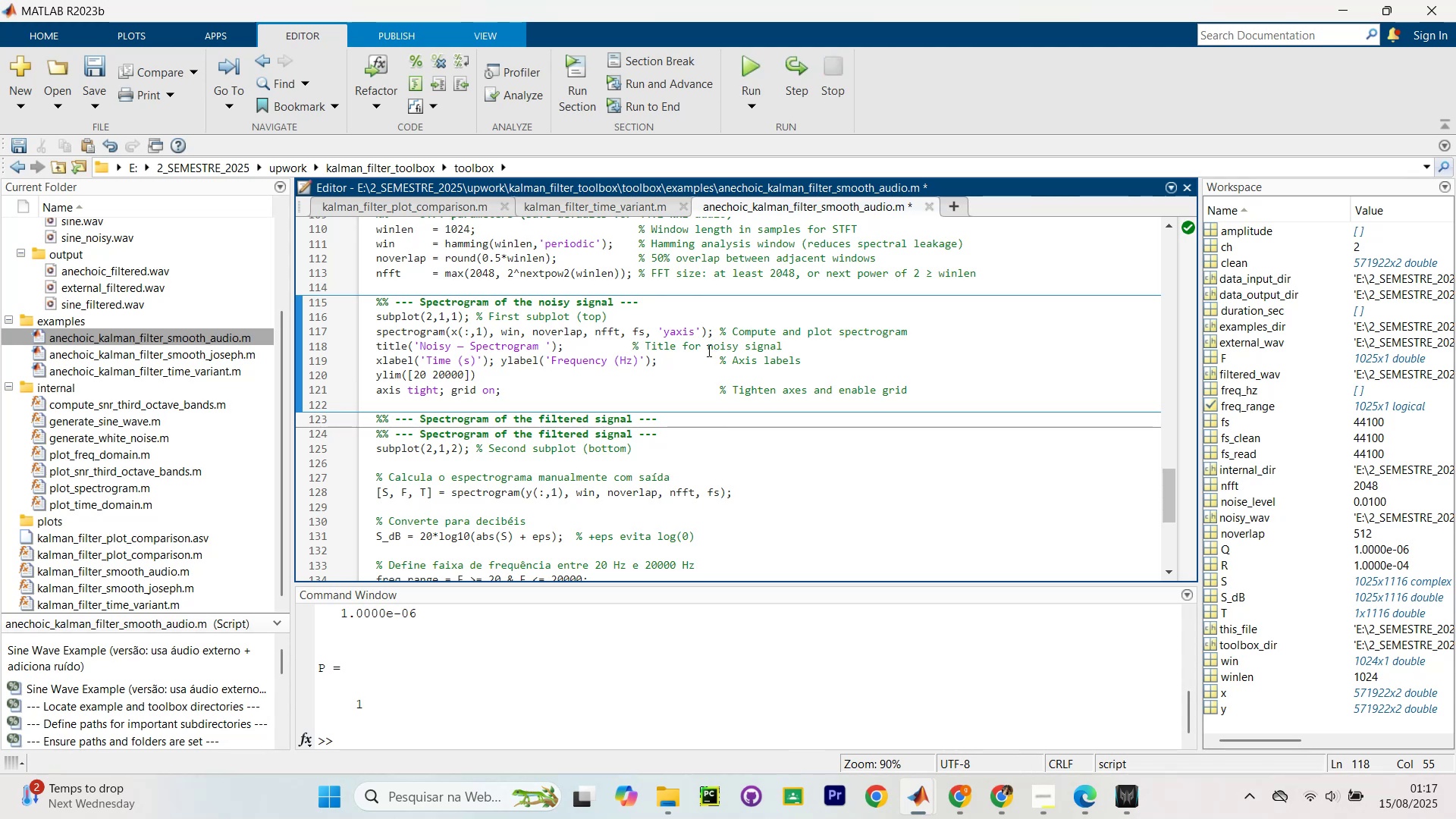 
left_click([1009, 707])
 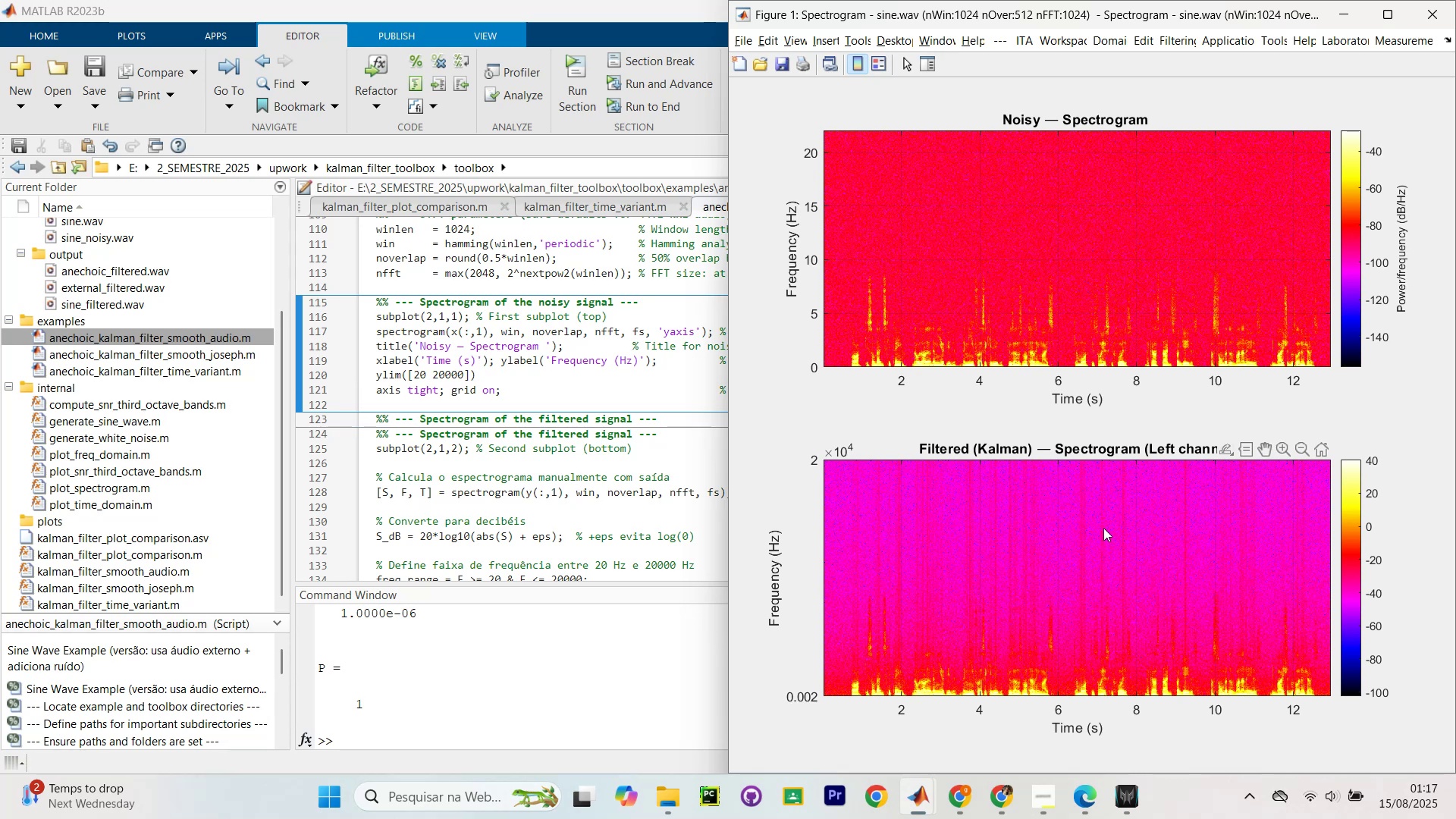 
wait(7.07)
 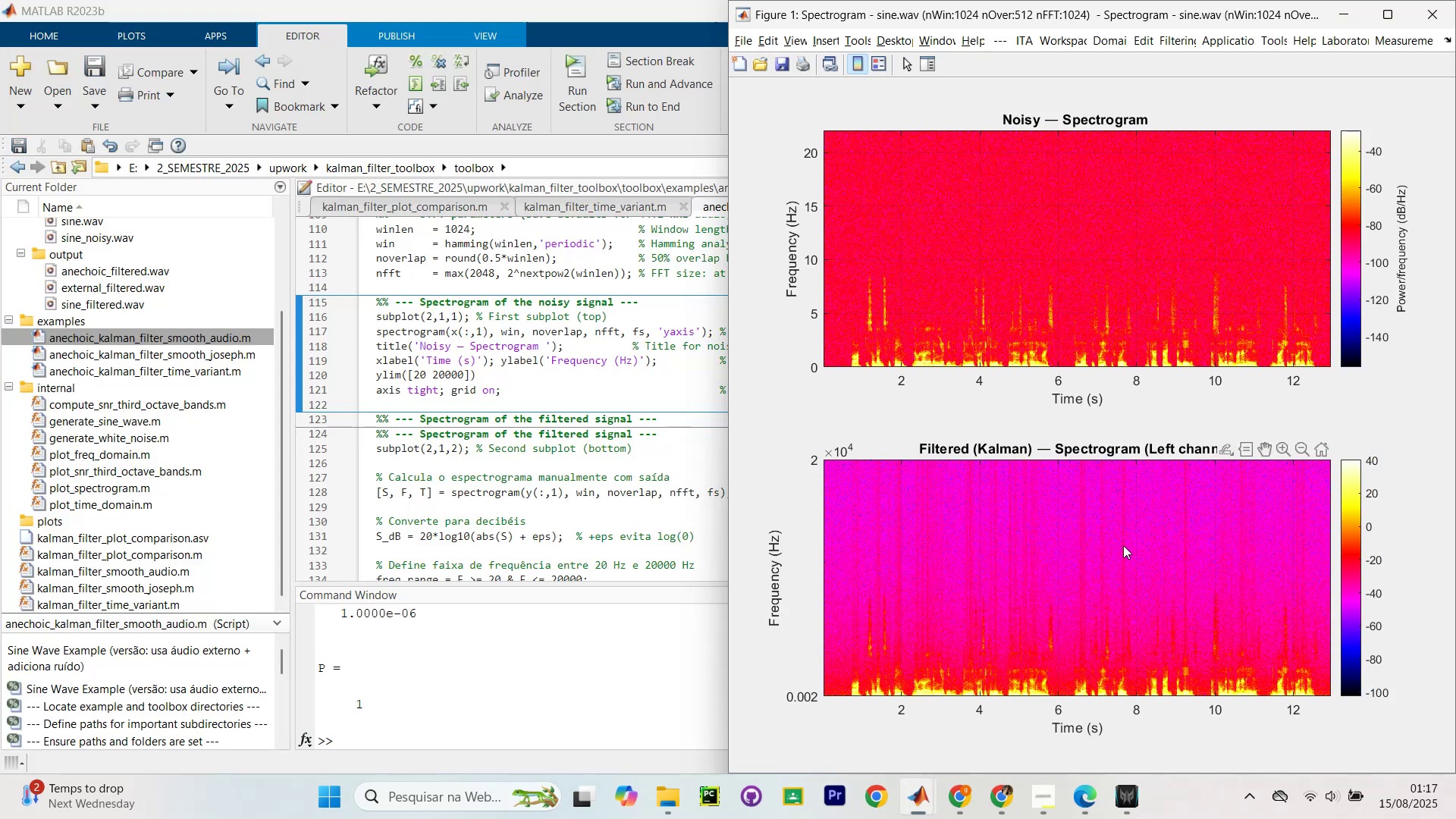 
left_click([956, 805])
 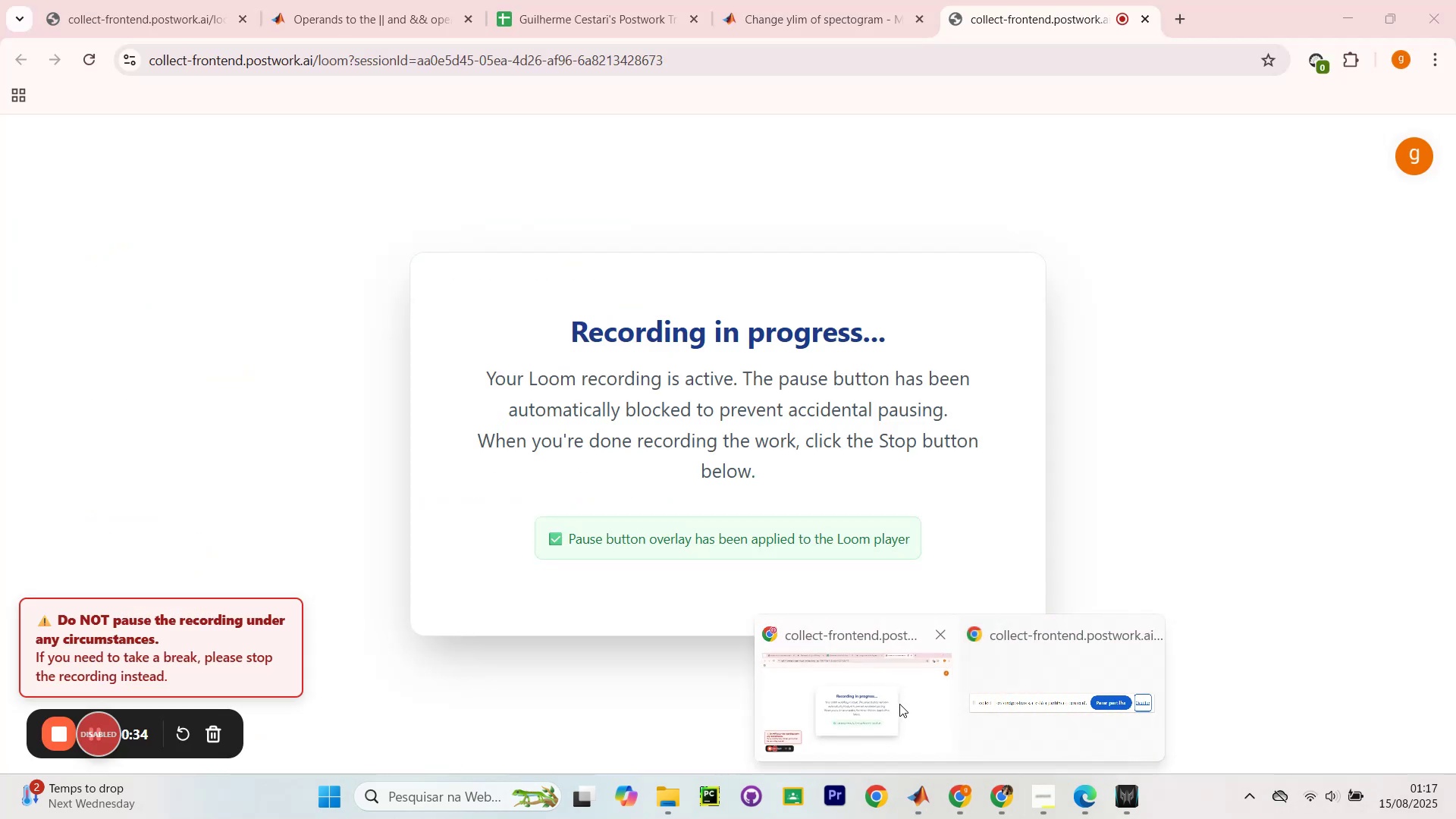 
left_click([915, 697])
 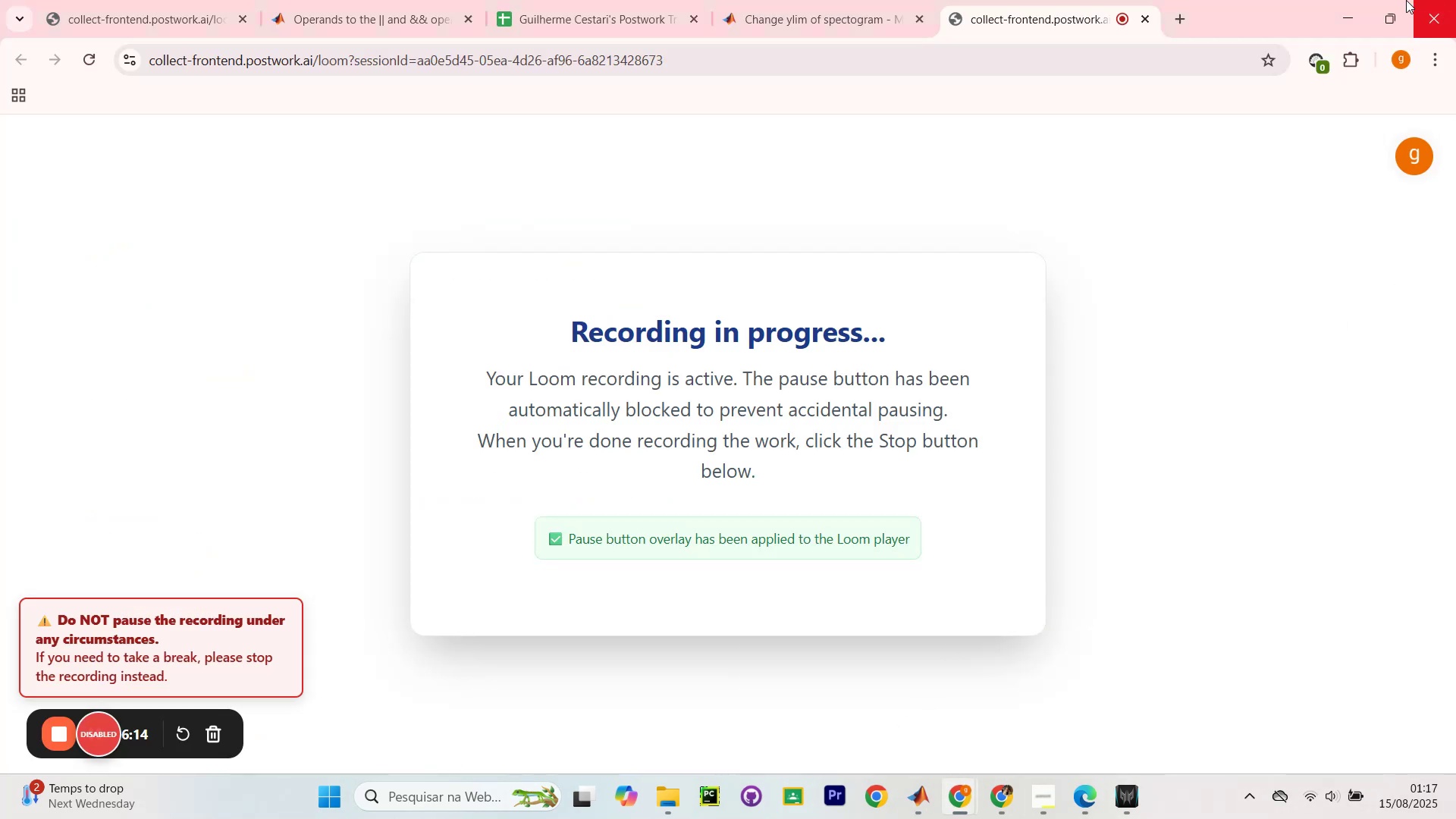 
left_click([1347, 8])
 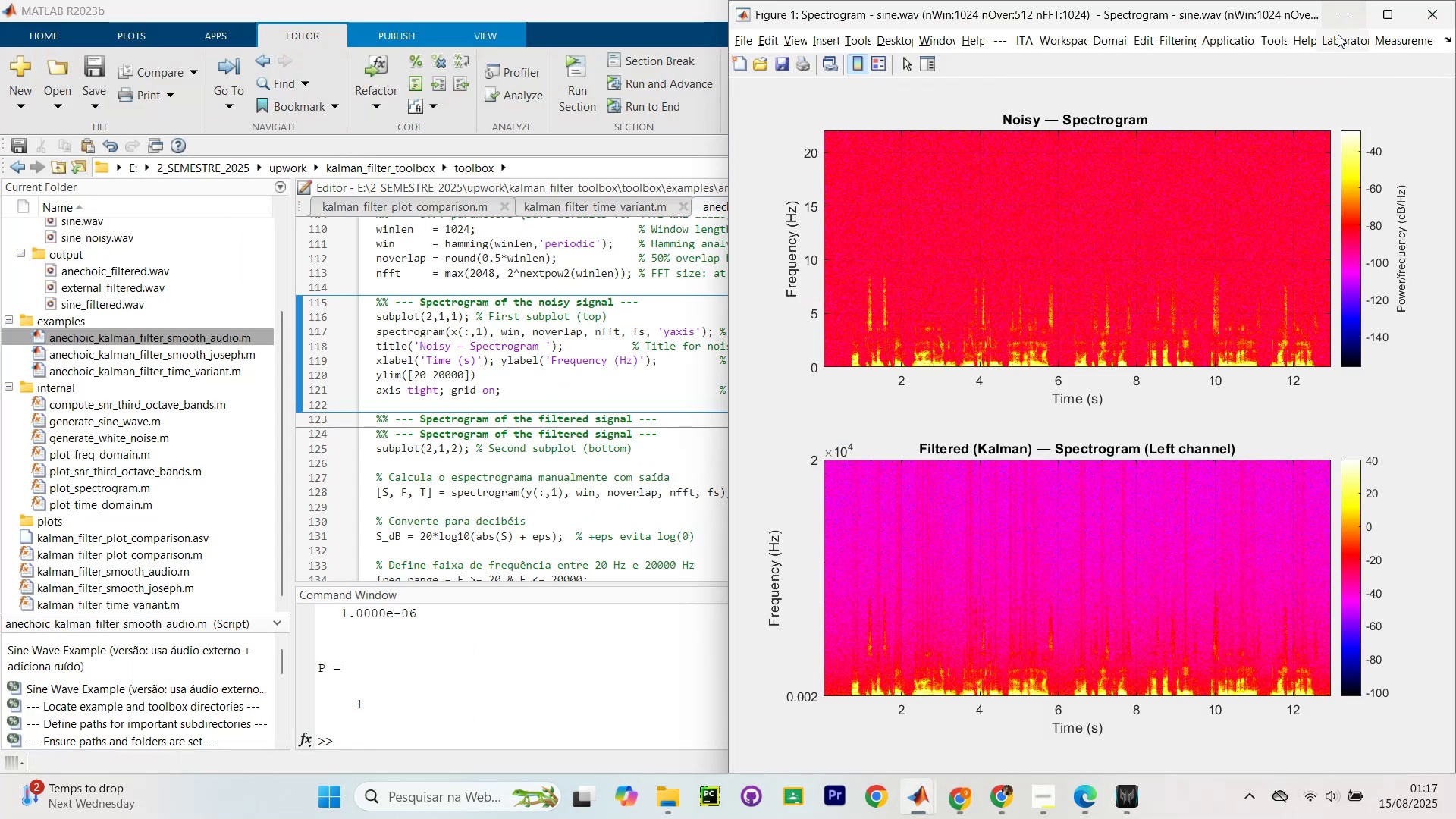 
mouse_move([1239, 177])
 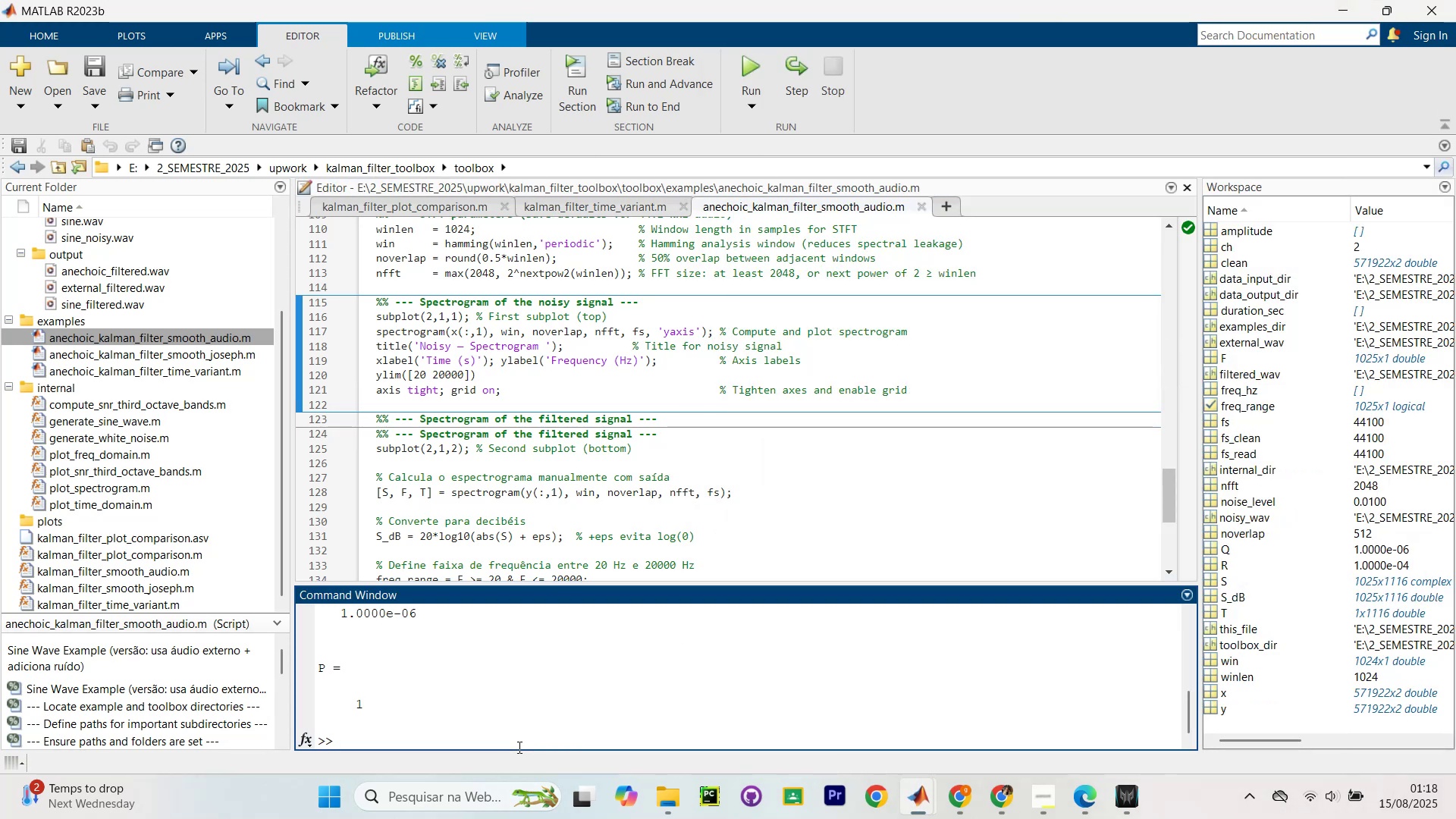 
wait(6.92)
 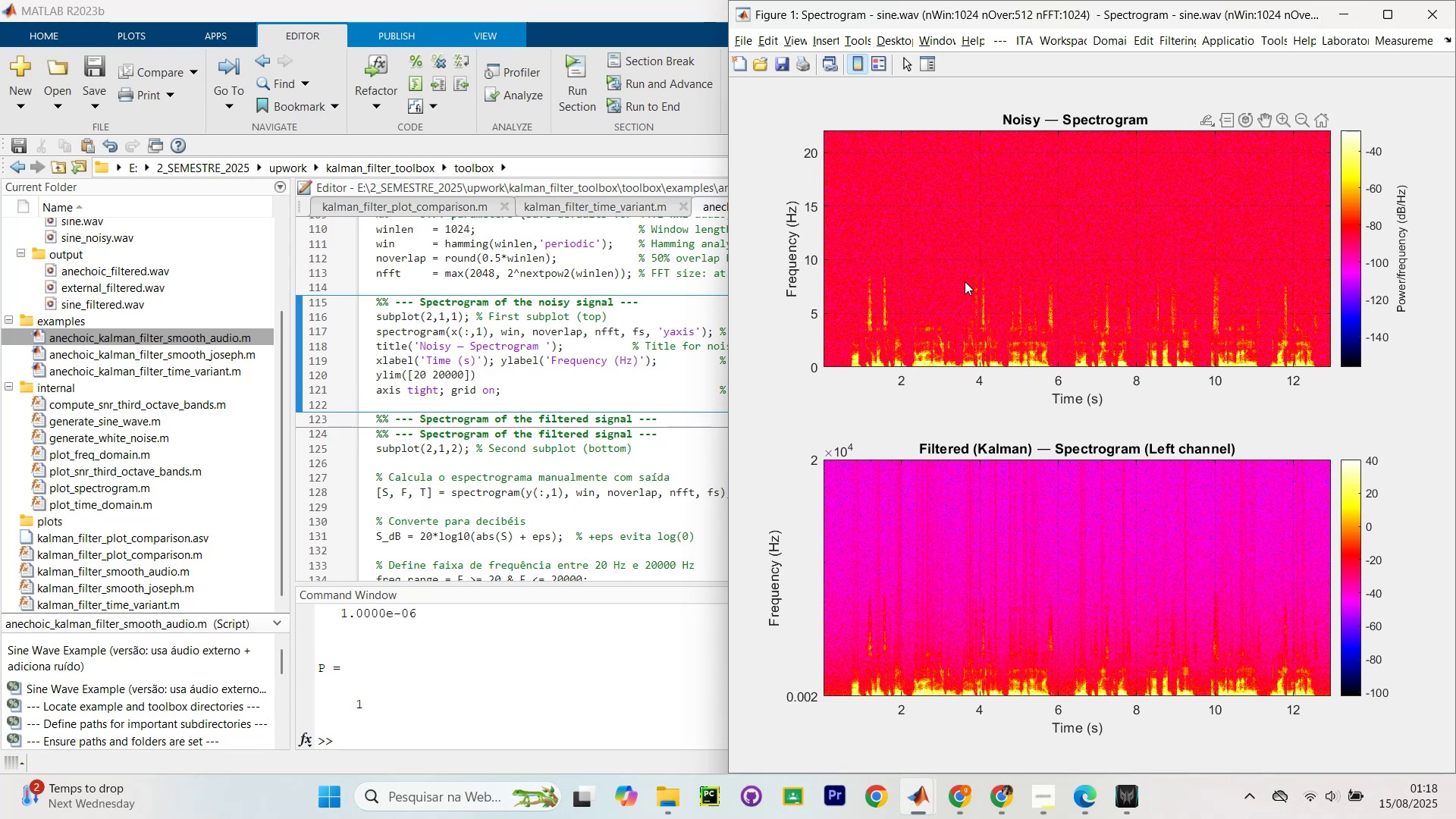 
left_click([958, 801])
 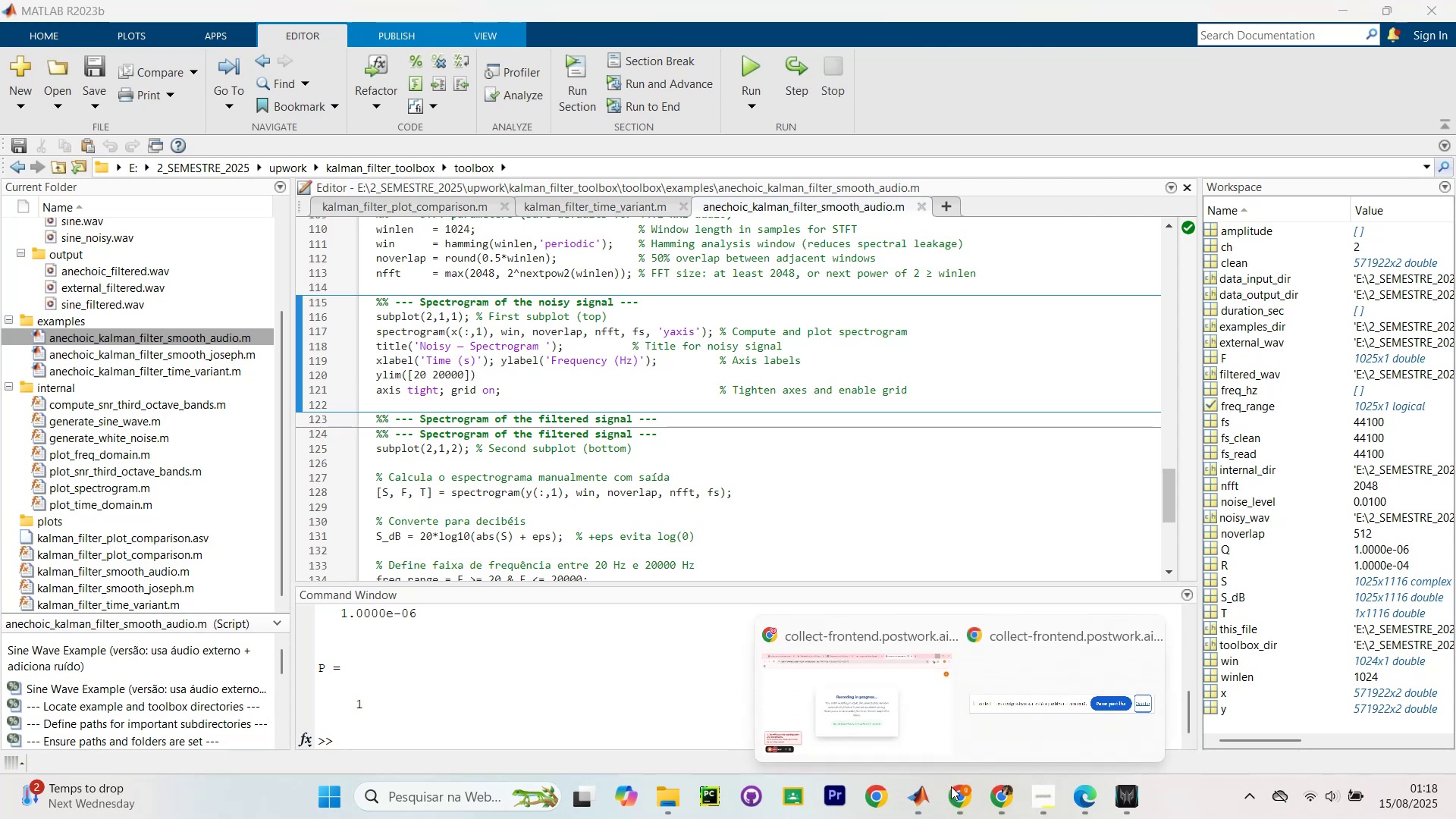 
left_click([921, 717])
 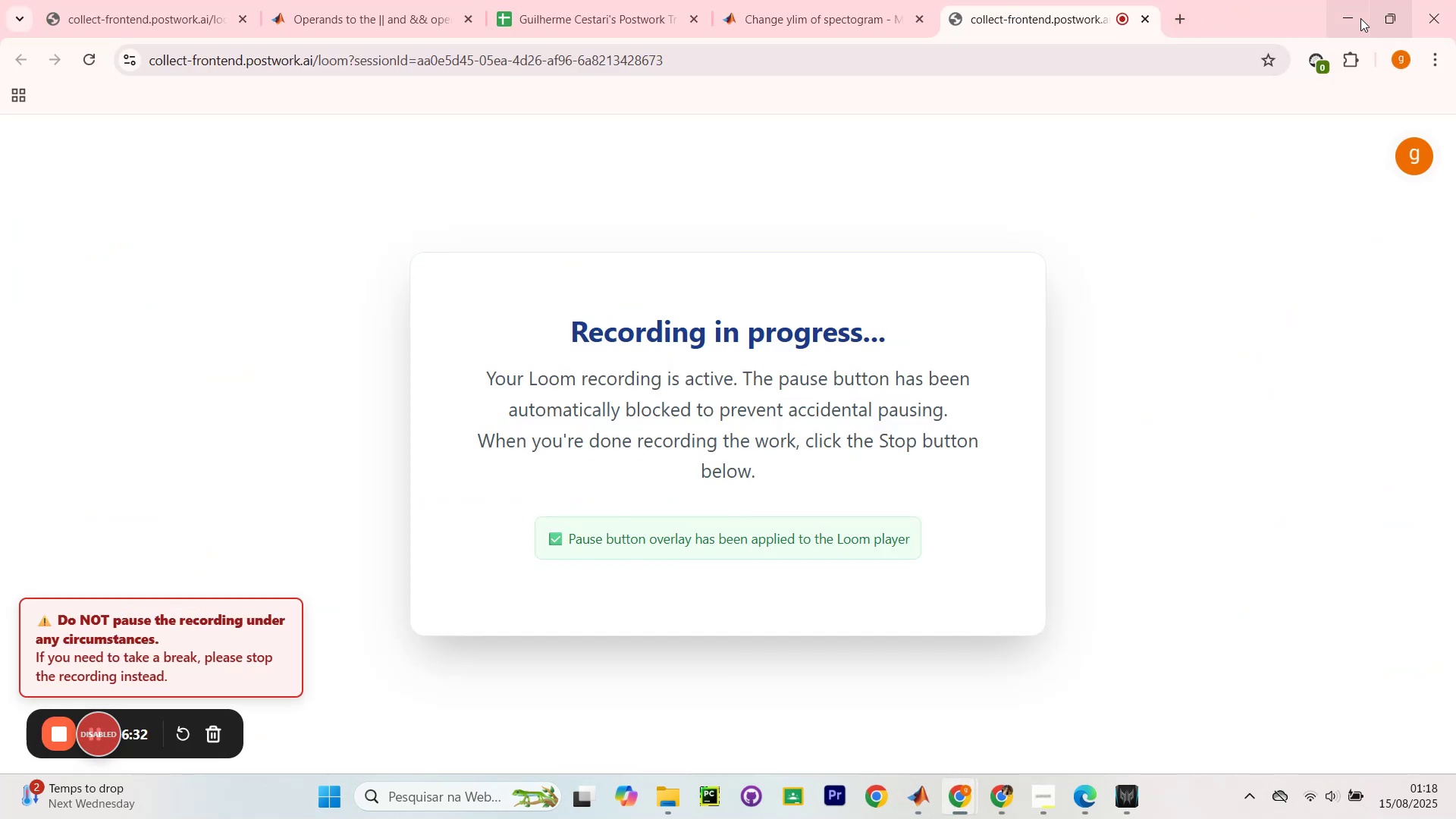 
left_click_drag(start_coordinate=[1188, 14], to_coordinate=[1191, 18])
 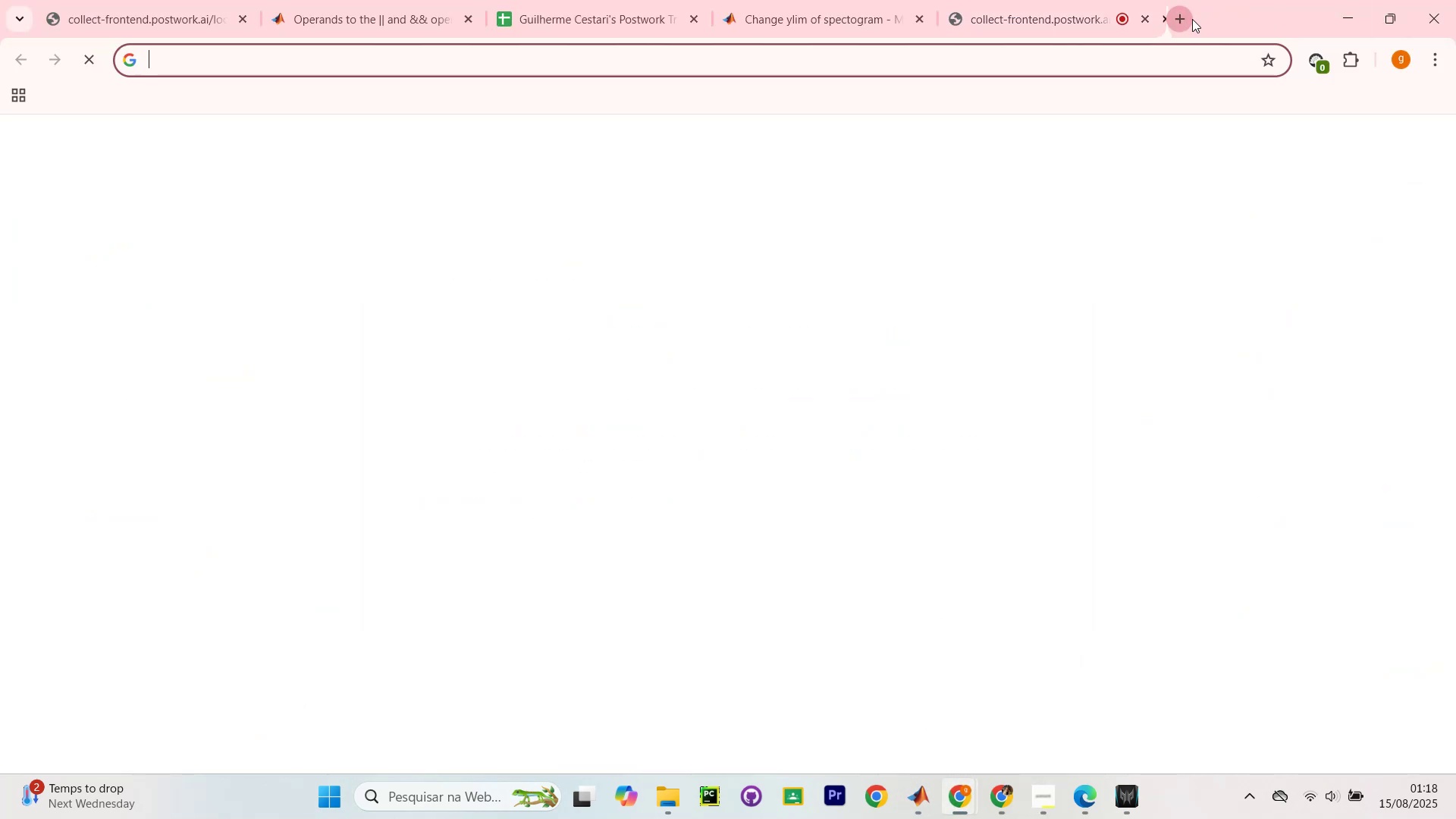 
type(itatool)
 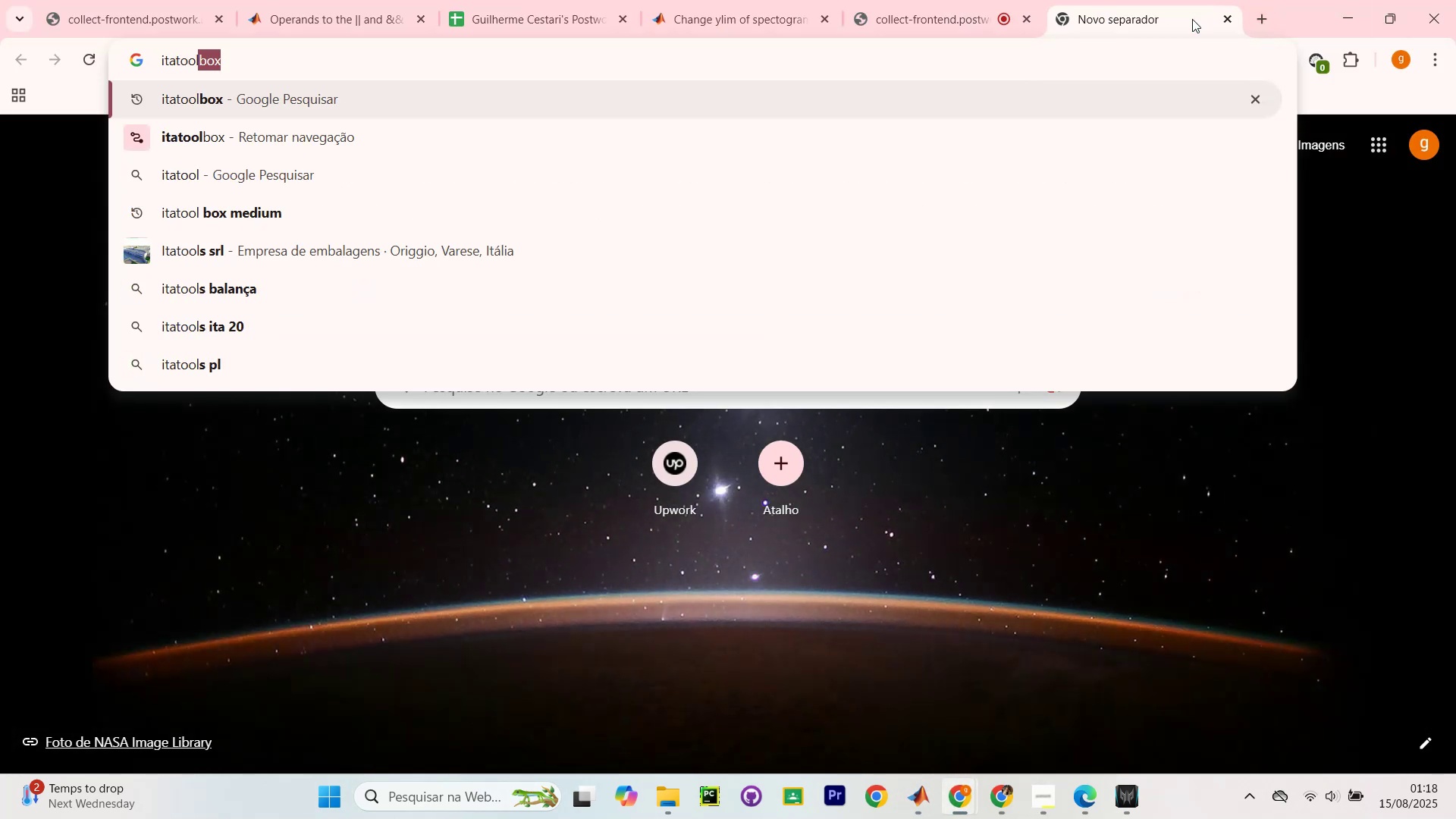 
key(ArrowRight)
 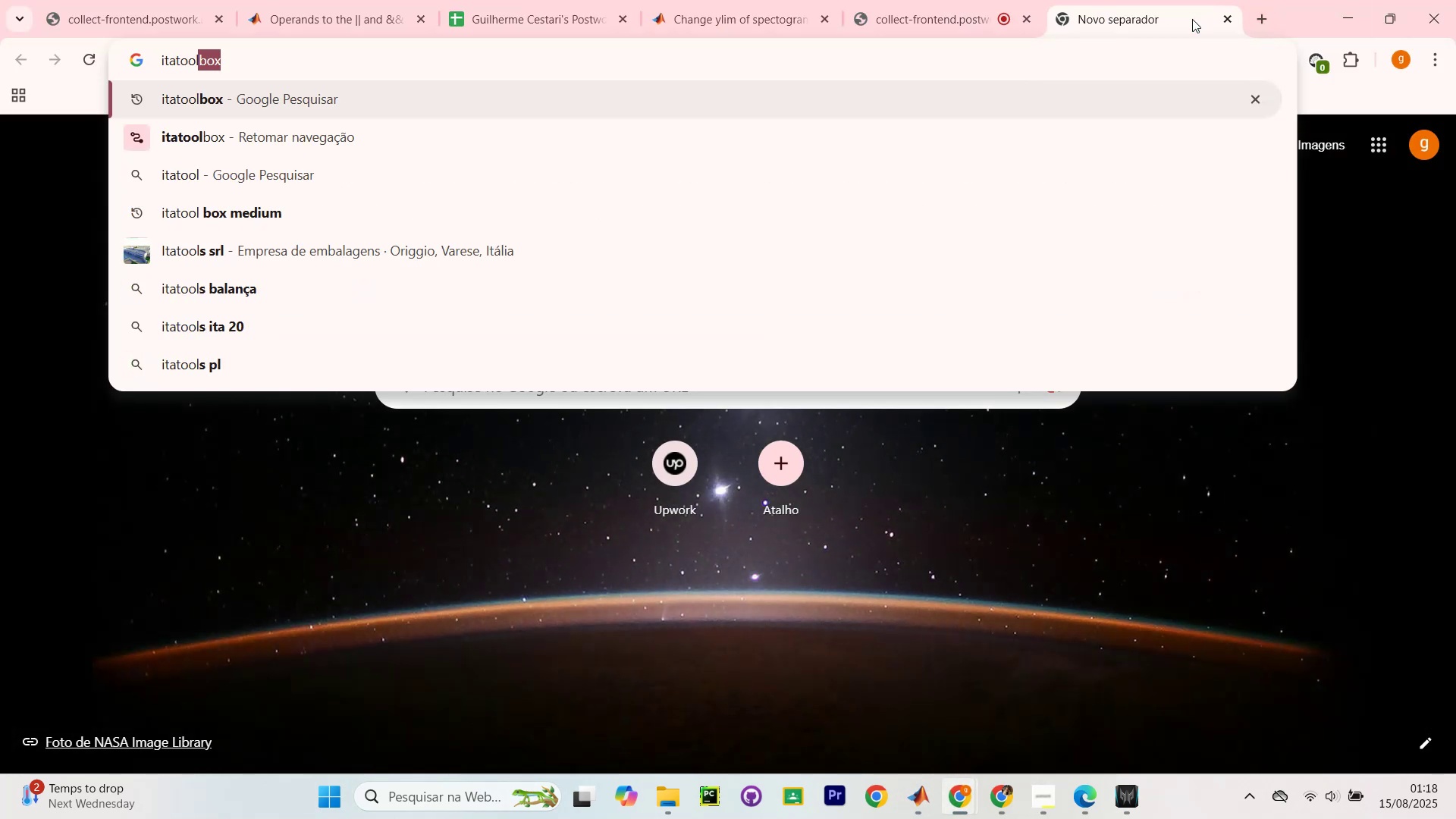 
type( spectror)
key(Backspace)
type(gram)
 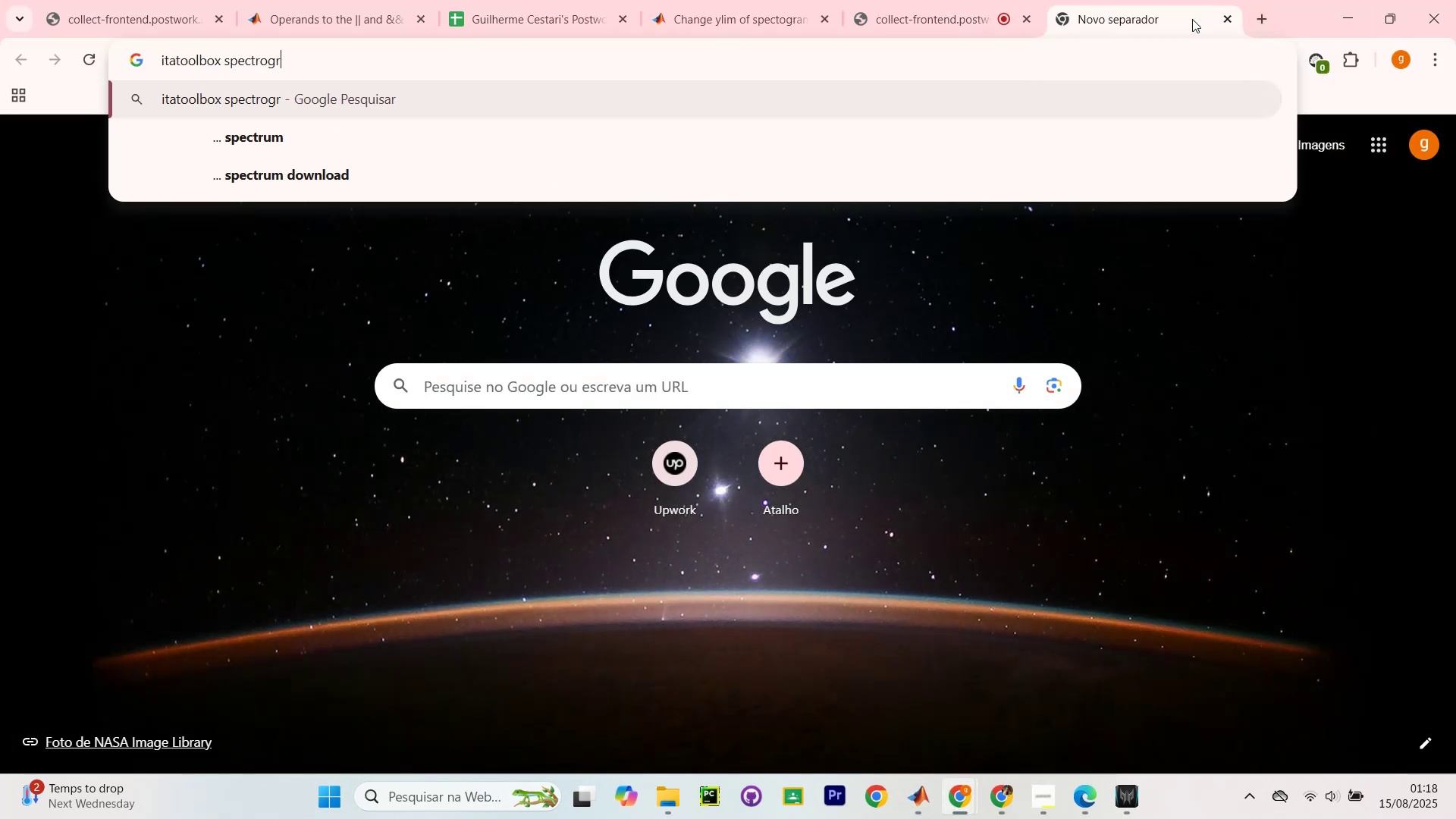 
key(Enter)
 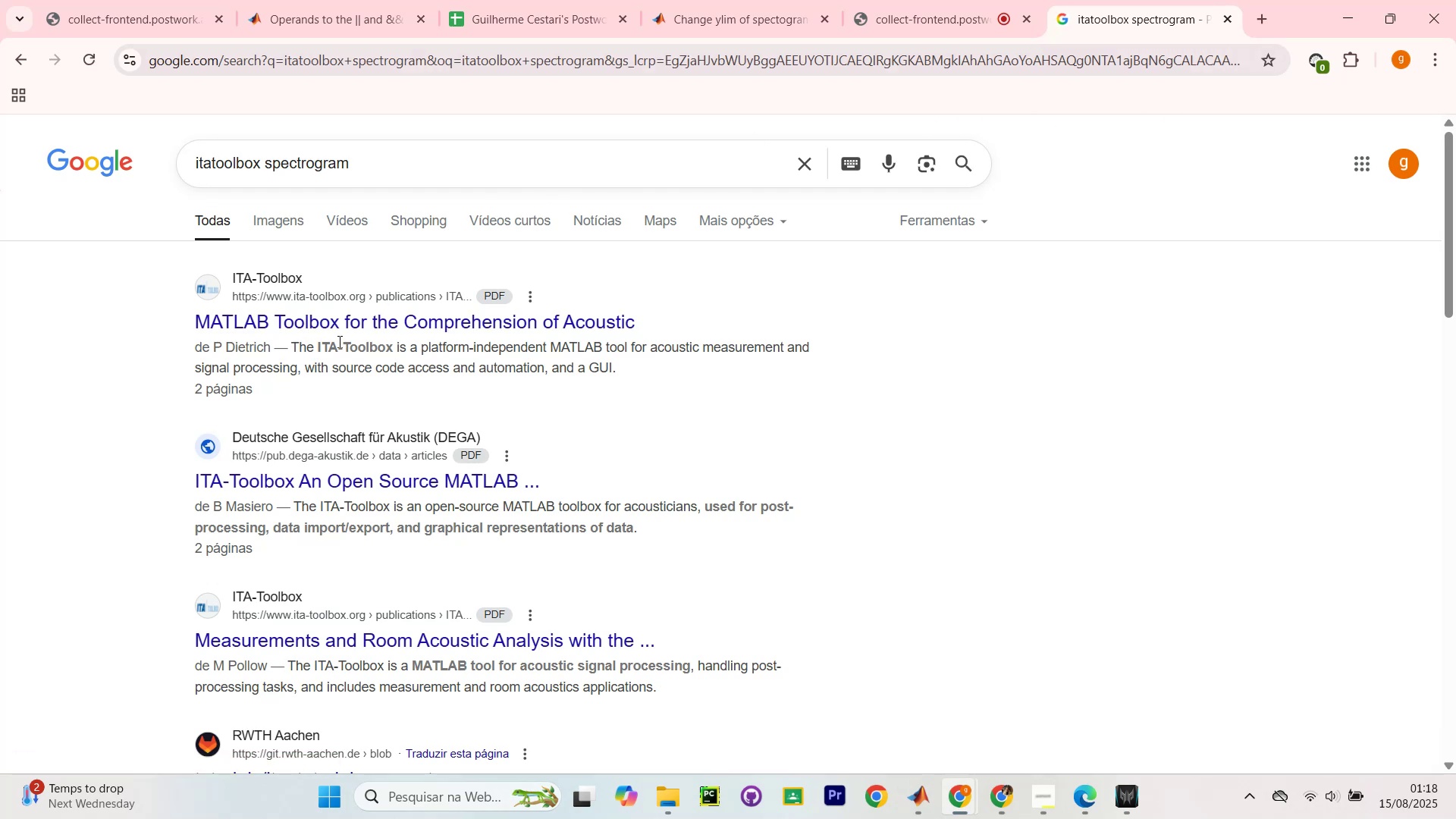 
left_click([322, 488])
 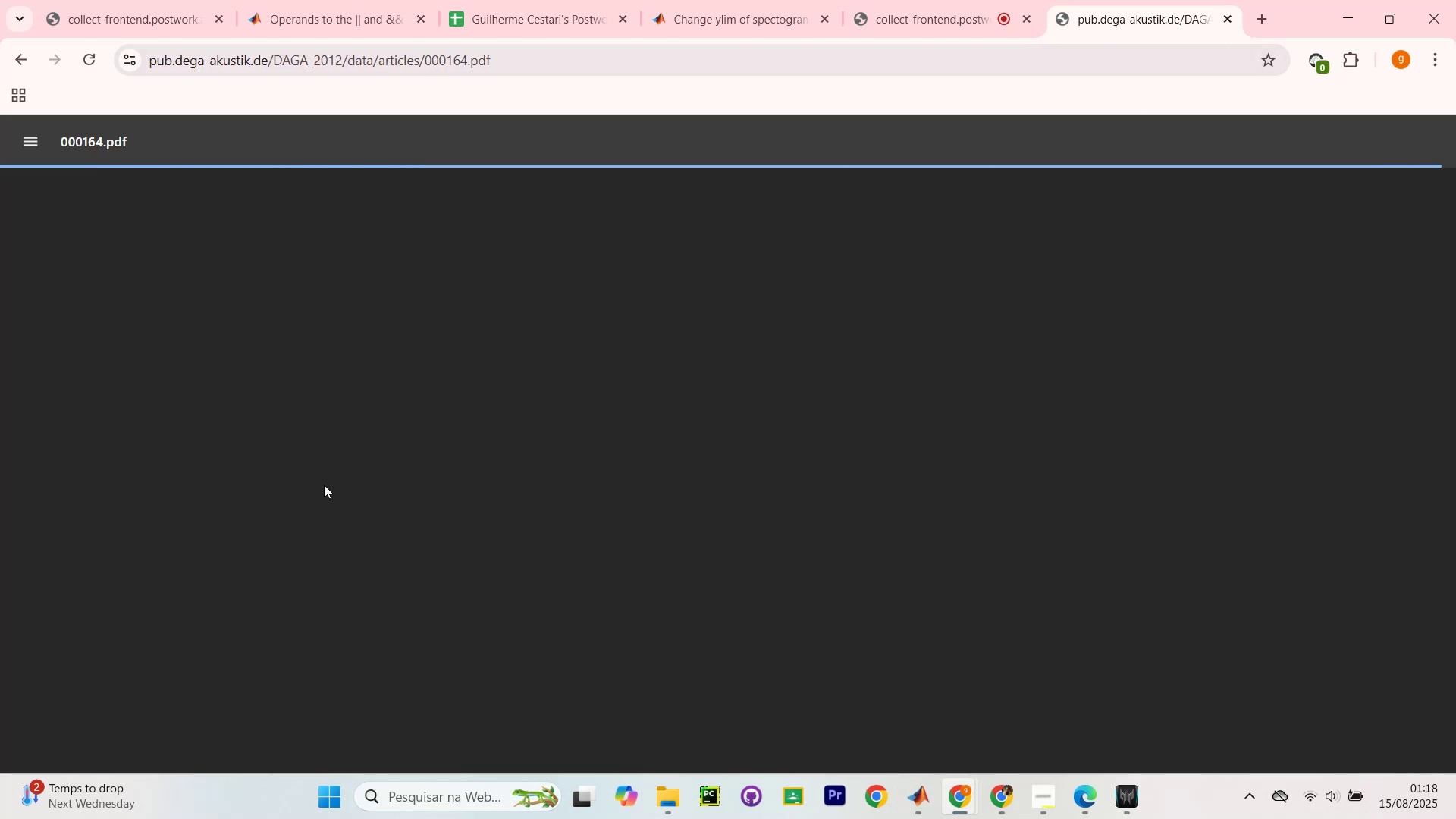 
scroll: coordinate [684, 382], scroll_direction: up, amount: 1.0
 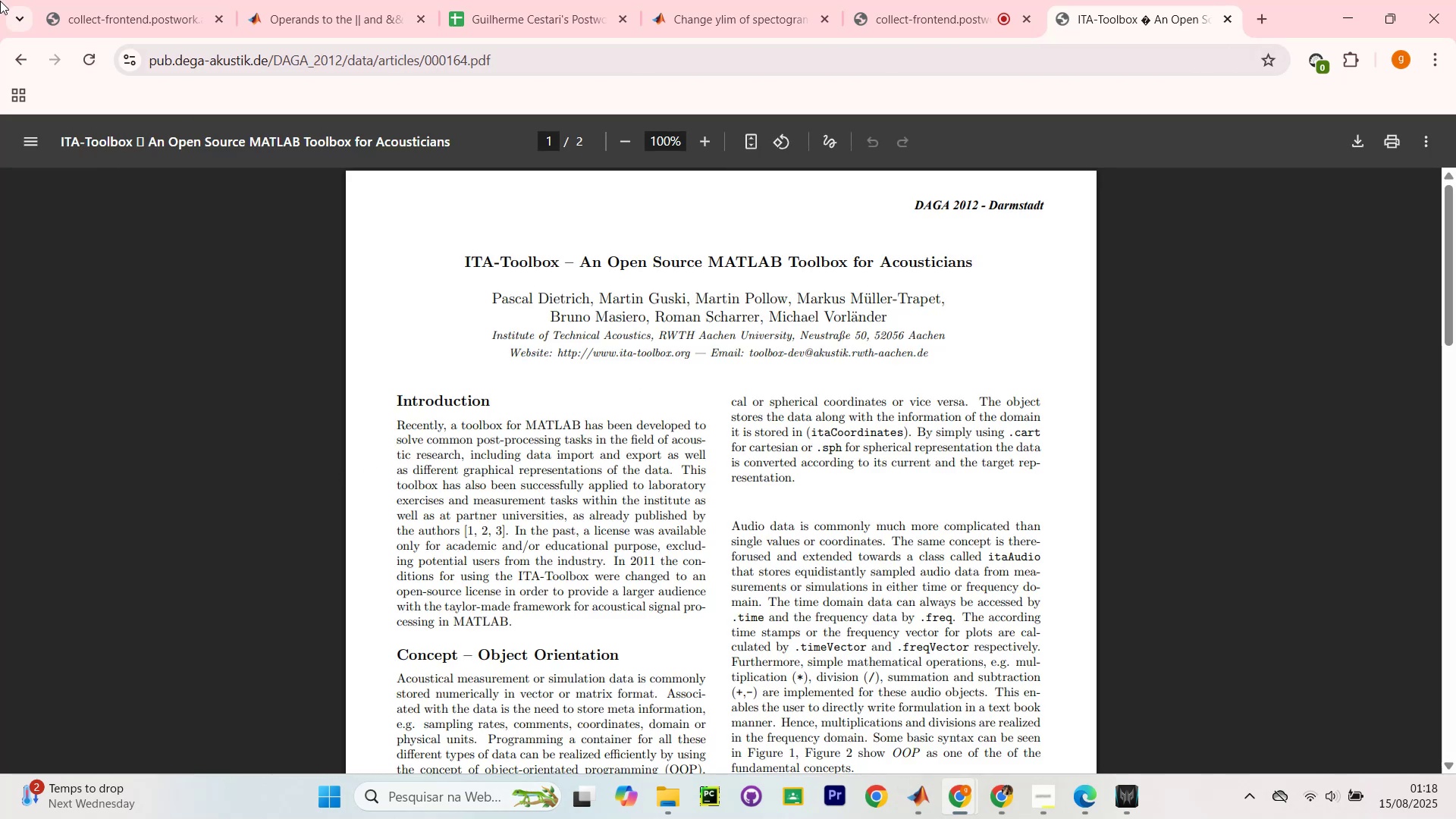 
left_click([14, 67])
 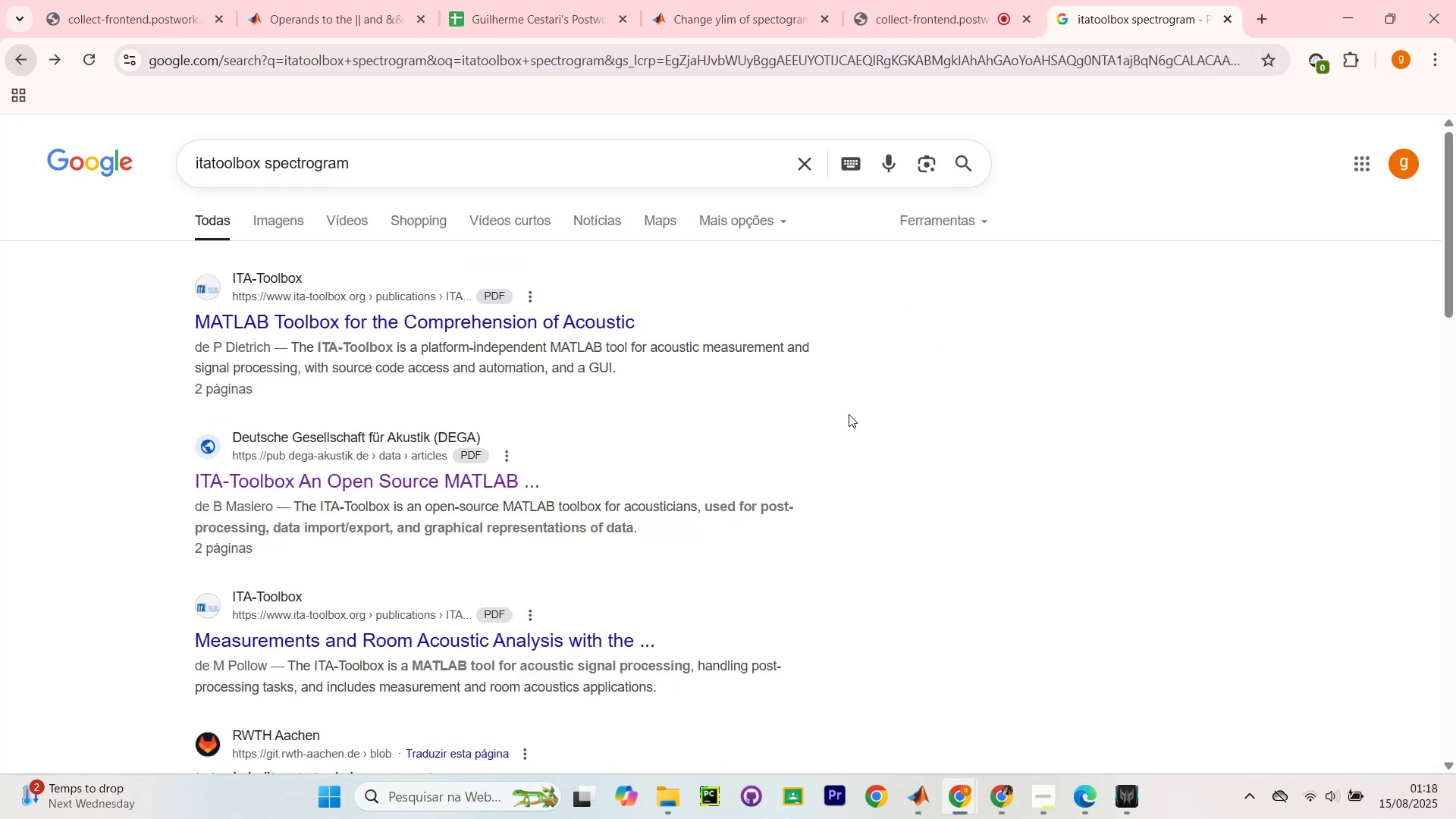 
scroll: coordinate [393, 456], scroll_direction: down, amount: 3.0
 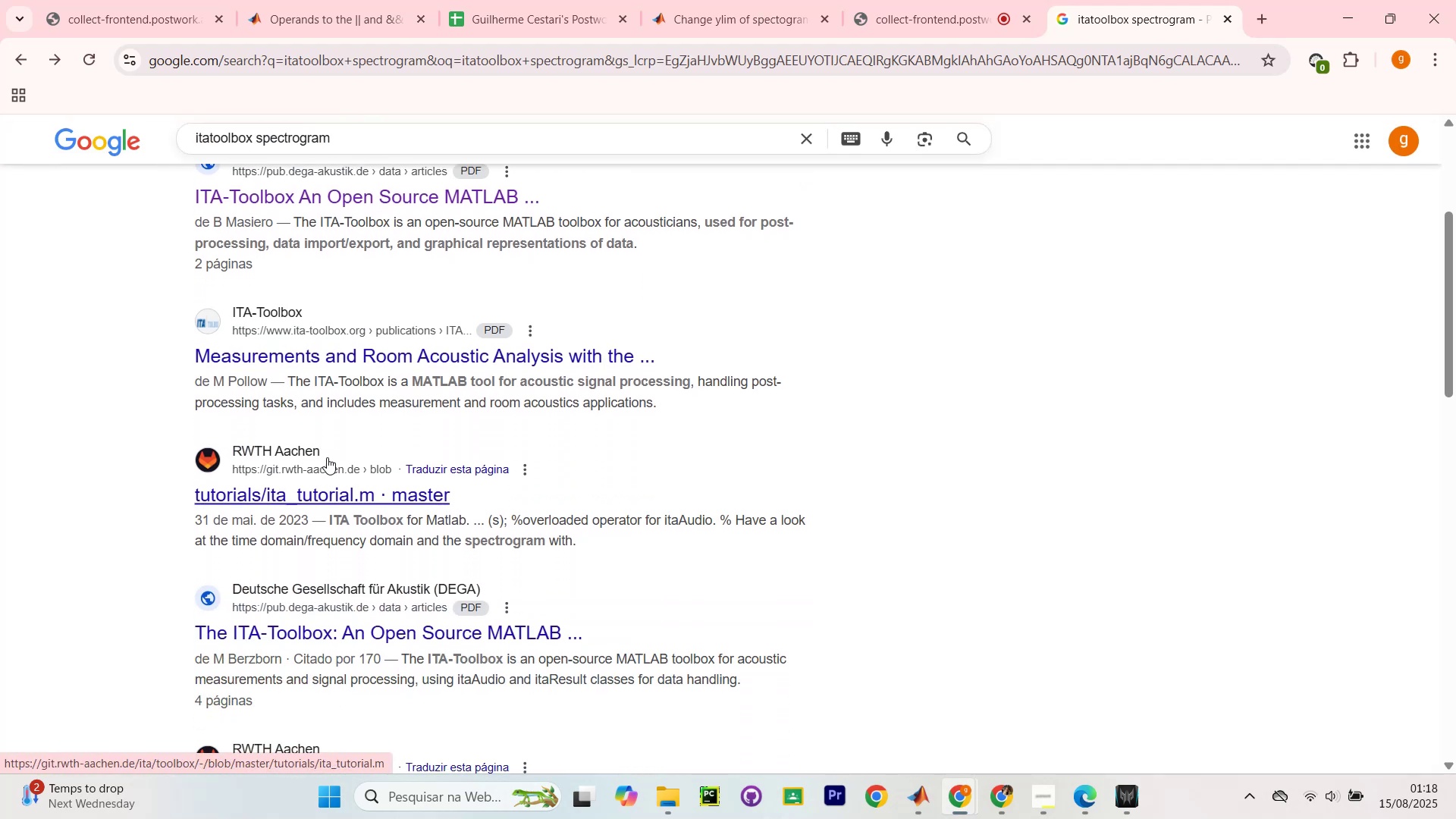 
left_click([314, 507])
 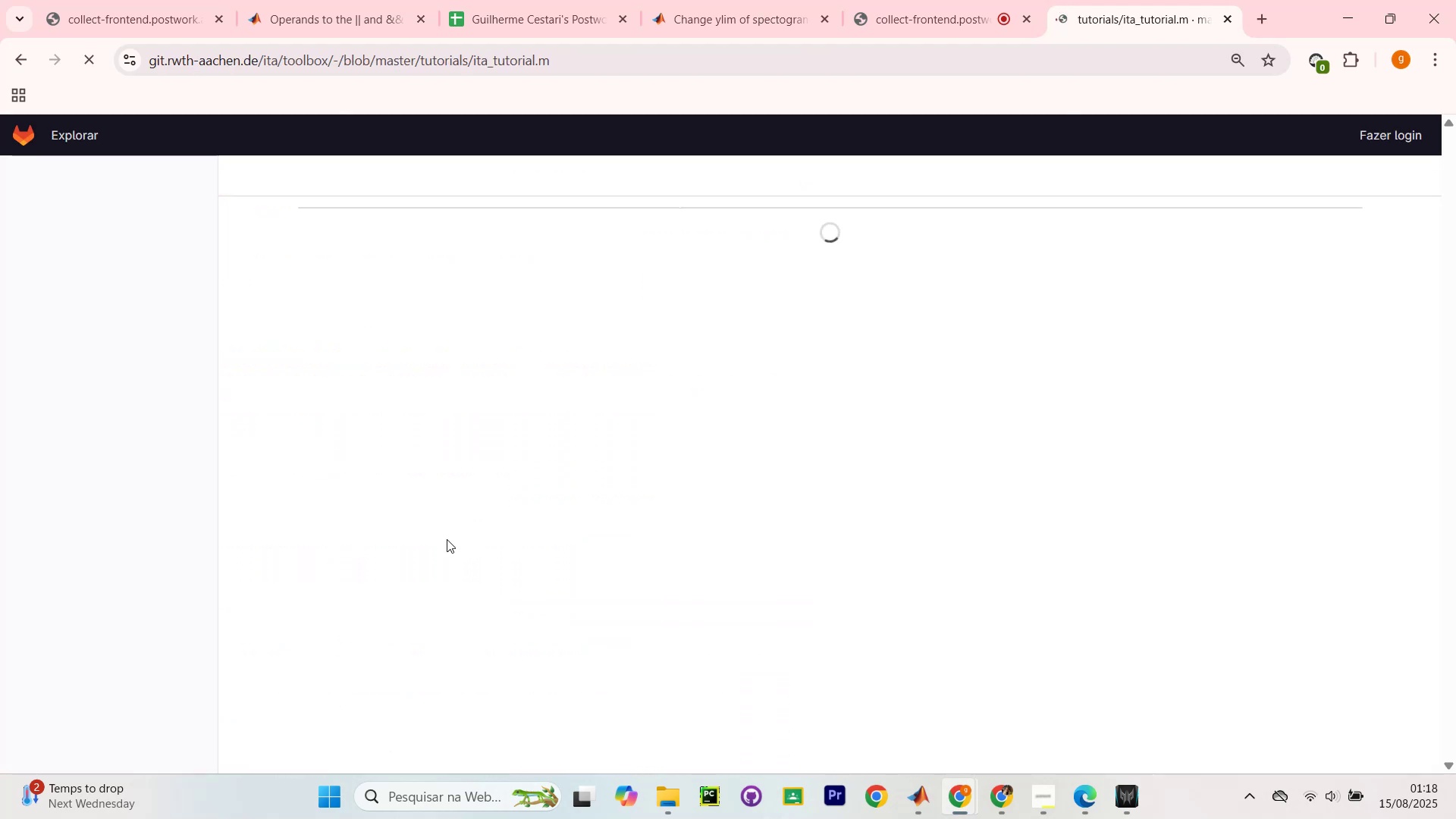 
wait(5.6)
 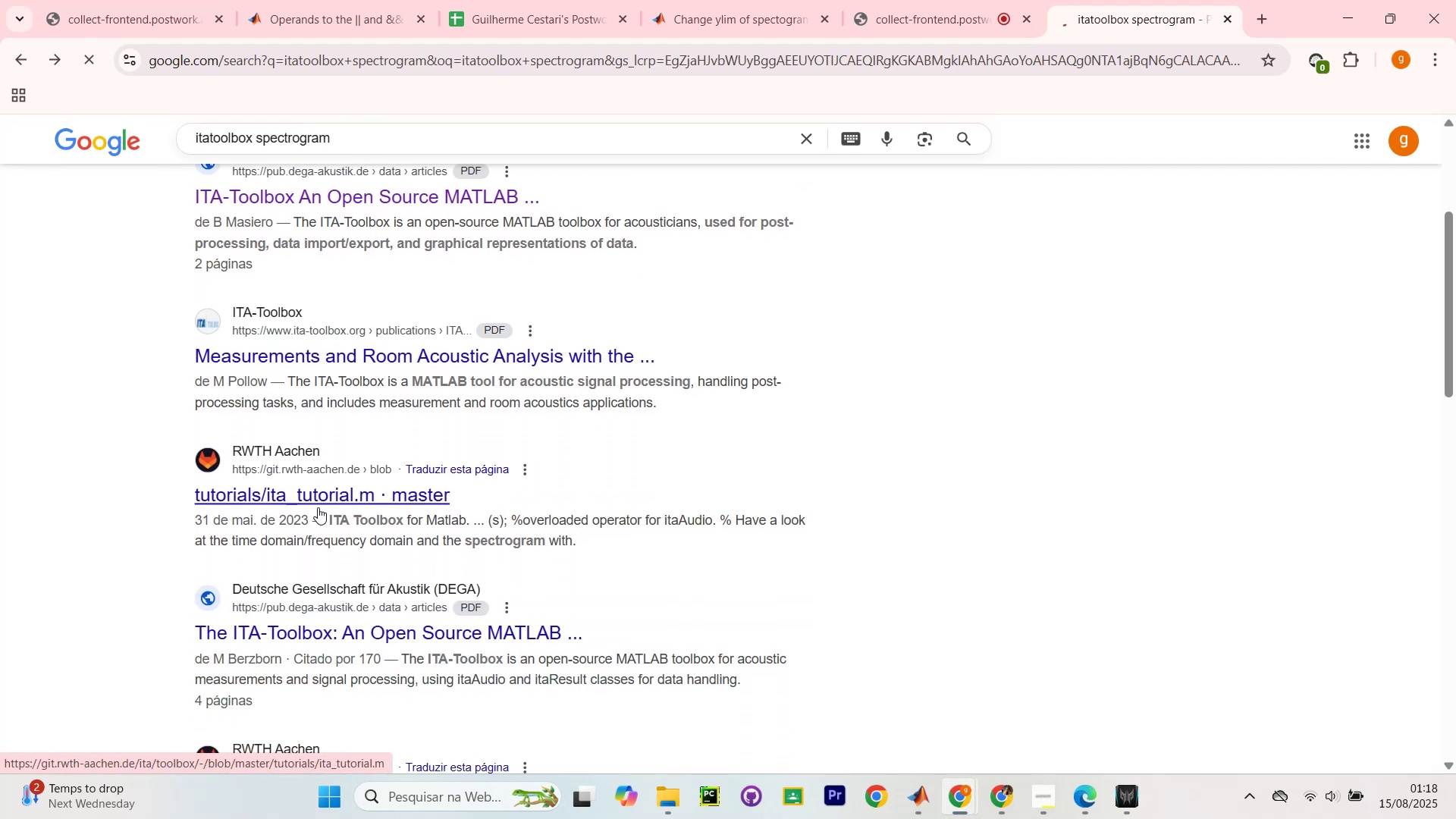 
scroll: coordinate [300, 453], scroll_direction: down, amount: 2.0
 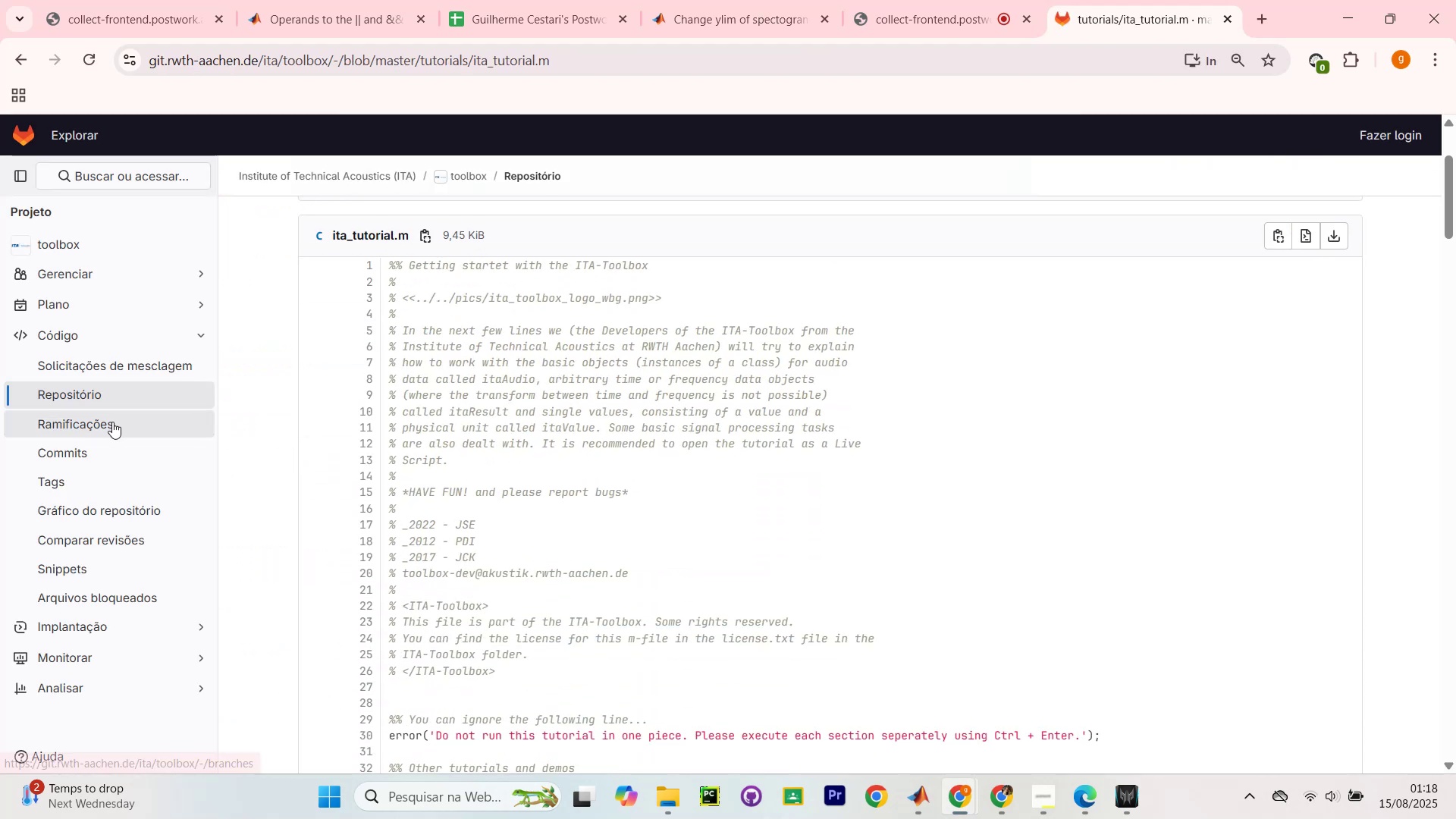 
left_click([117, 394])
 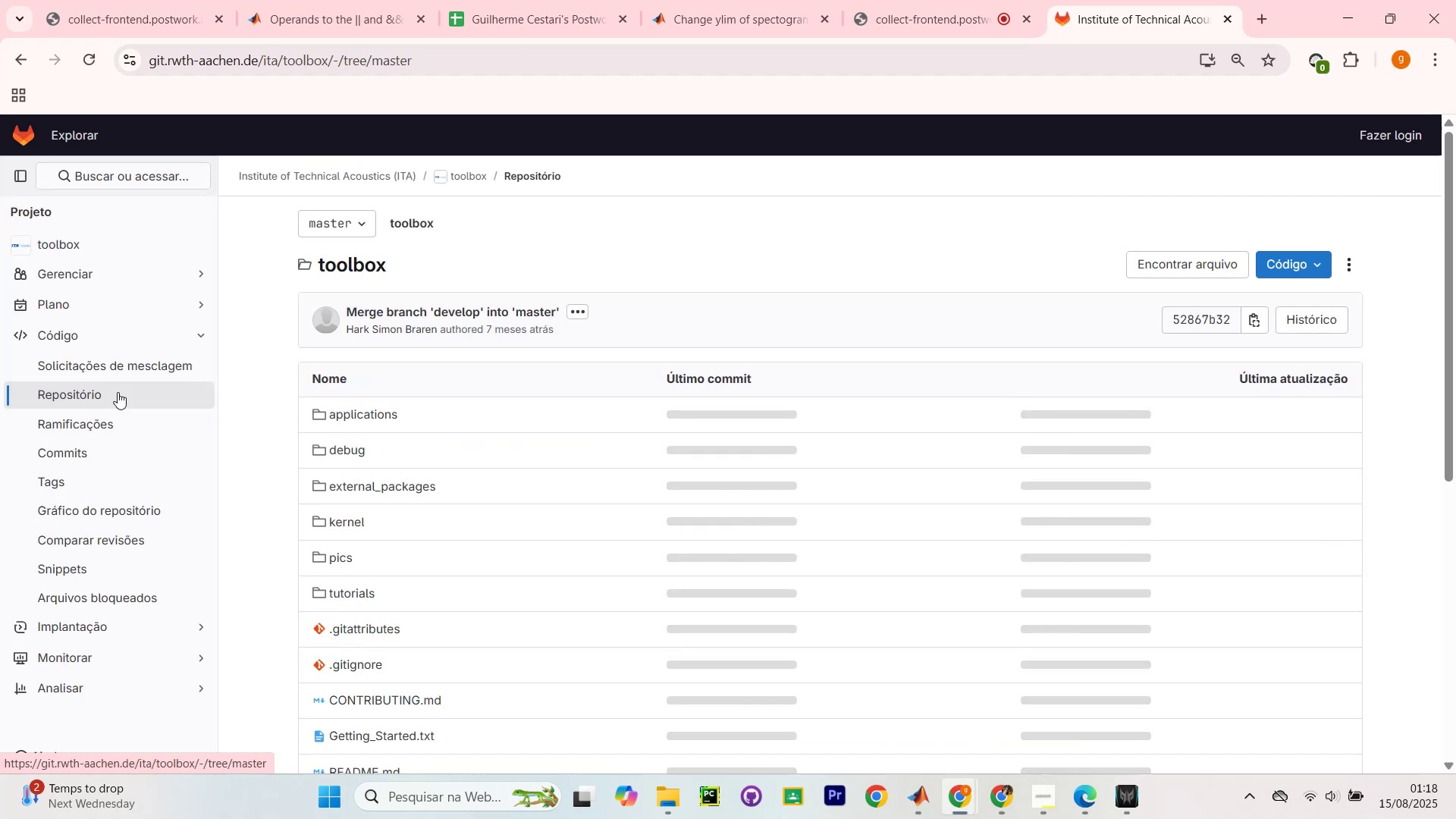 
scroll: coordinate [265, 381], scroll_direction: down, amount: 3.0
 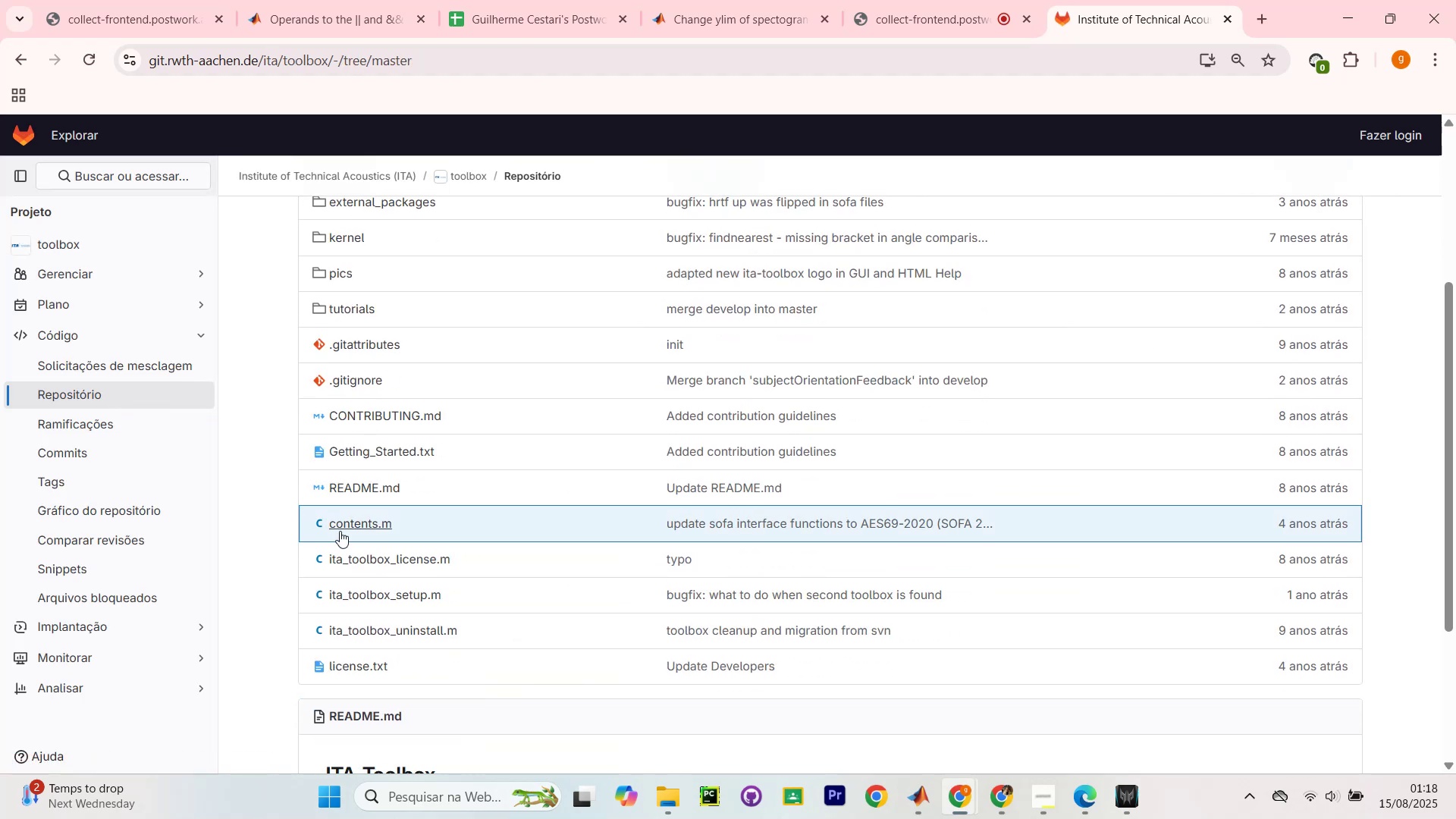 
scroll: coordinate [352, 337], scroll_direction: up, amount: 2.0
 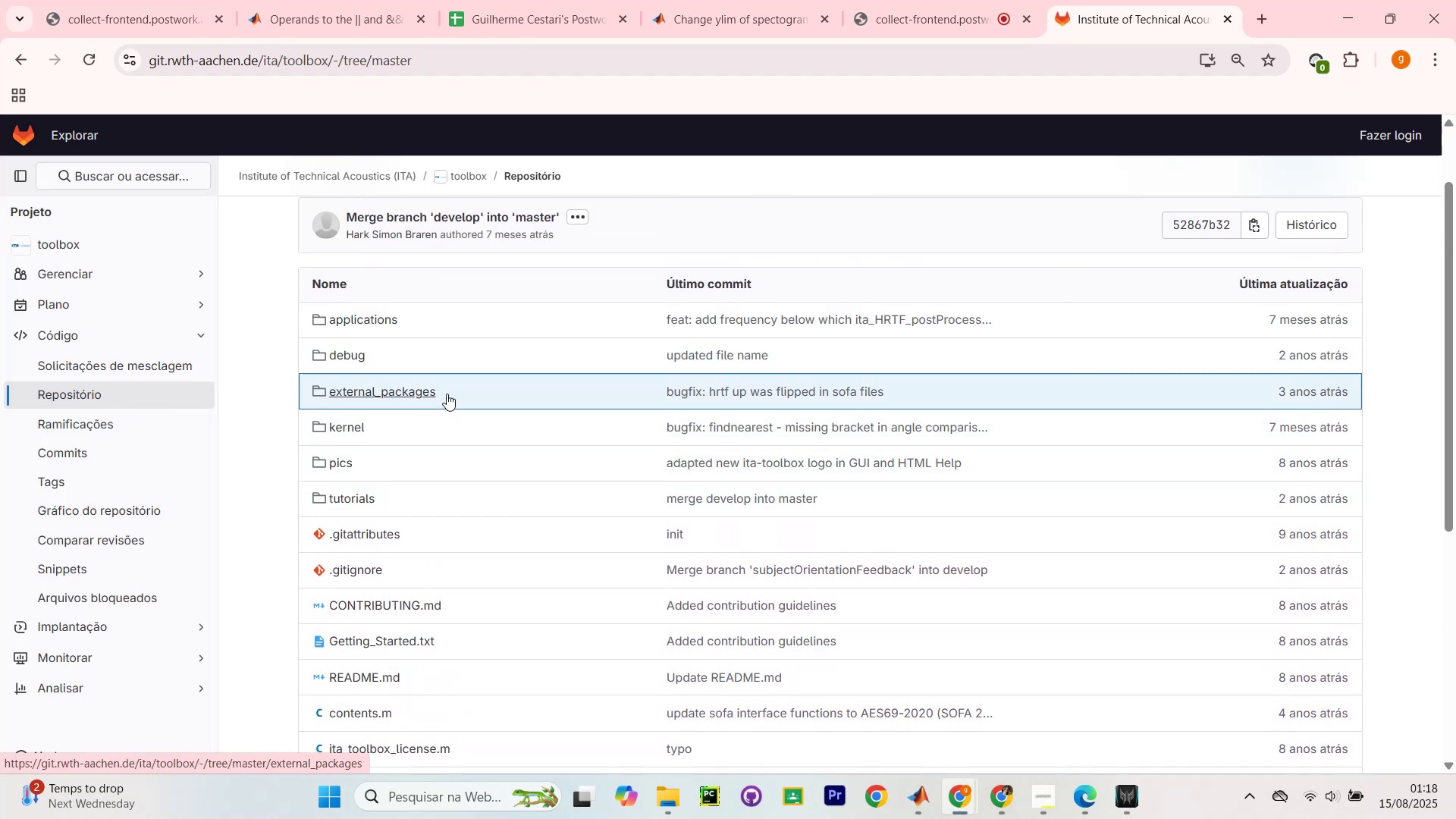 
left_click_drag(start_coordinate=[453, 355], to_coordinate=[447, 381])
 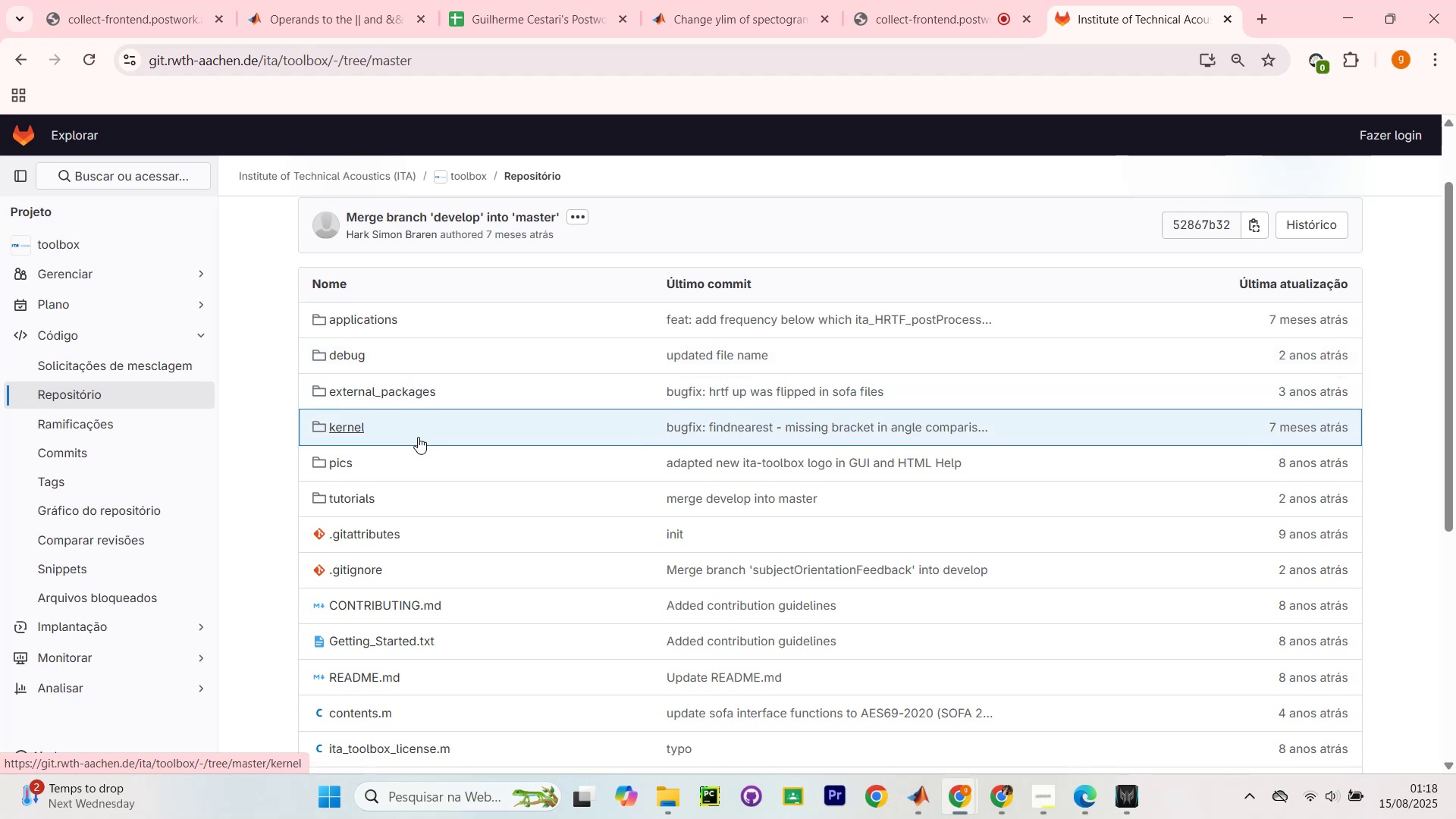 
left_click([416, 441])
 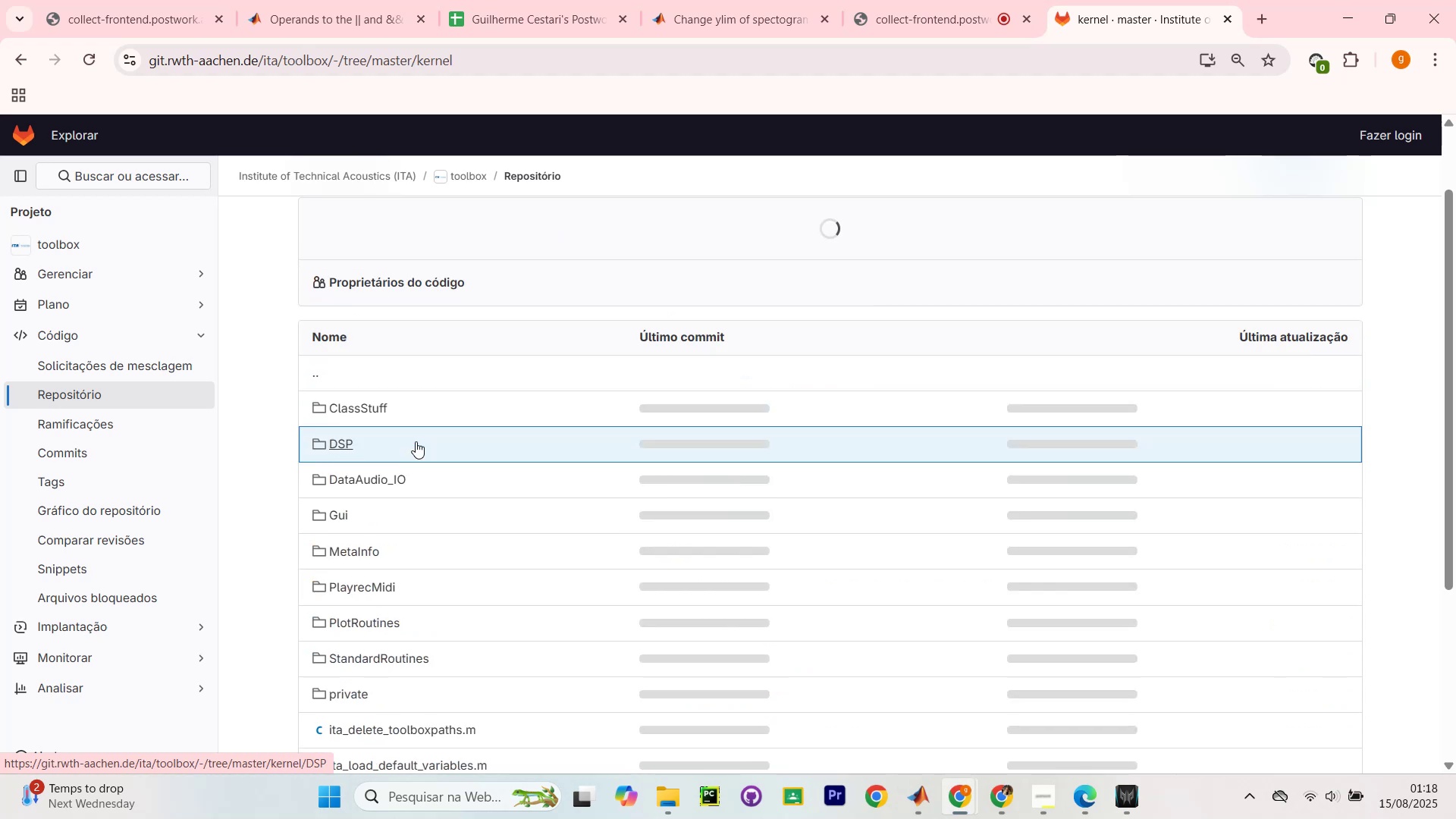 
scroll: coordinate [389, 433], scroll_direction: down, amount: 3.0
 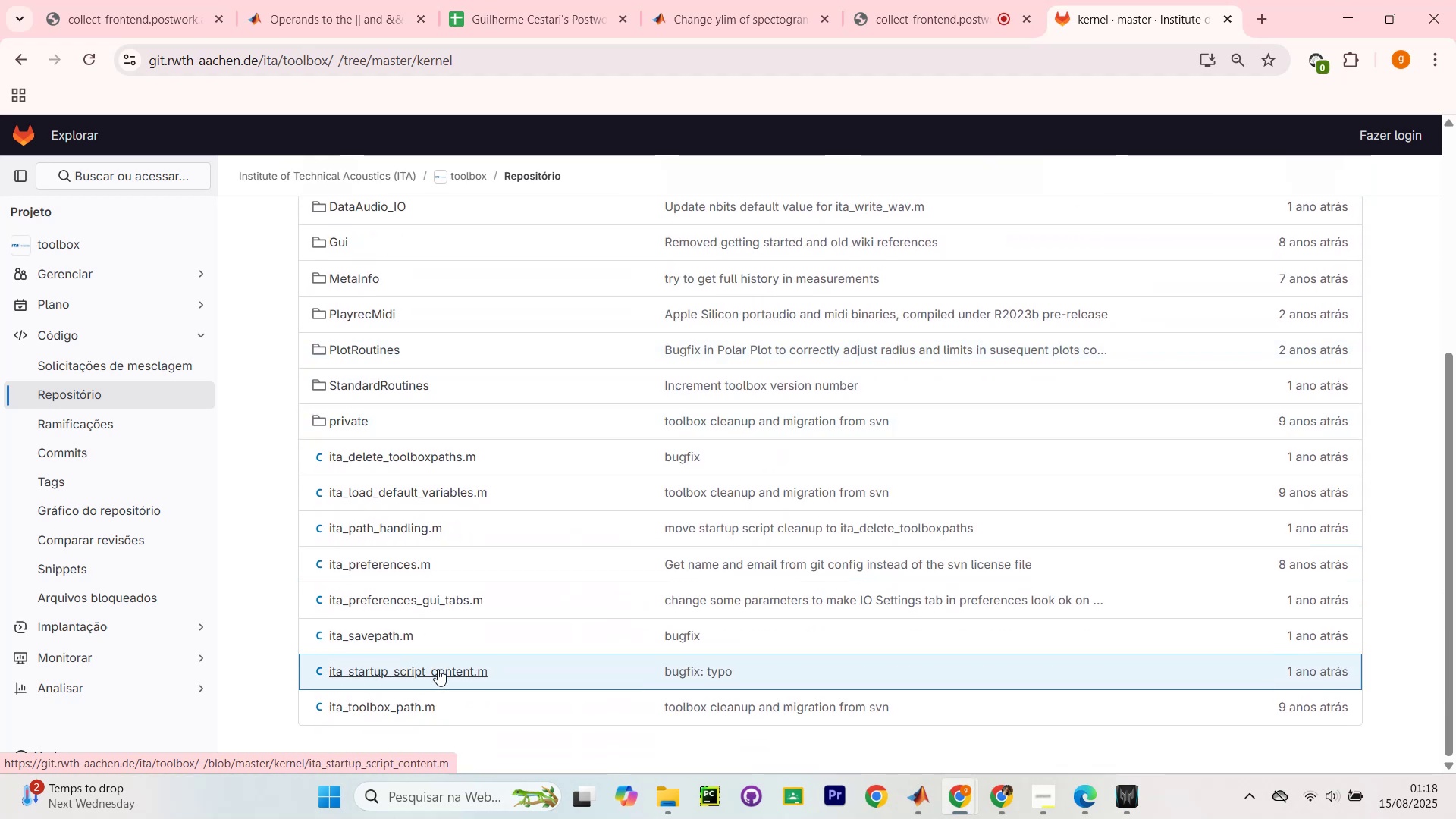 
scroll: coordinate [406, 627], scroll_direction: up, amount: 2.0
 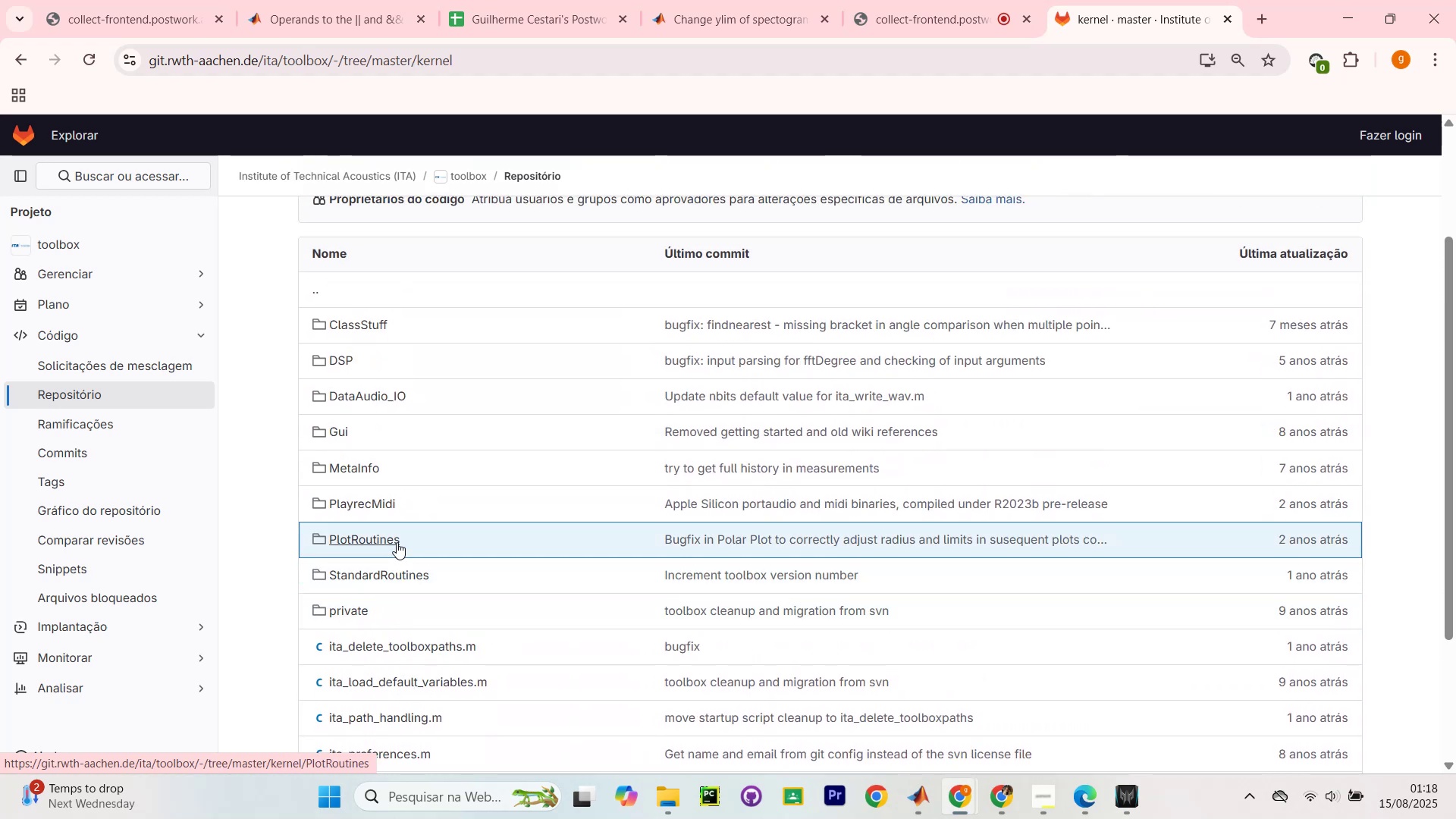 
left_click([391, 538])
 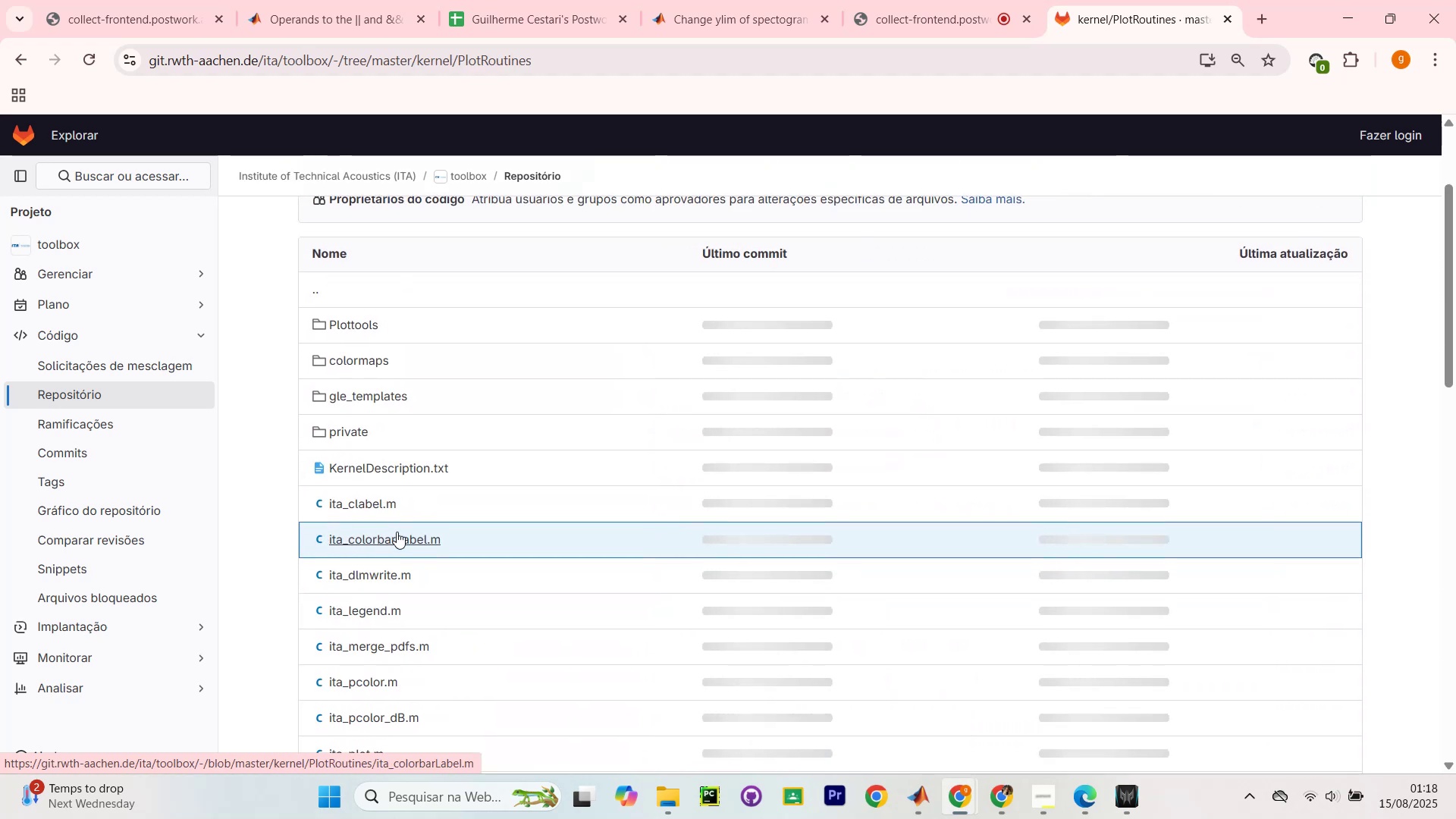 
scroll: coordinate [648, 602], scroll_direction: down, amount: 5.0
 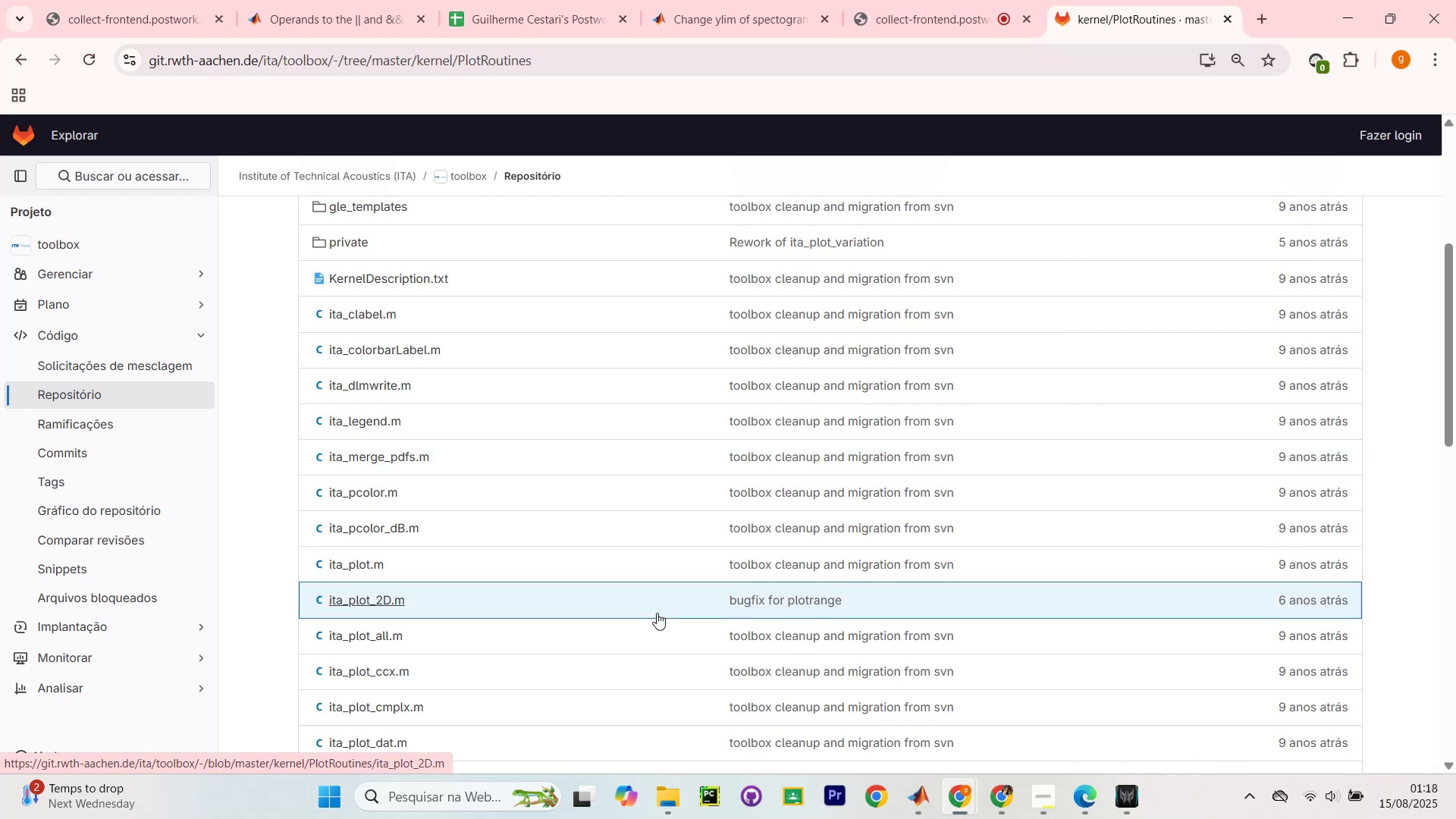 
mouse_move([654, 435])
 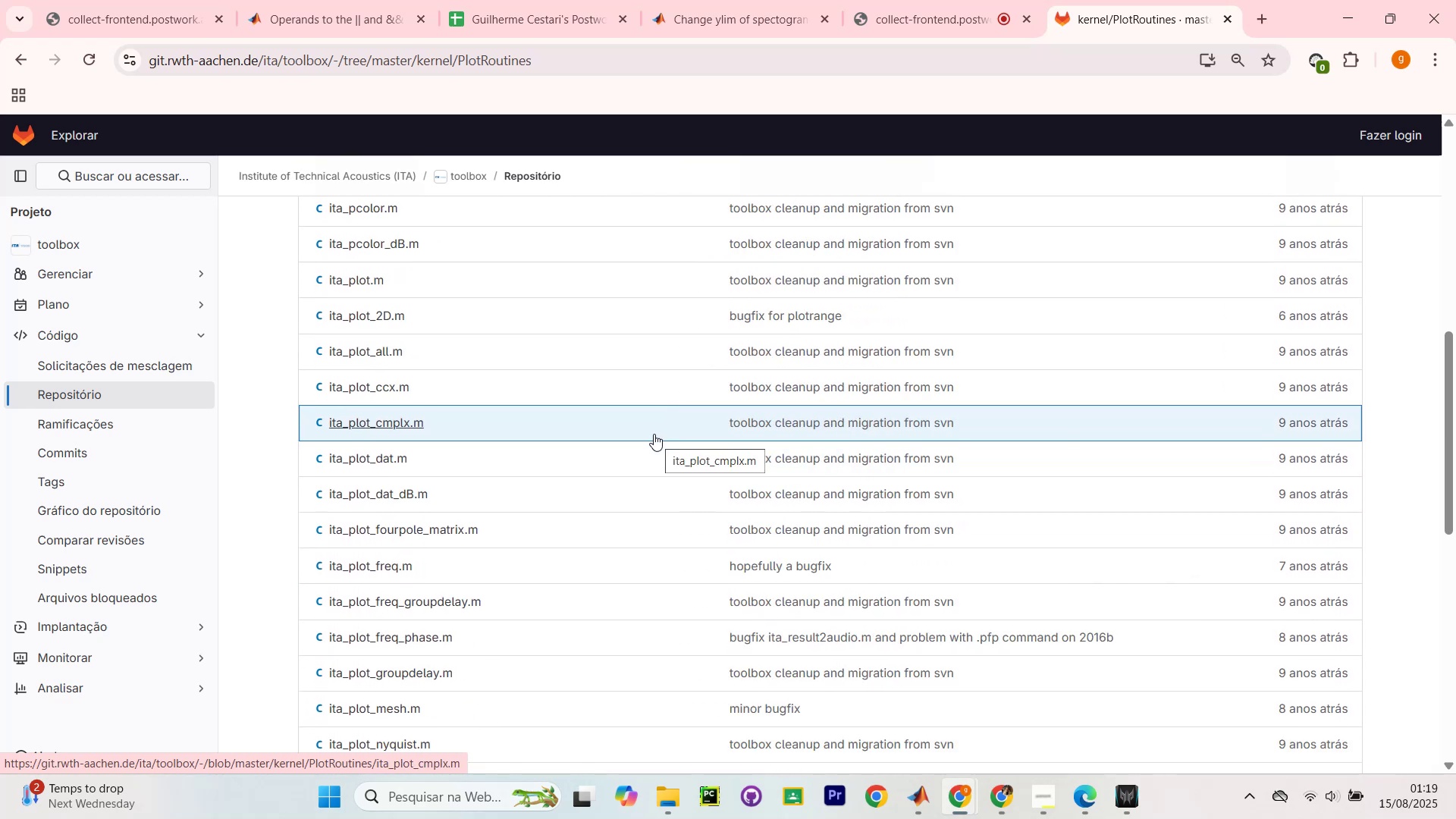 
scroll: coordinate [1098, 455], scroll_direction: down, amount: 41.0
 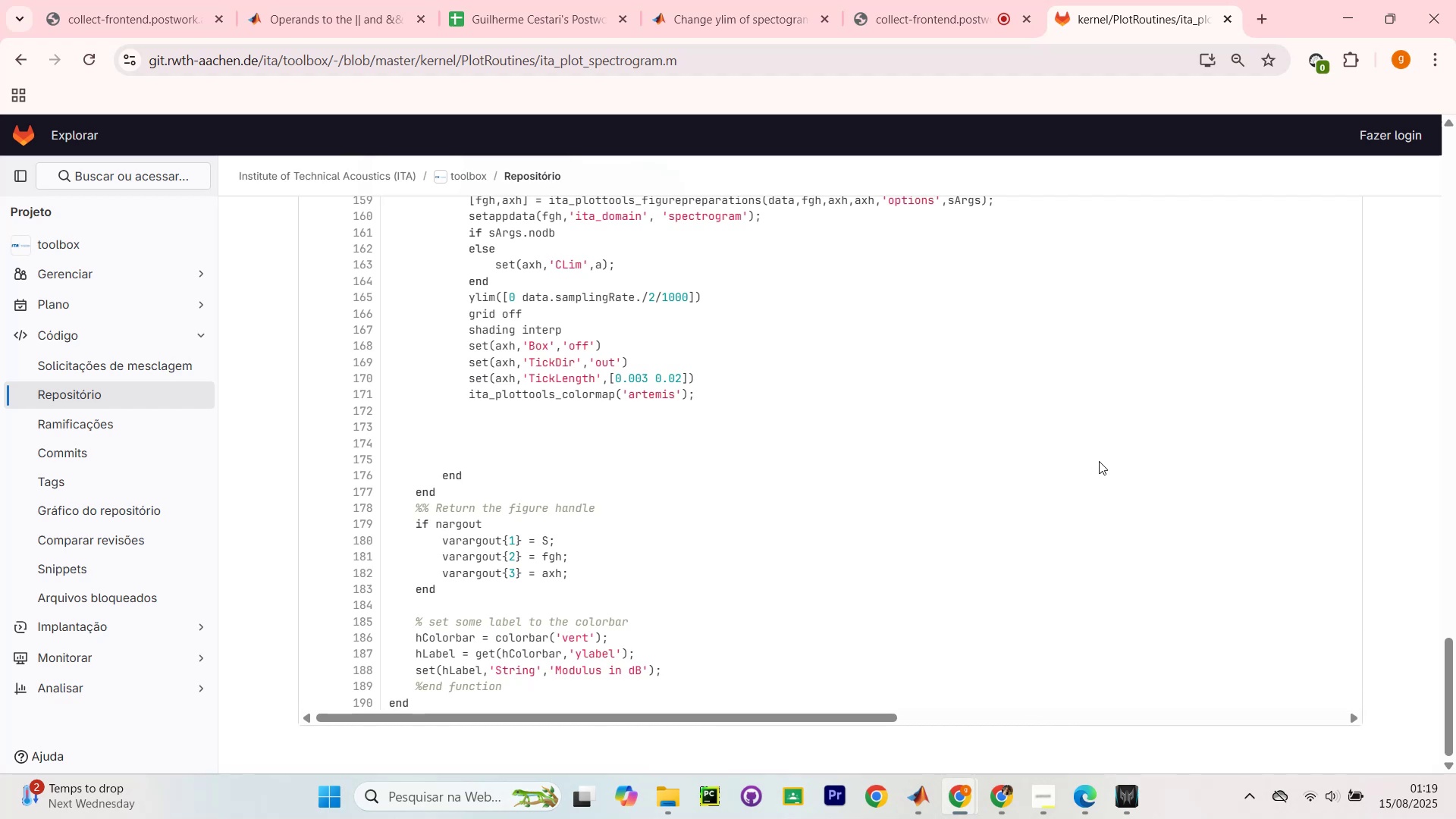 
wait(10.98)
 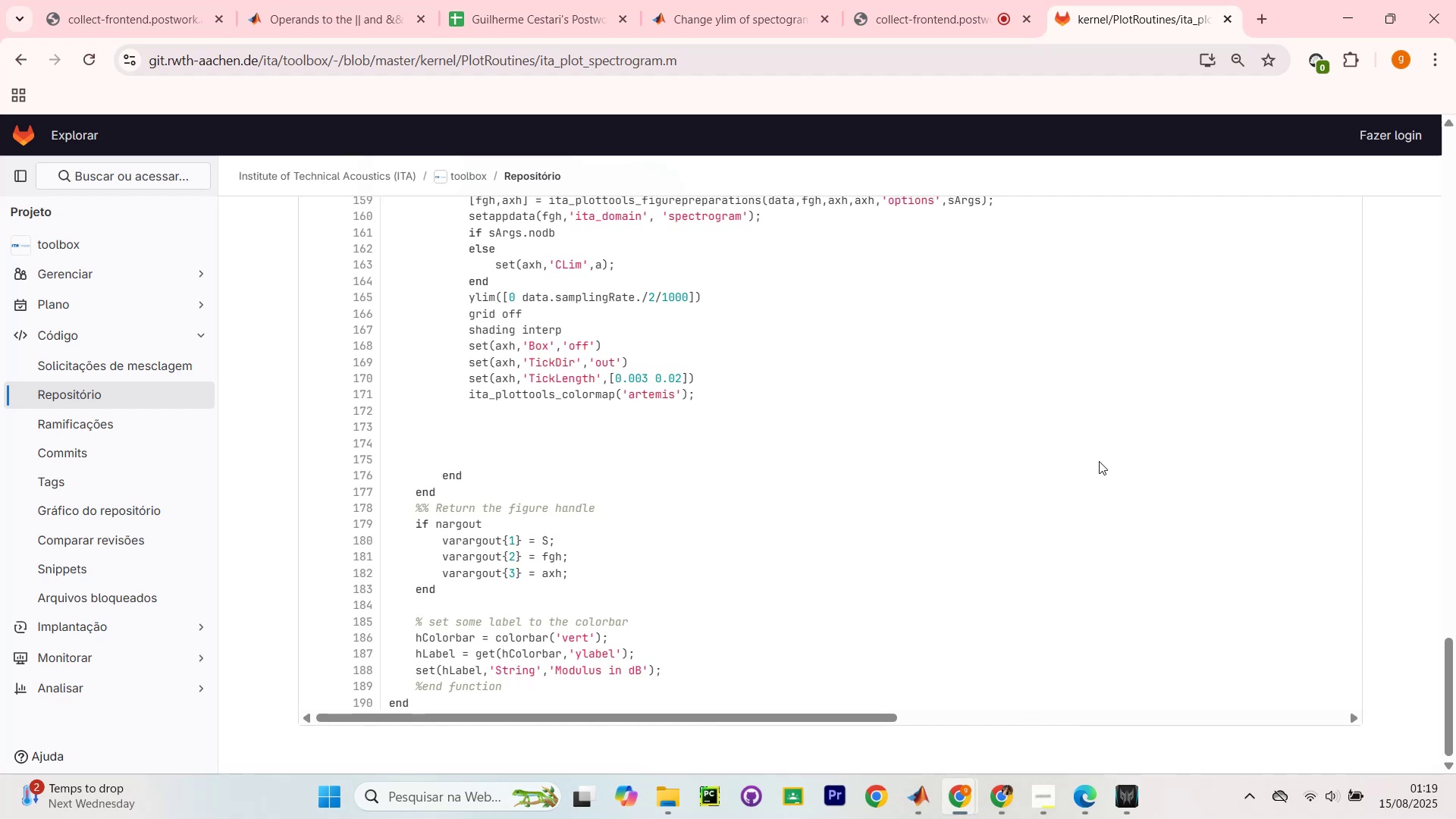 
scroll: coordinate [783, 402], scroll_direction: down, amount: 2.0
 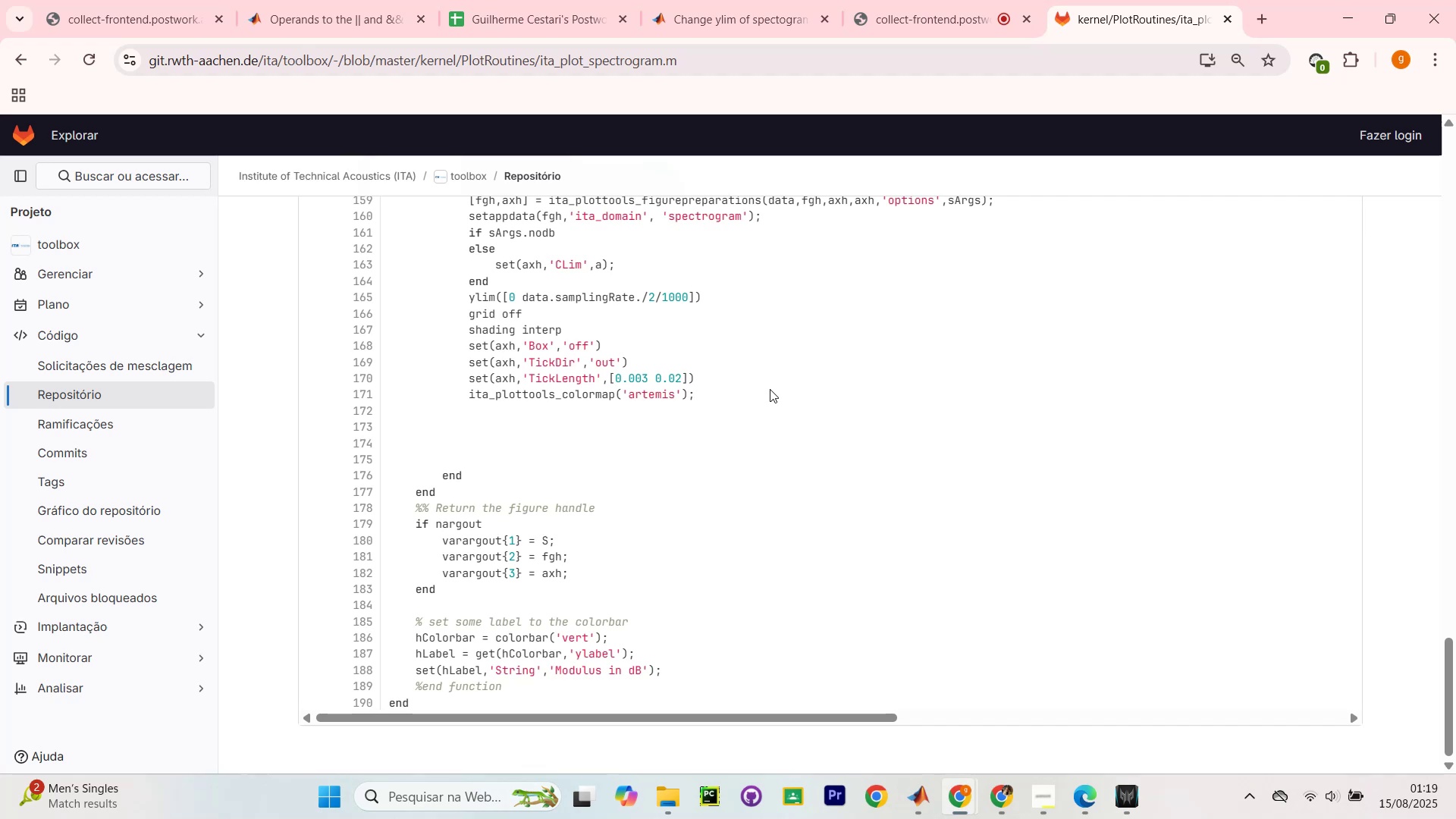 
scroll: coordinate [652, 396], scroll_direction: up, amount: 6.0
 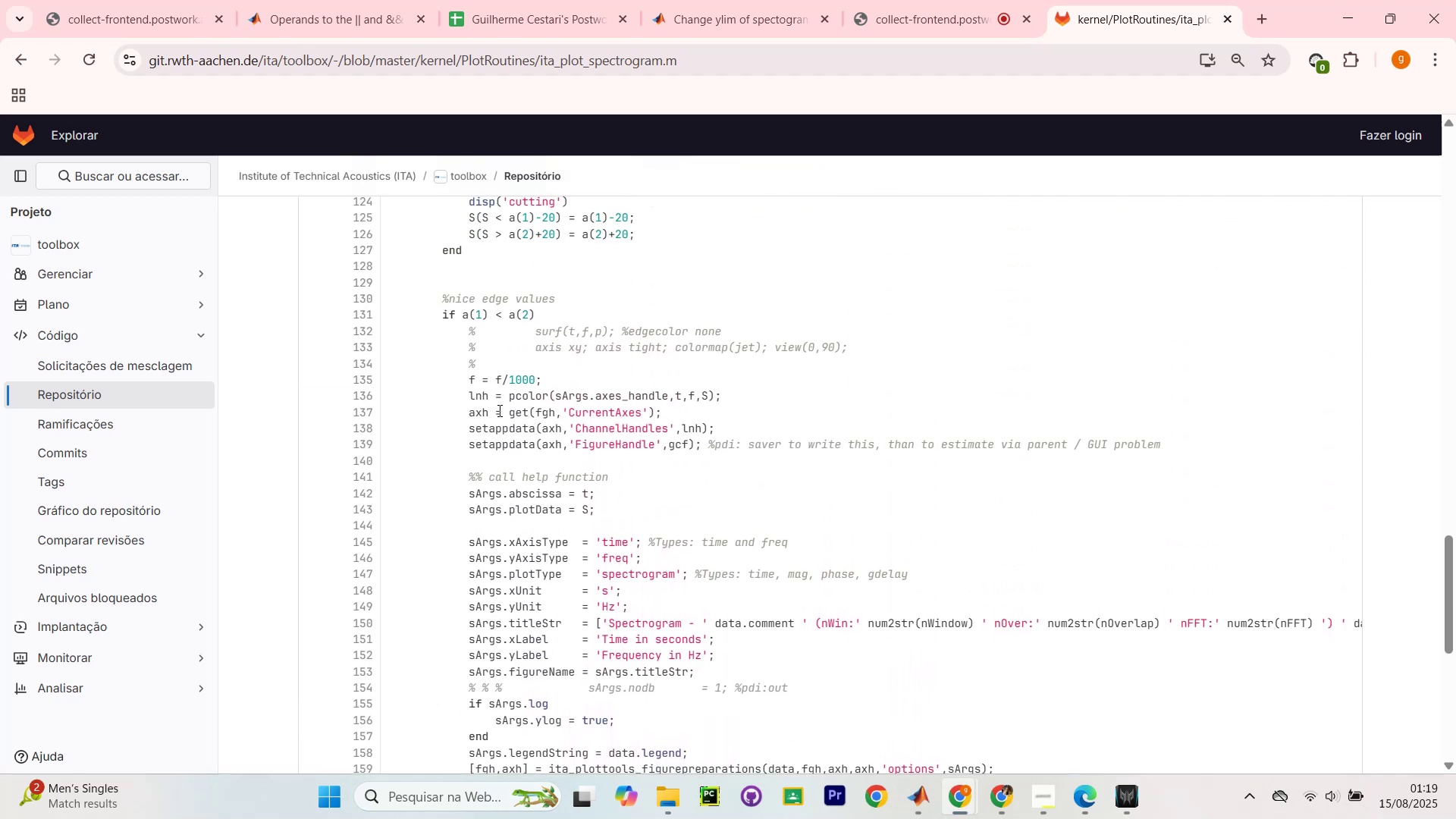 
scroll: coordinate [469, 362], scroll_direction: up, amount: 1.0
 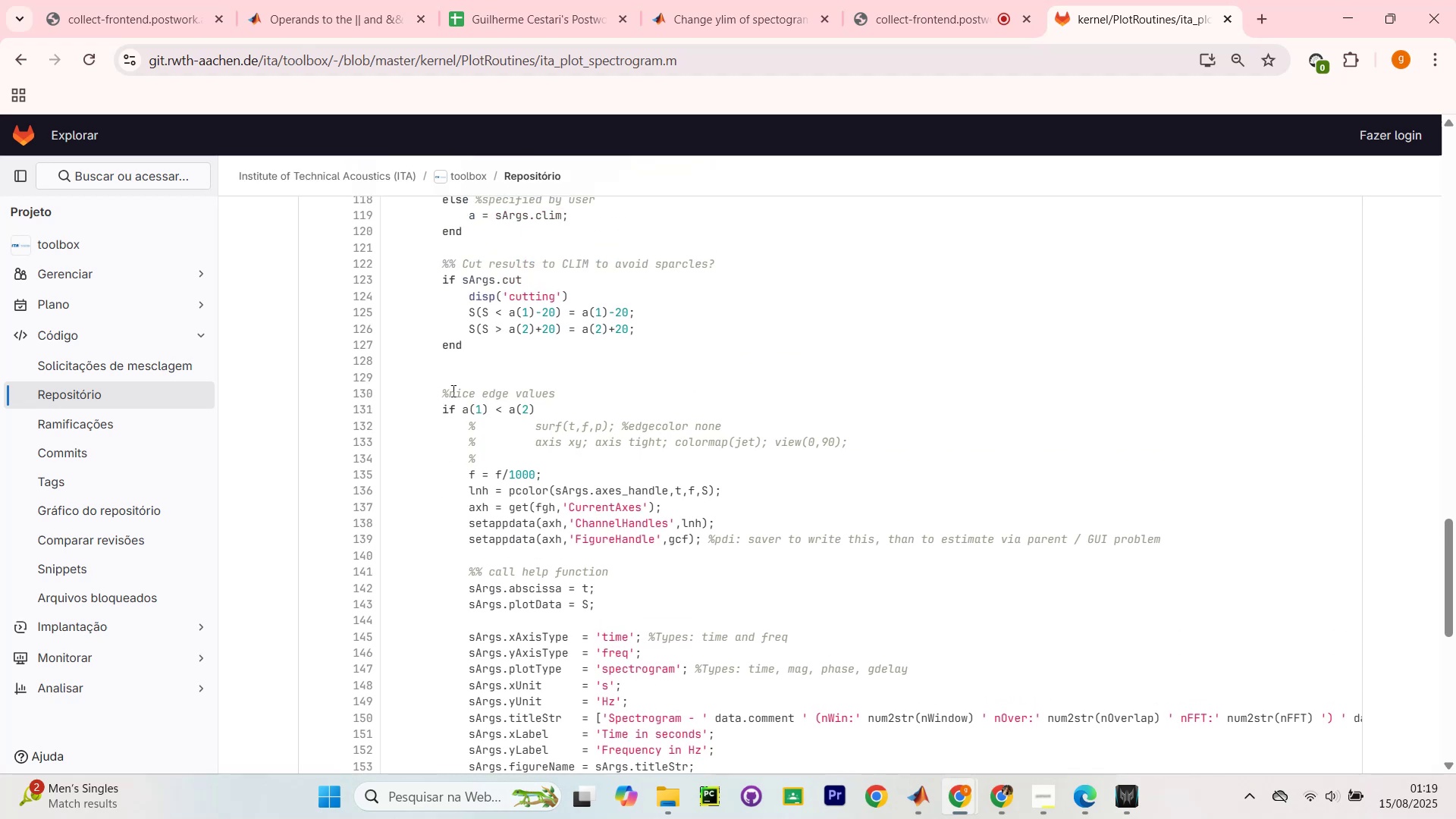 
left_click_drag(start_coordinate=[472, 384], to_coordinate=[593, 406])
 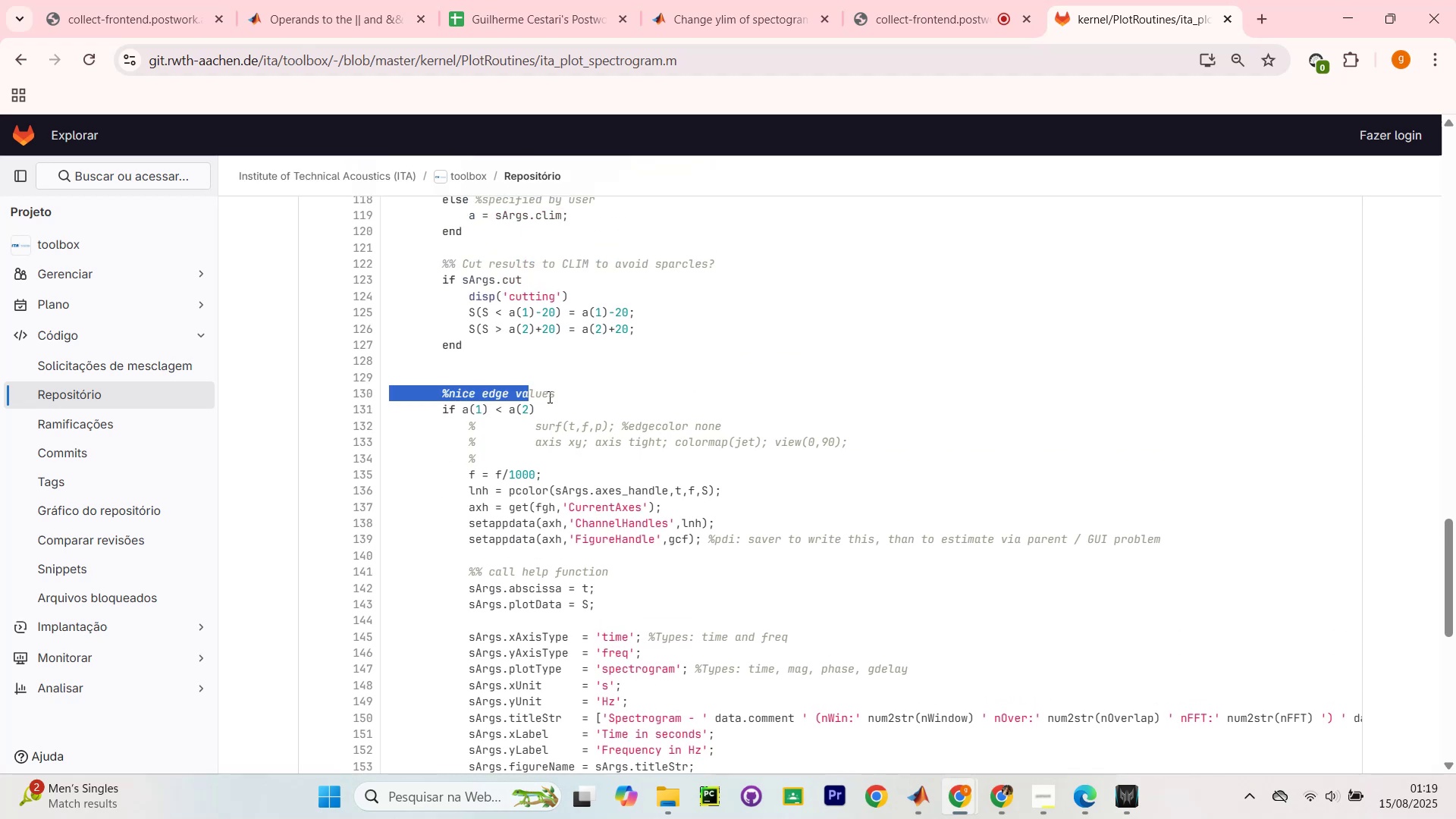 
double_click([619, 406])
 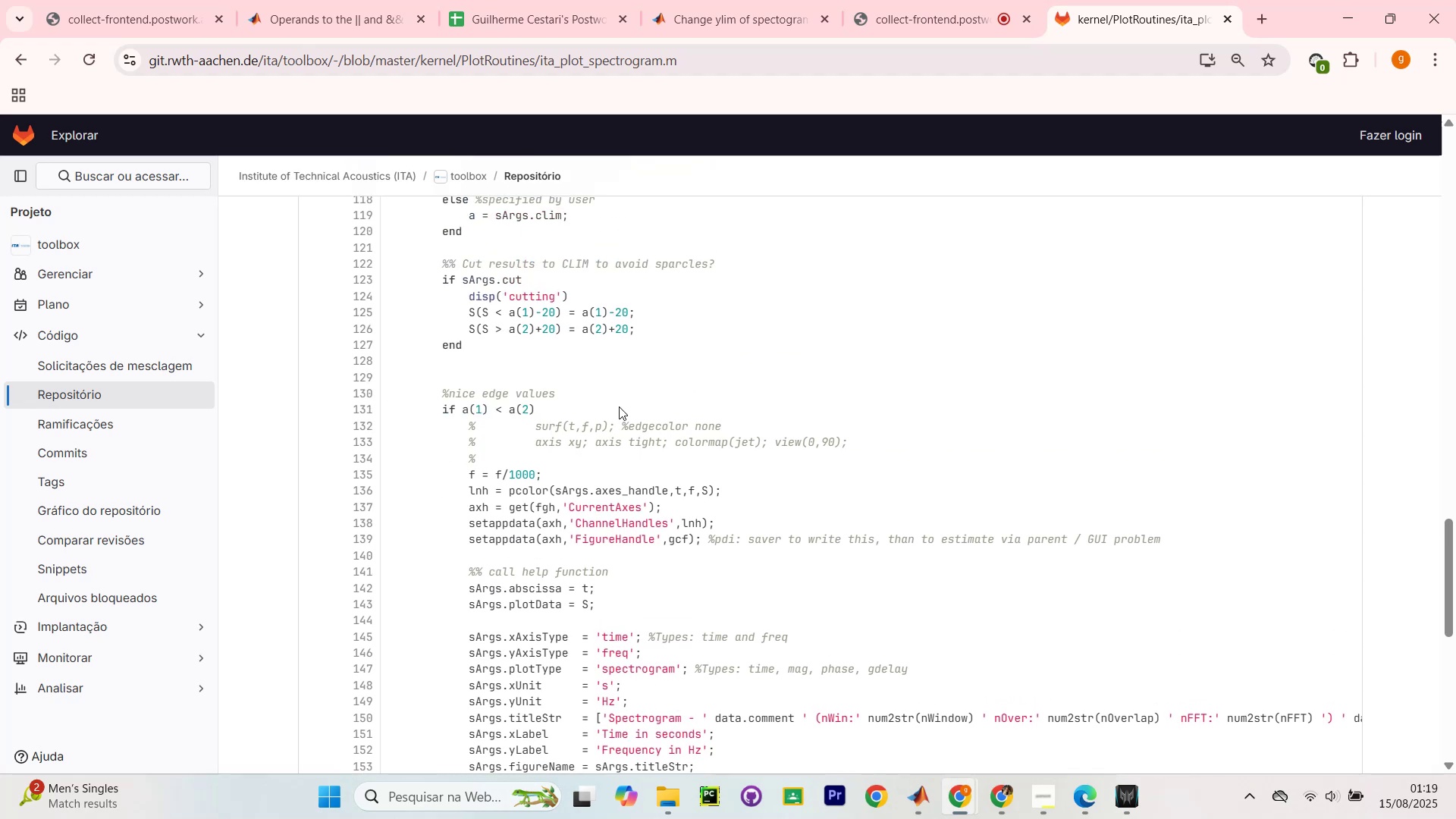 
scroll: coordinate [523, 532], scroll_direction: up, amount: 9.0
 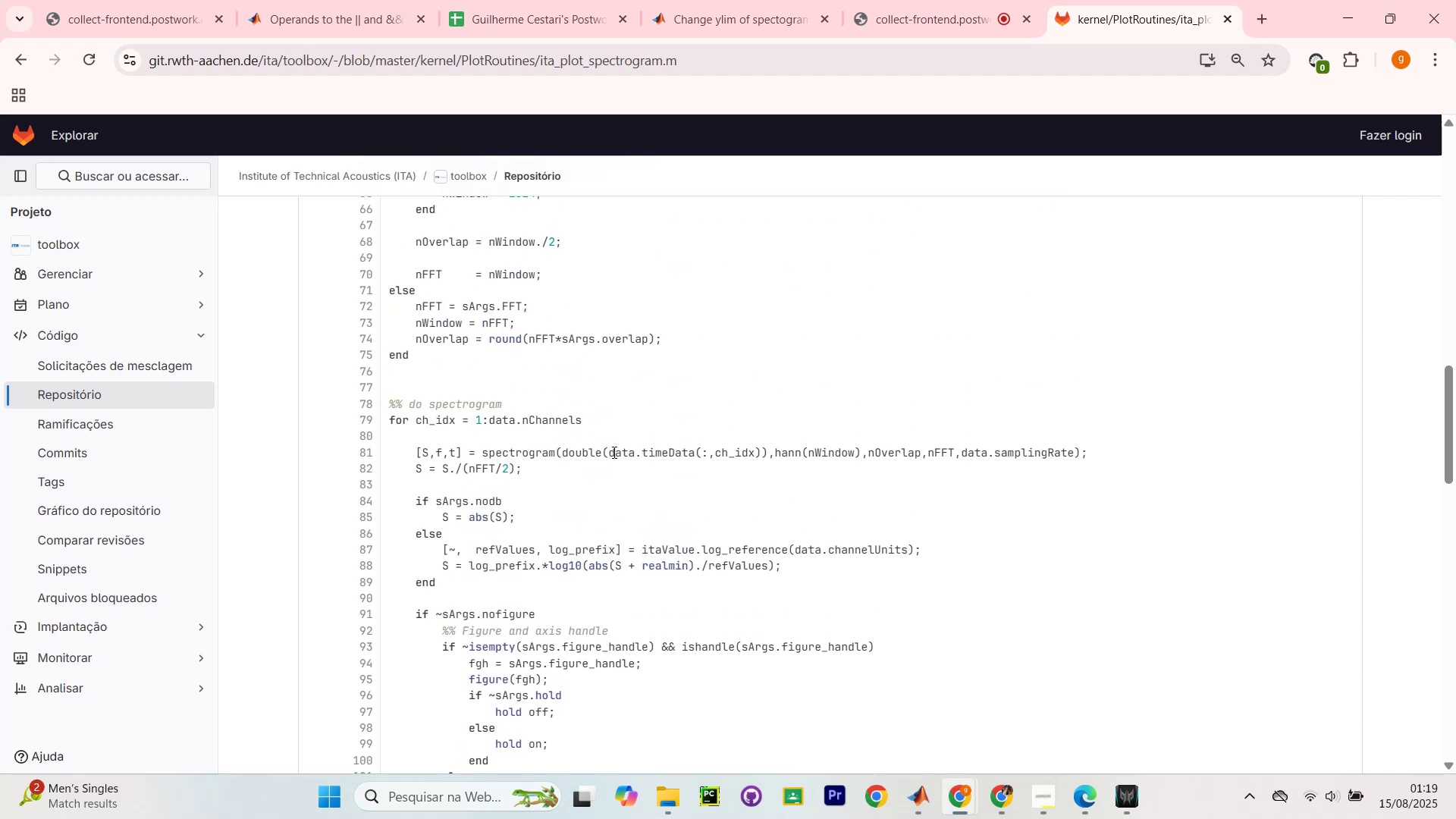 
scroll: coordinate [569, 557], scroll_direction: up, amount: 5.0
 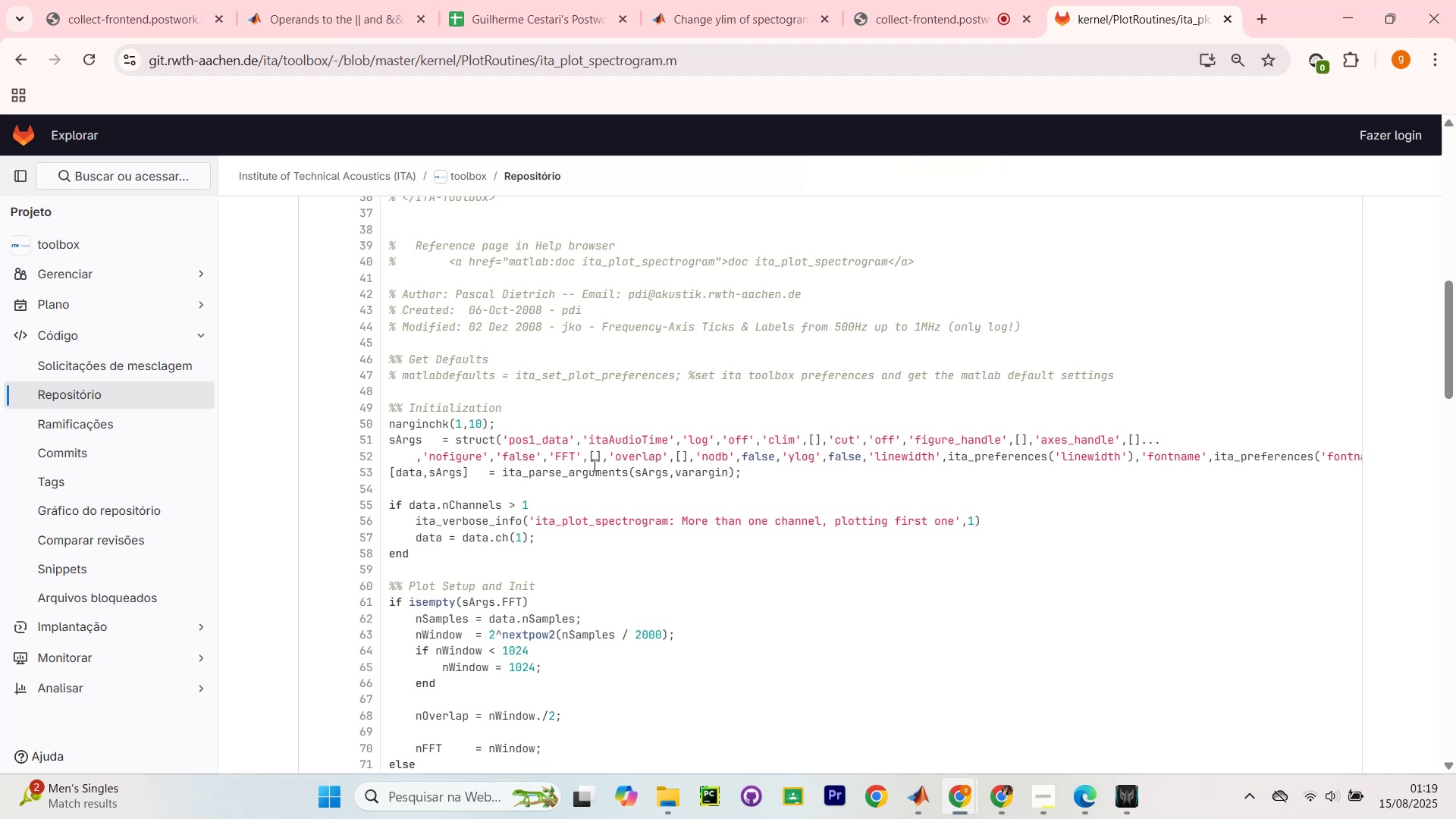 
wait(6.35)
 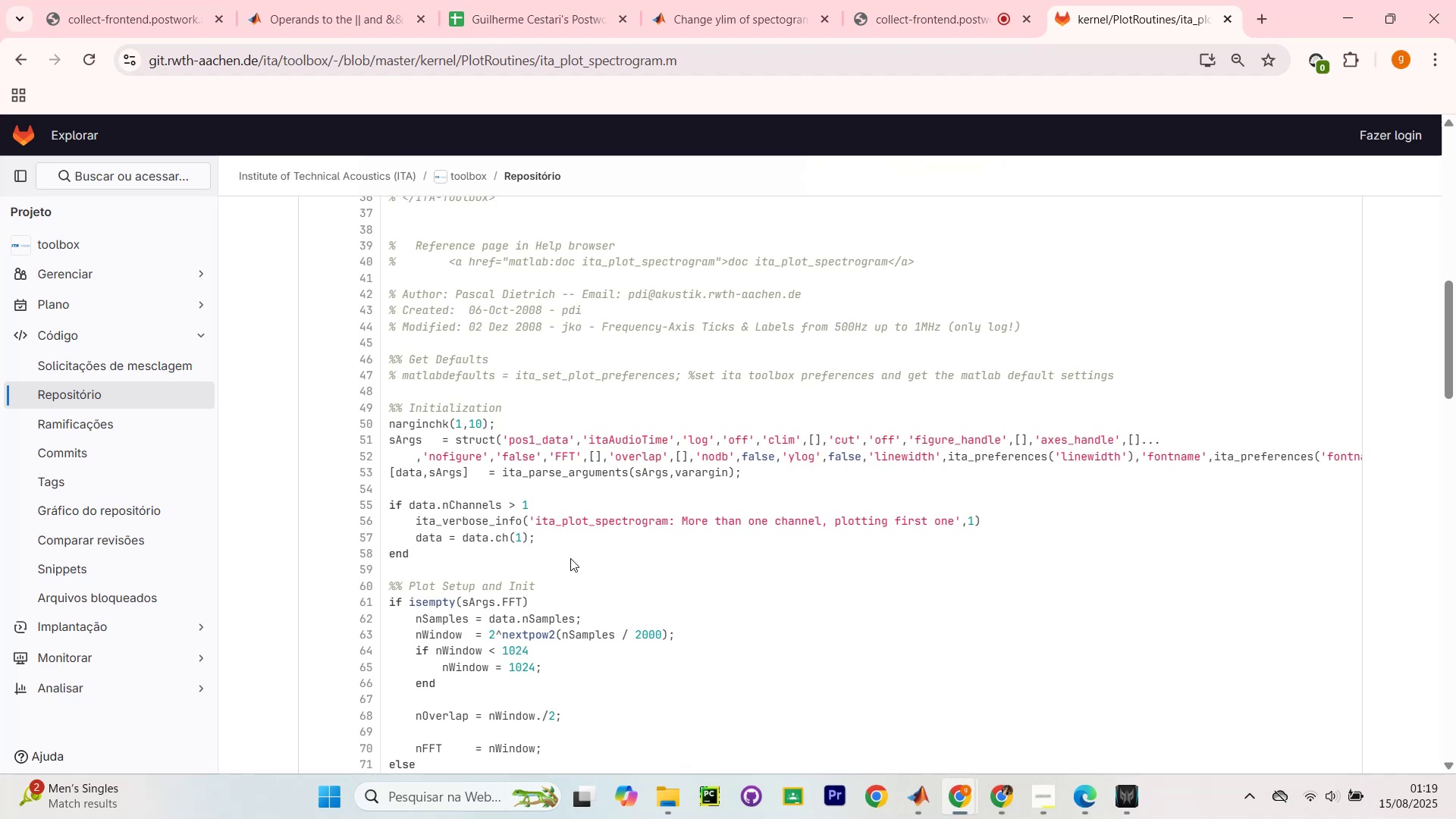 
scroll: coordinate [564, 497], scroll_direction: up, amount: 7.0
 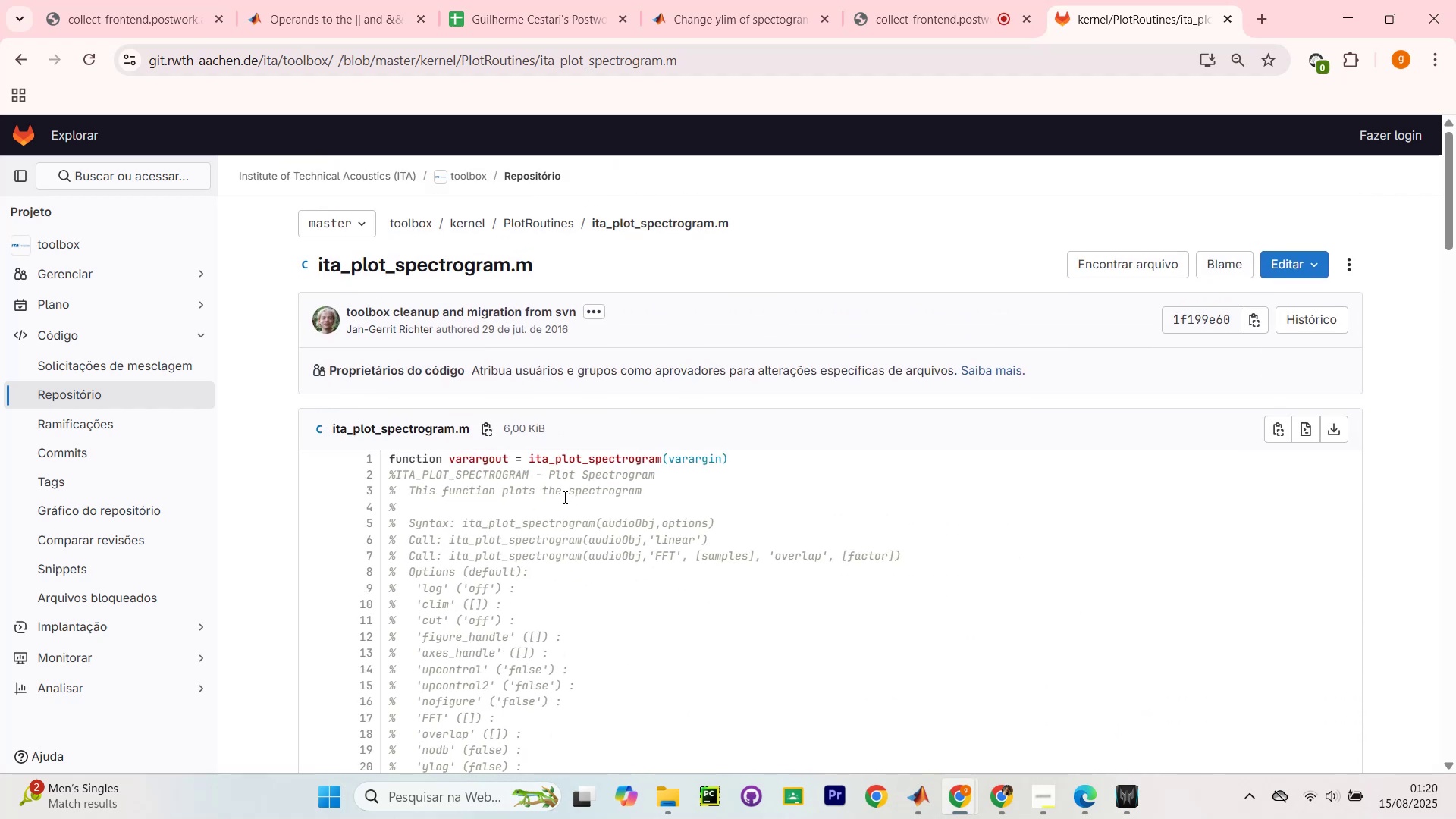 
scroll: coordinate [553, 496], scroll_direction: down, amount: 32.0
 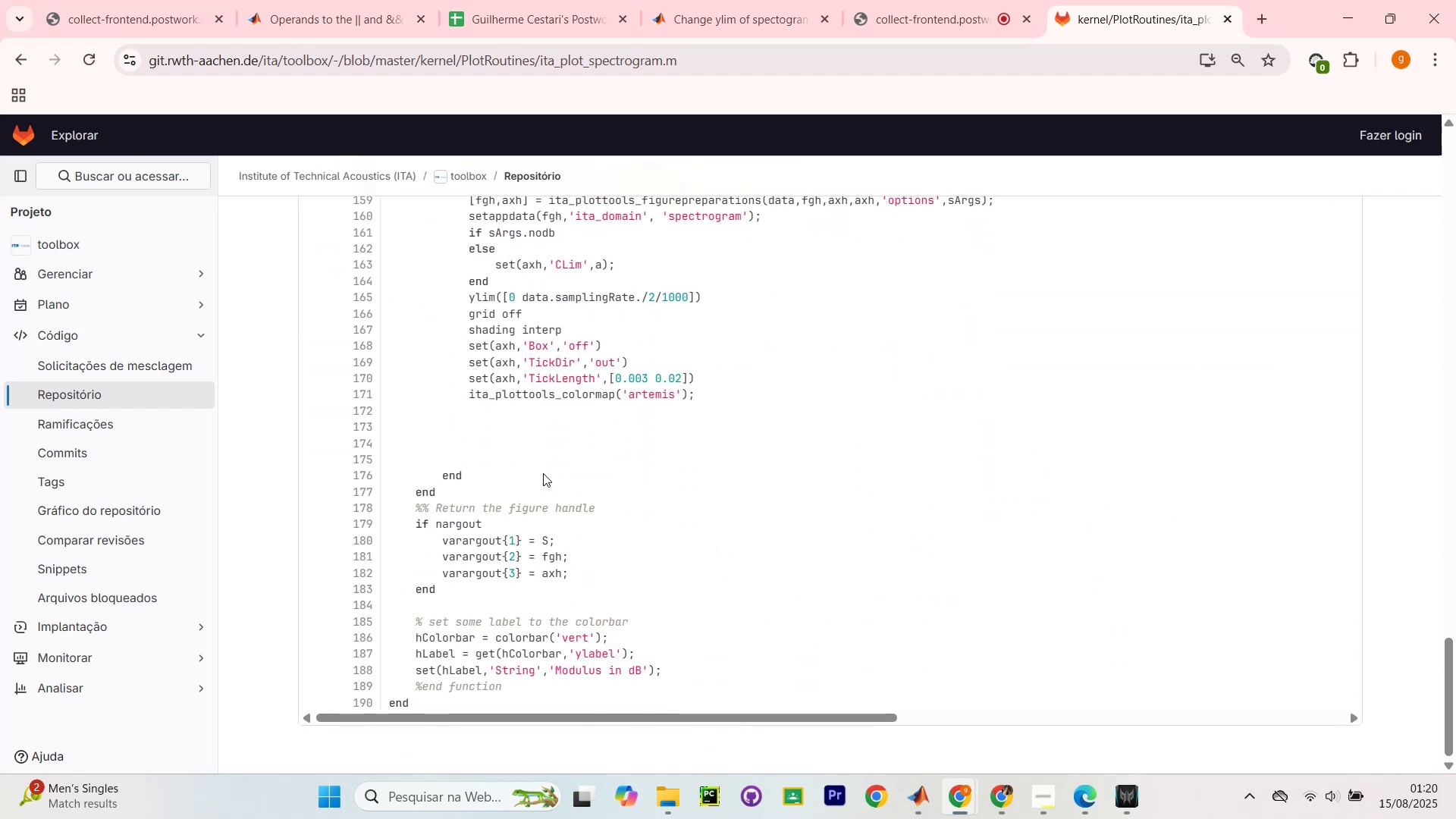 
wait(5.64)
 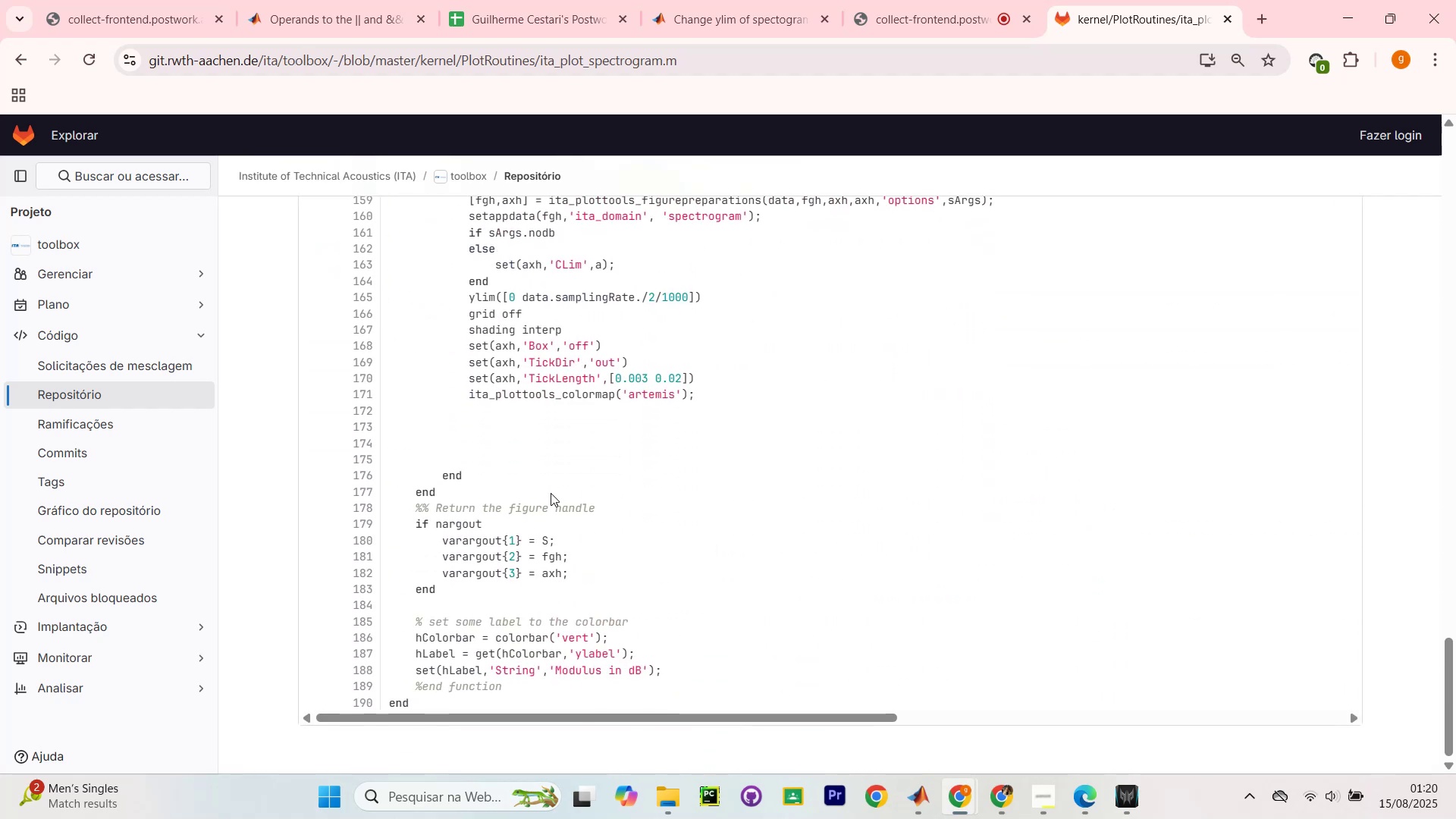 
scroll: coordinate [435, 335], scroll_direction: up, amount: 36.0
 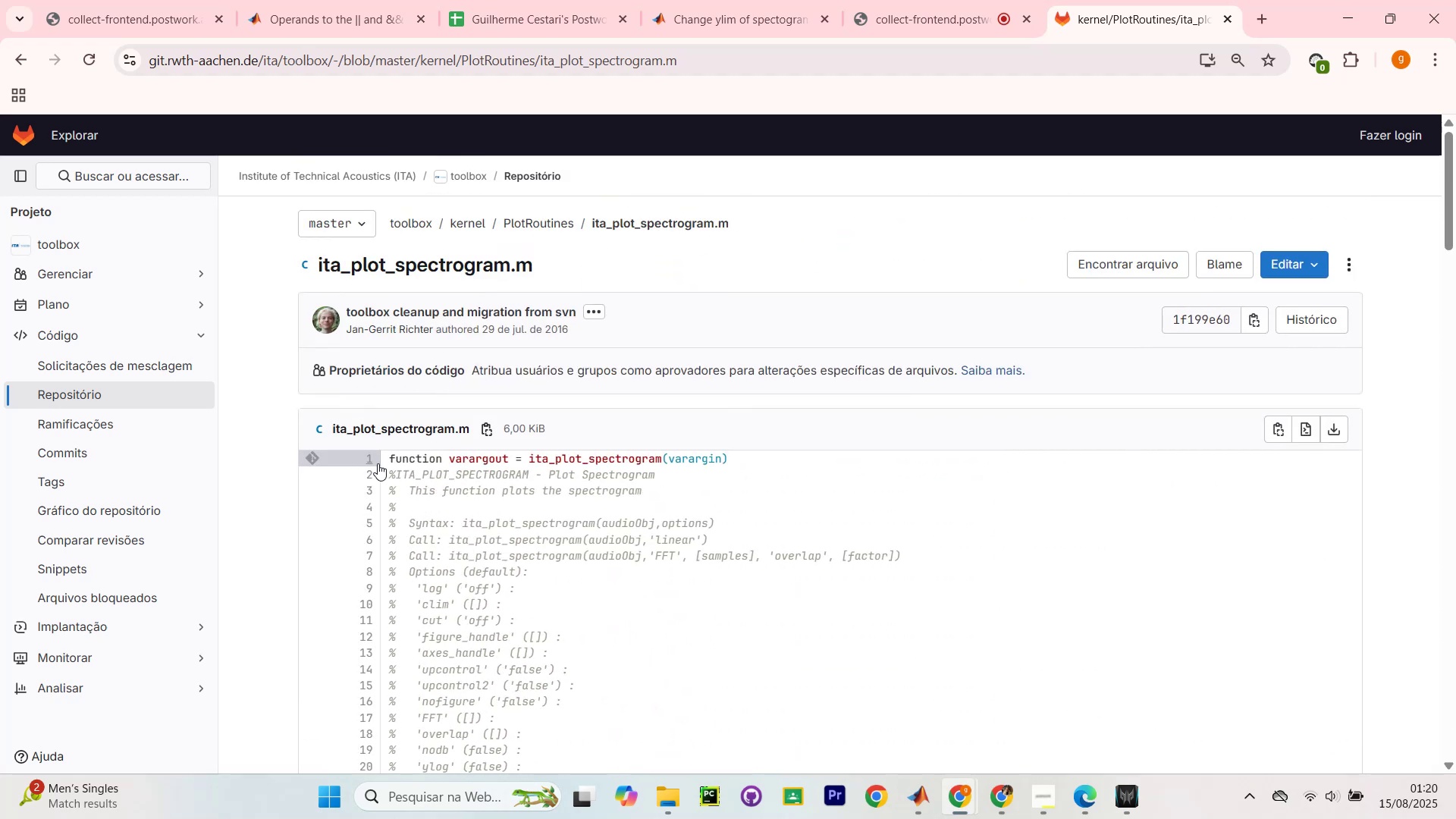 
left_click_drag(start_coordinate=[384, 458], to_coordinate=[955, 706])
 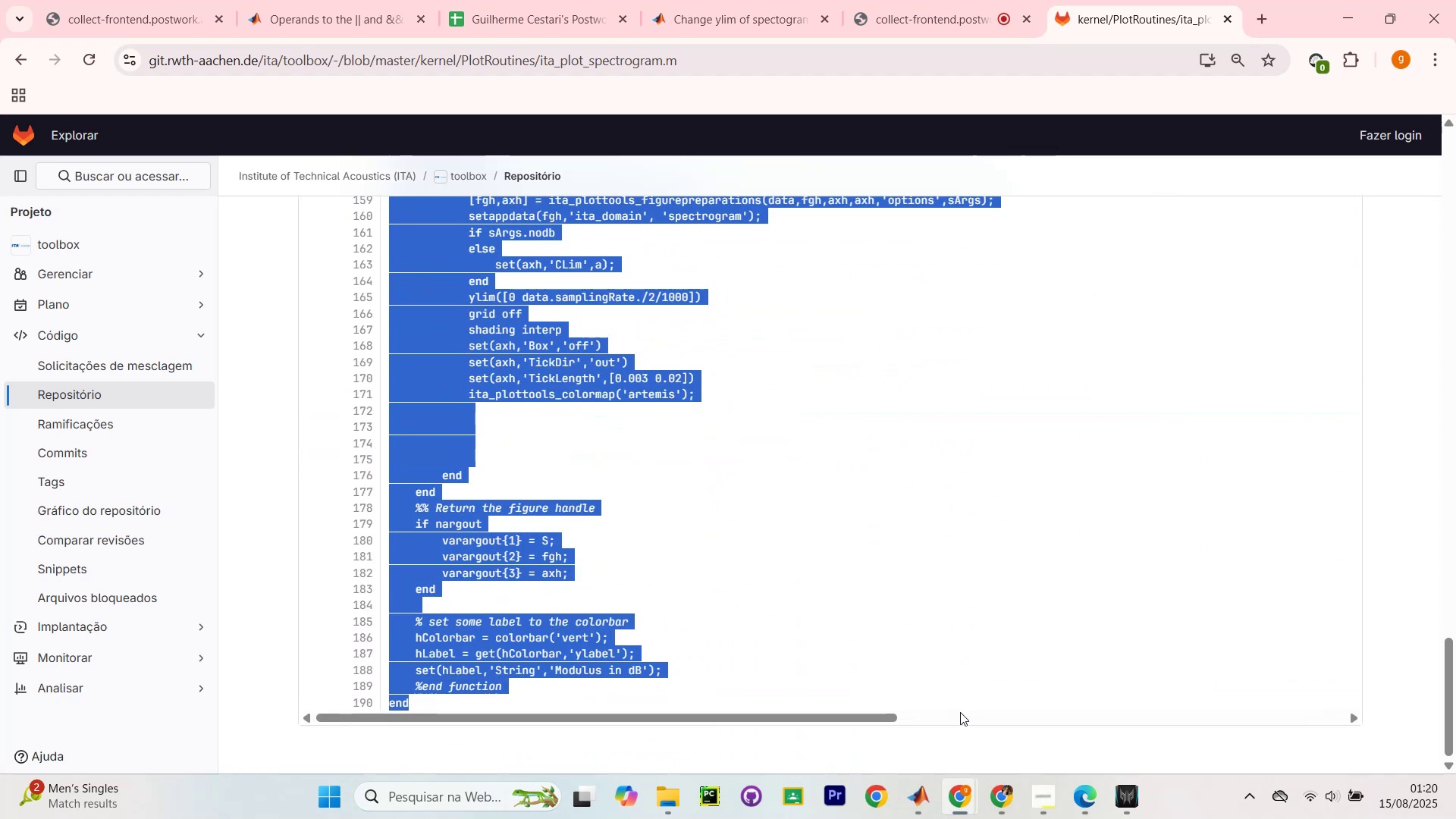 
scroll: coordinate [958, 592], scroll_direction: down, amount: 31.0
 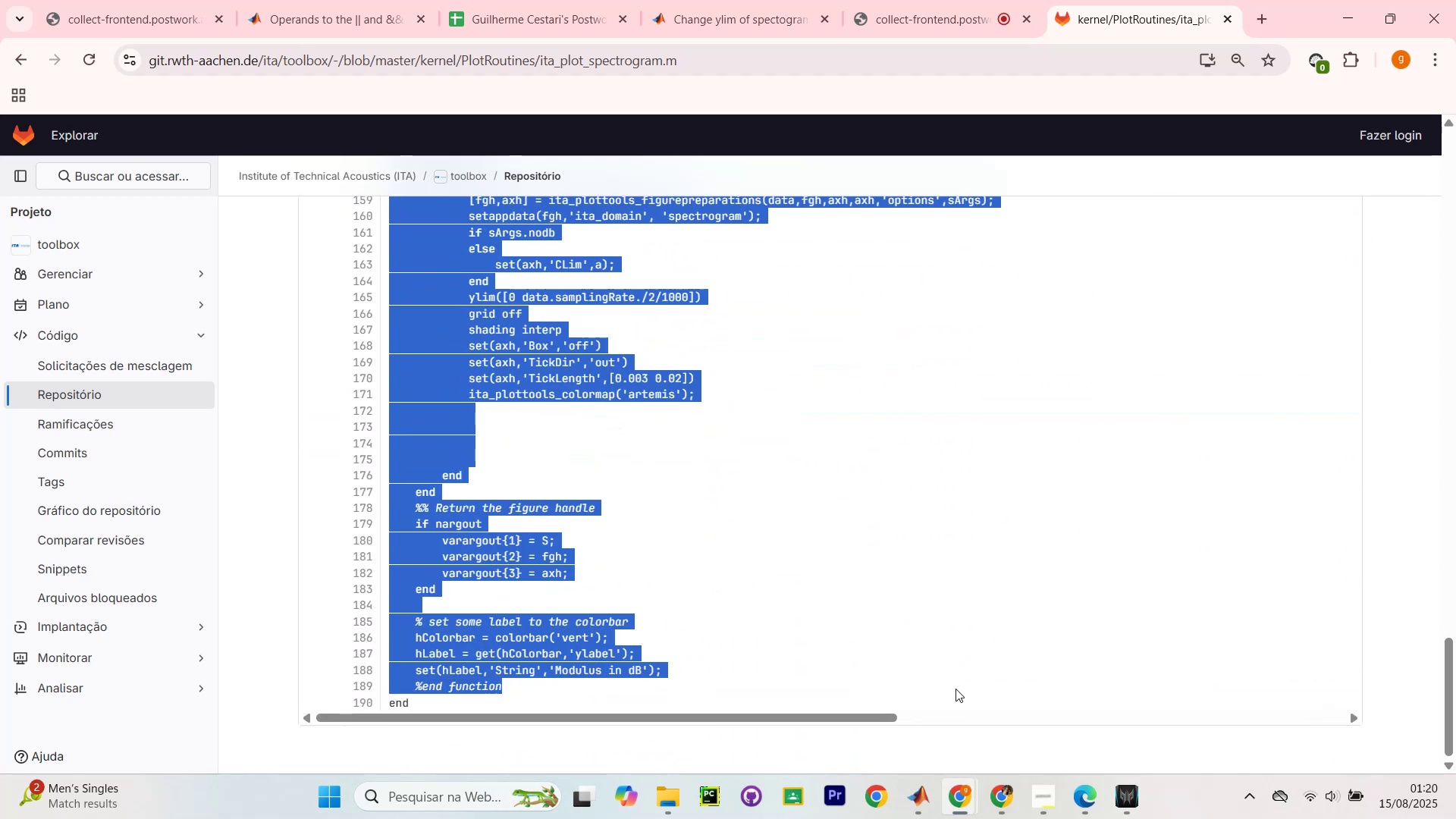 
key(Control+C)
 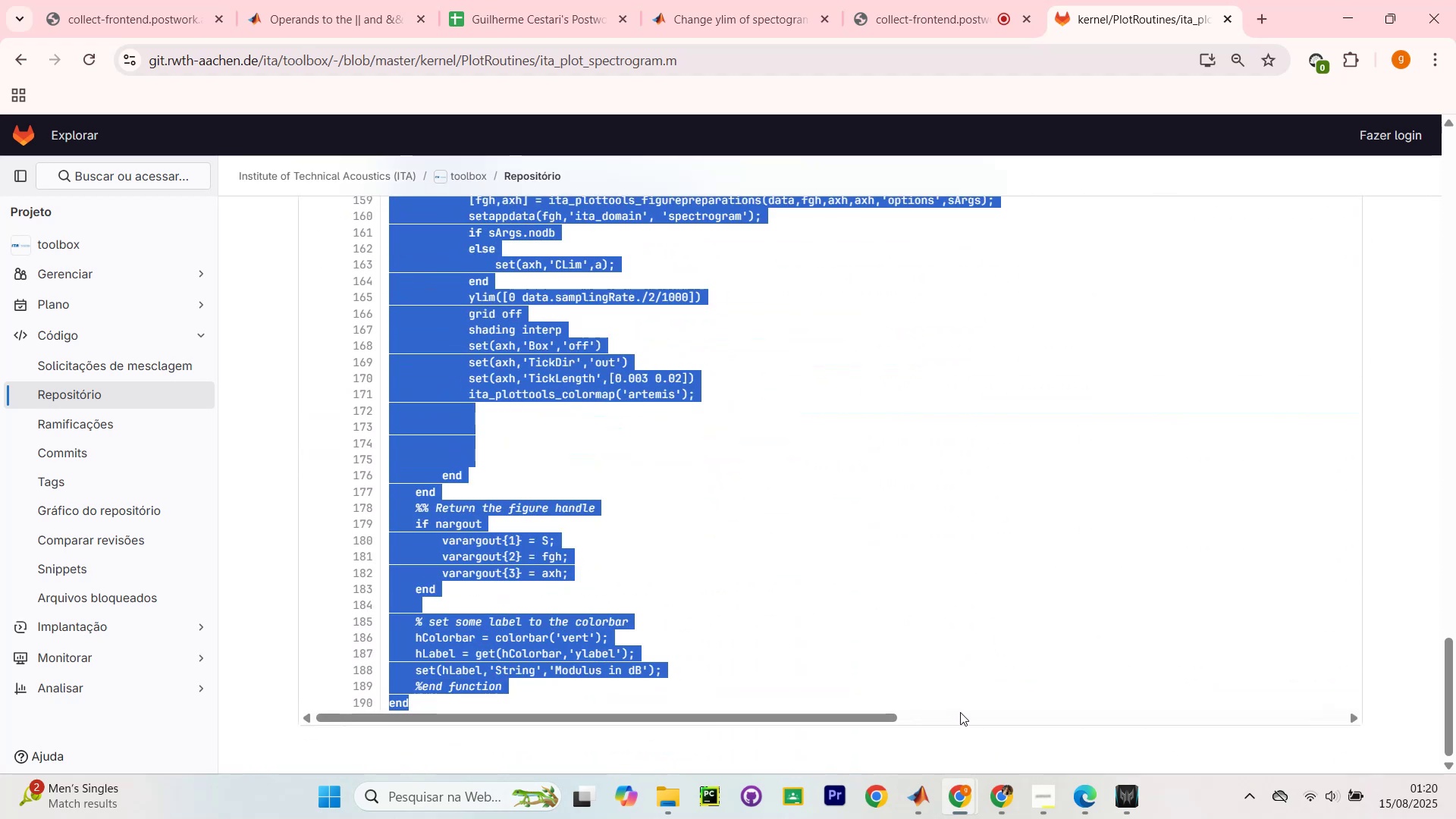 
key(Control+C)
 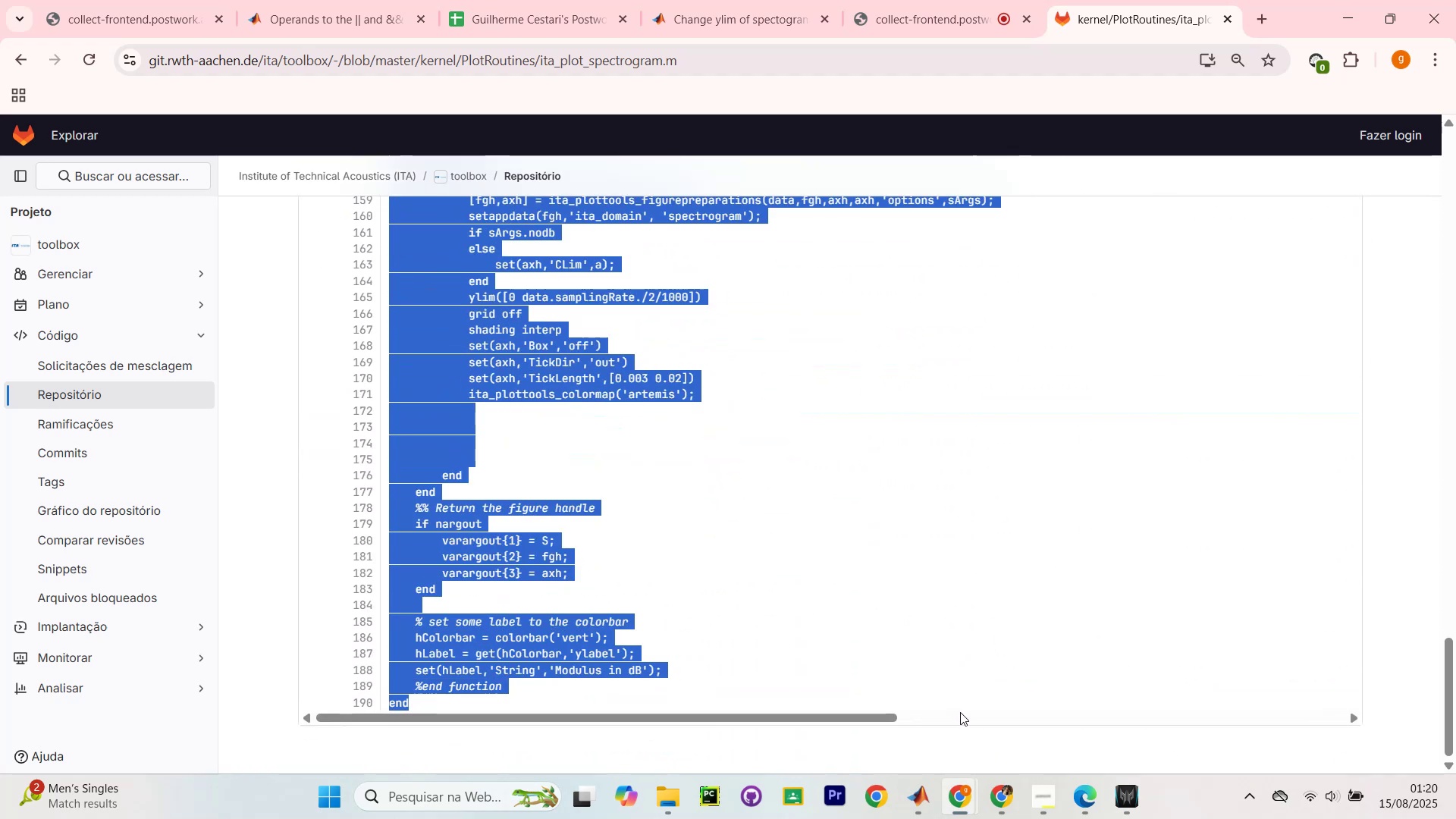 
key(Control+C)
 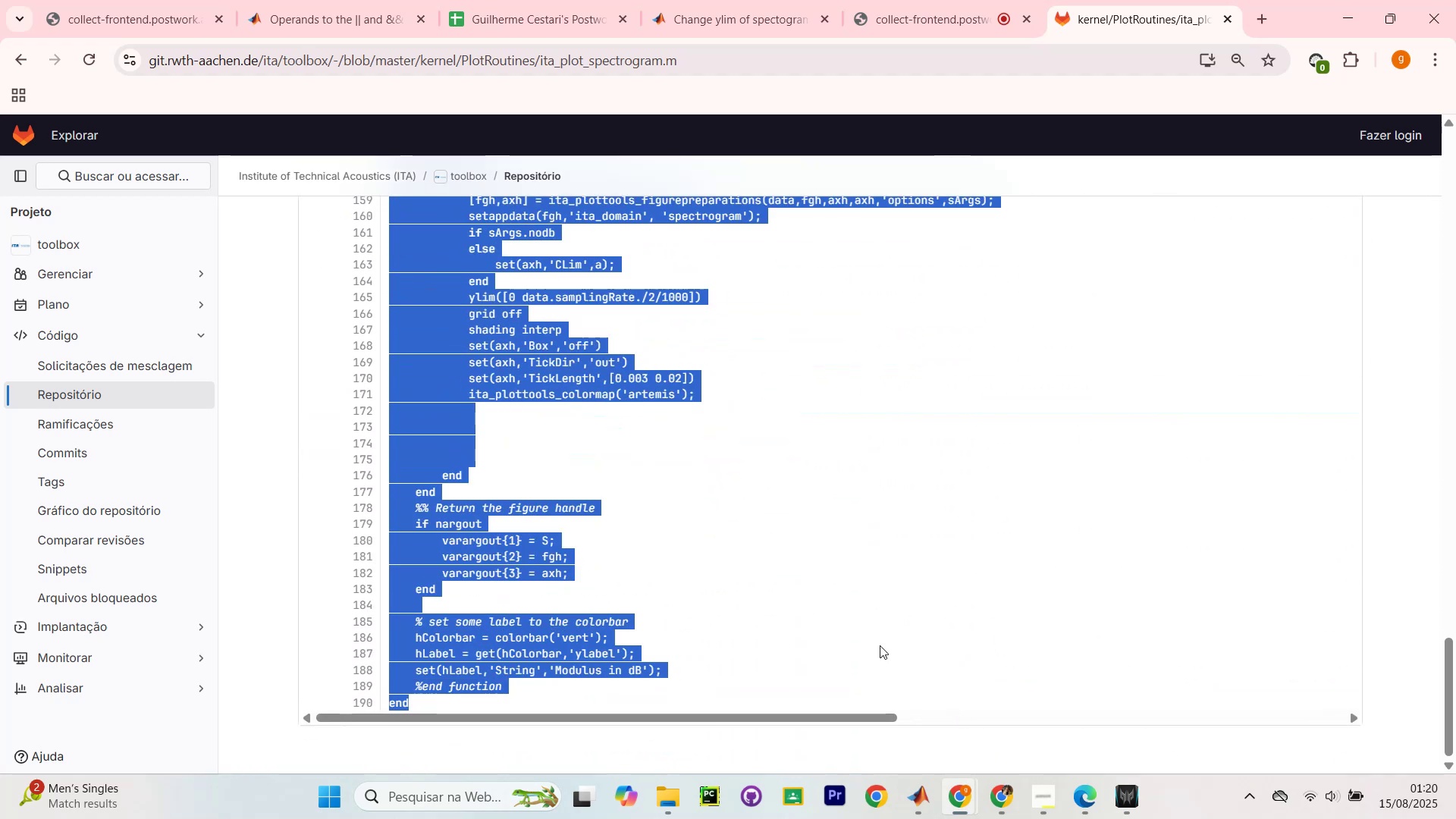 
key(Control+C)
 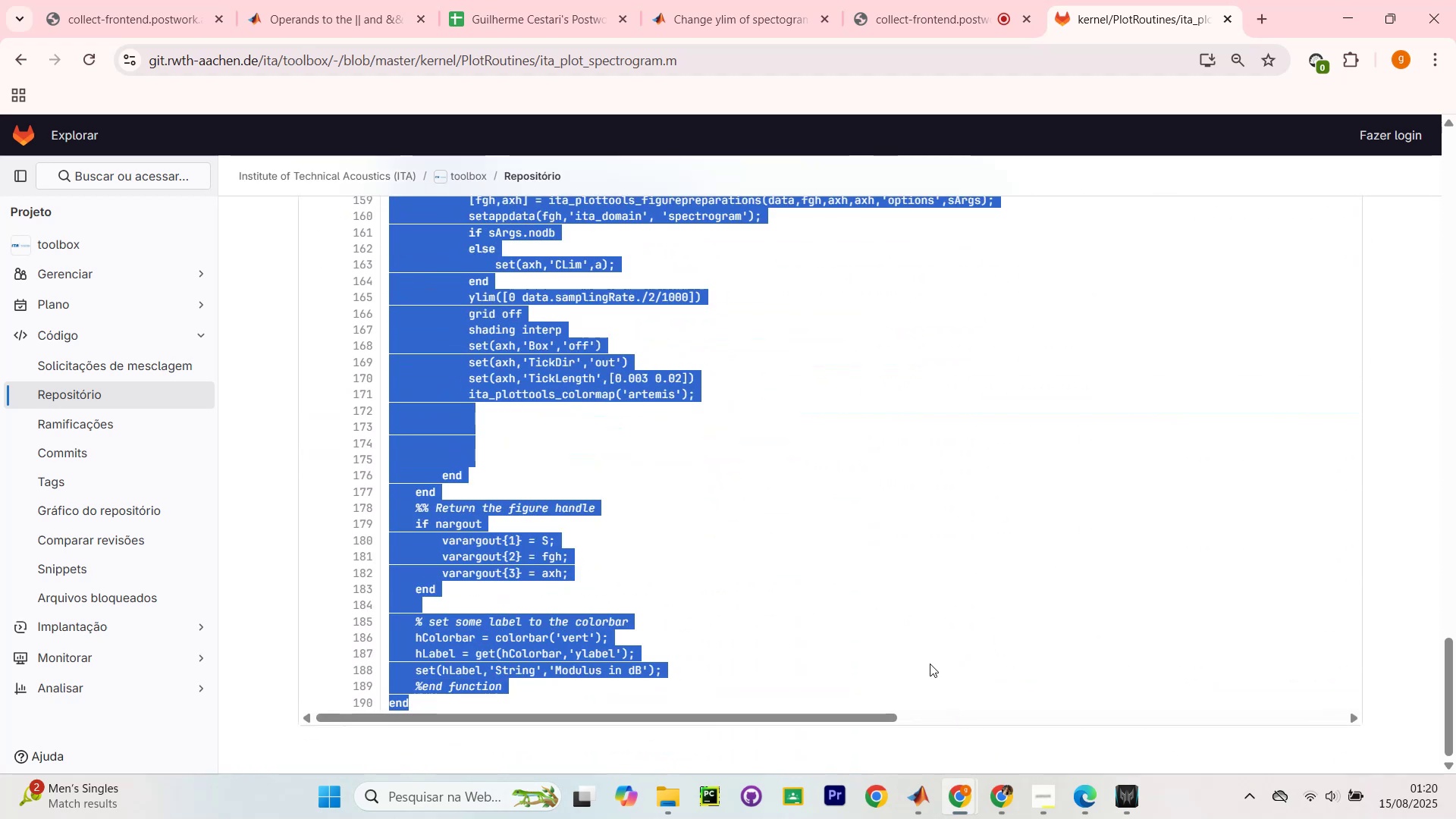 
key(Control+C)
 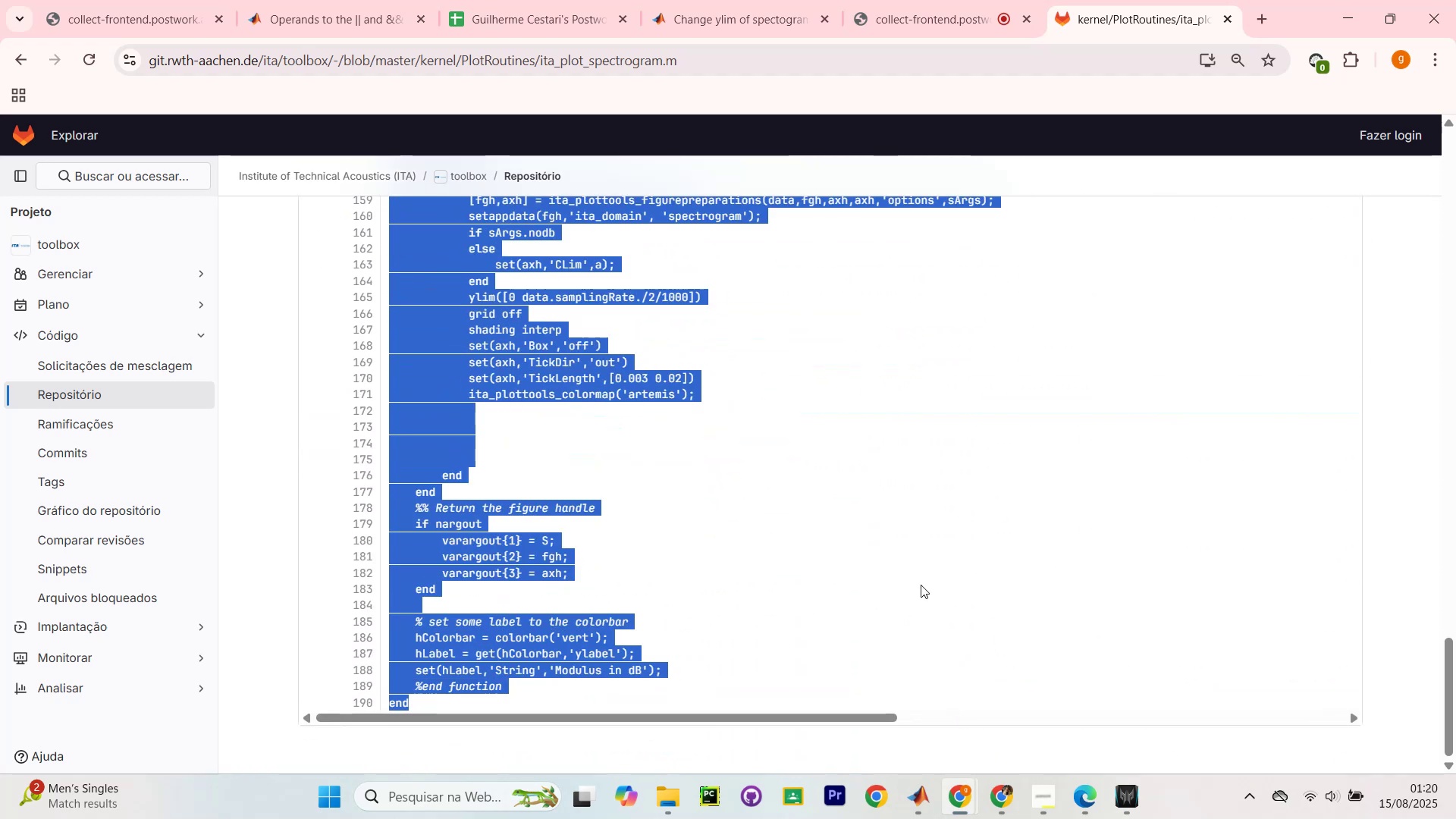 
key(Control+C)
 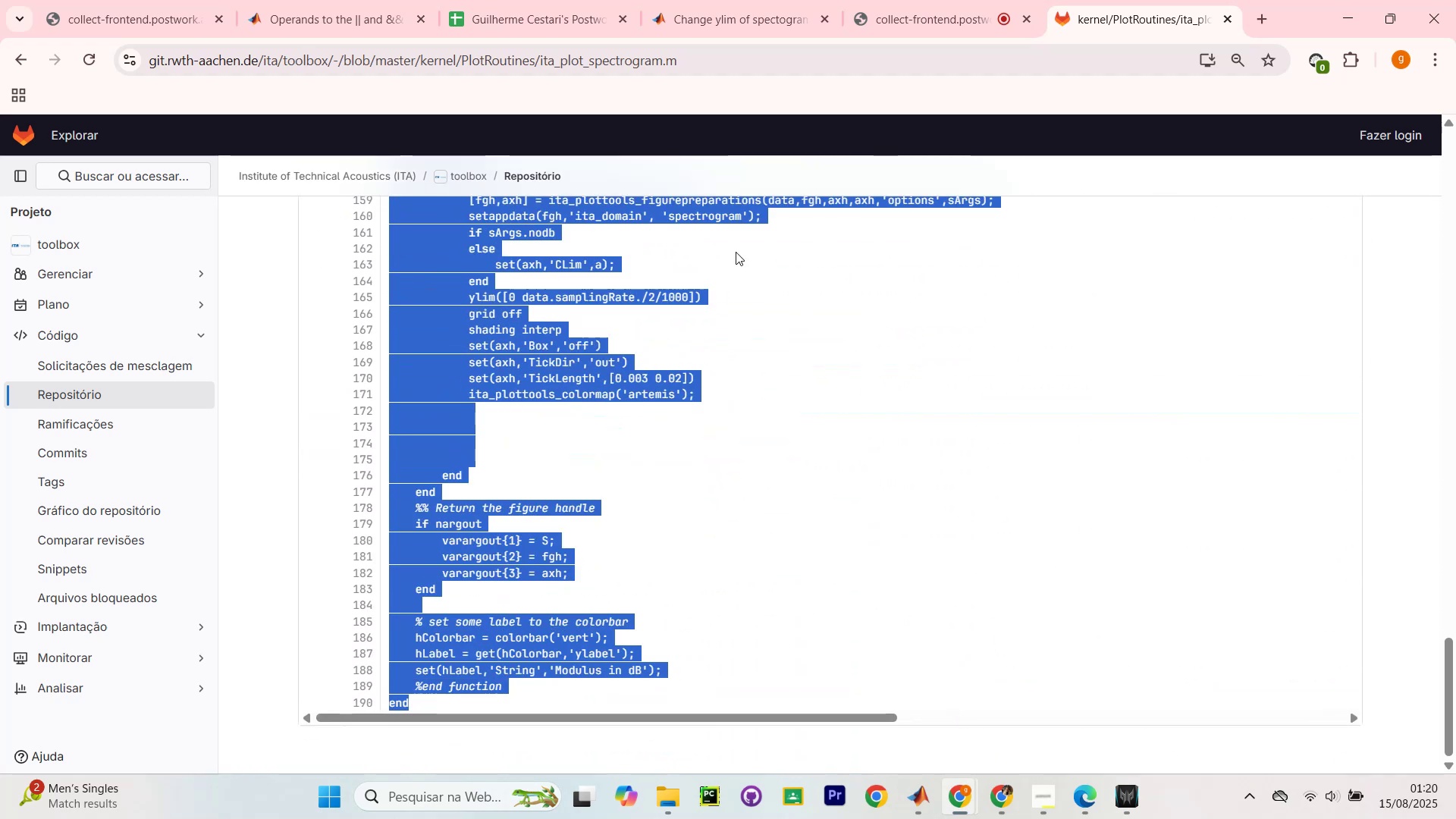 
key(Control+C)
 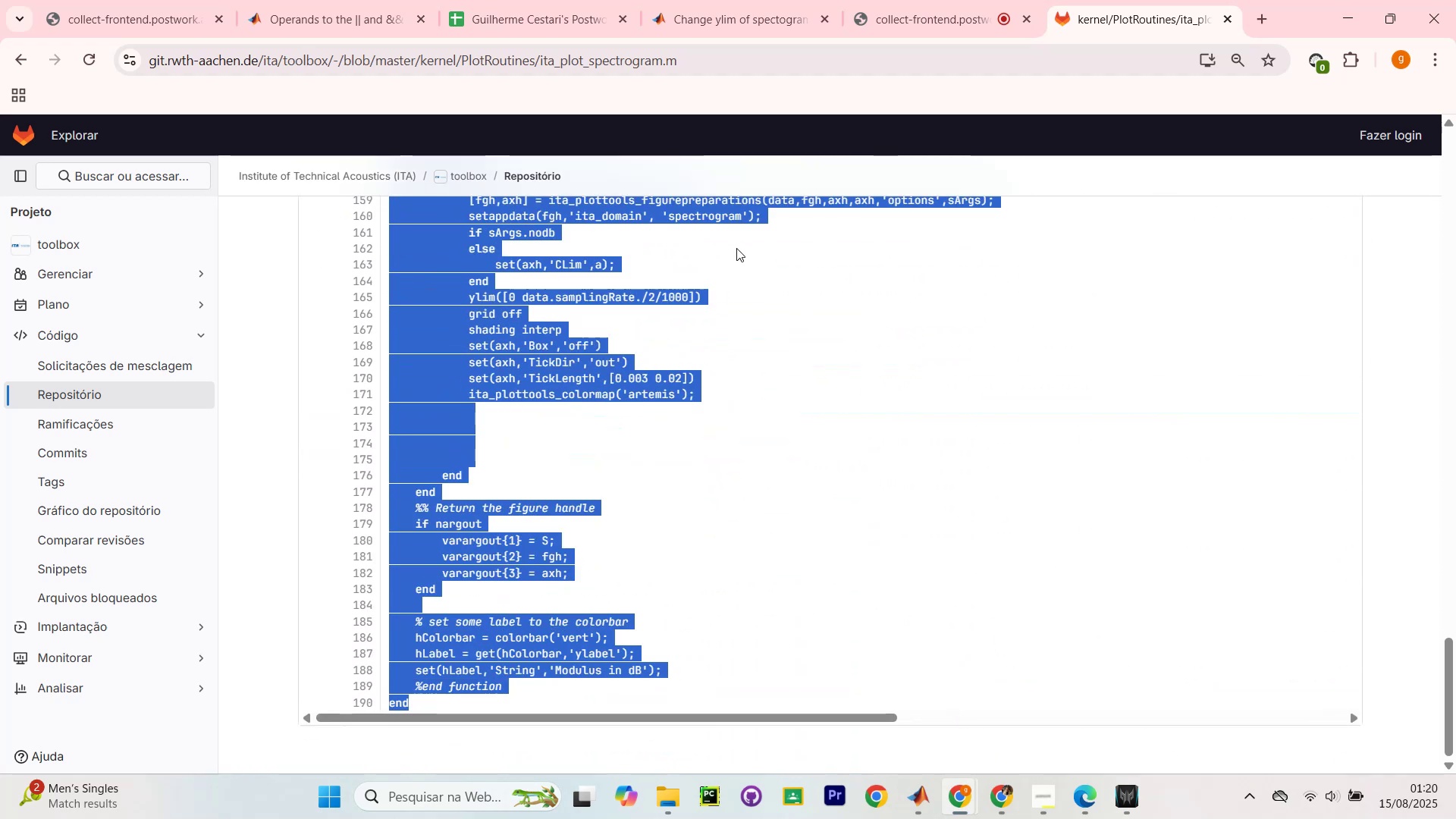 
key(Control+C)
 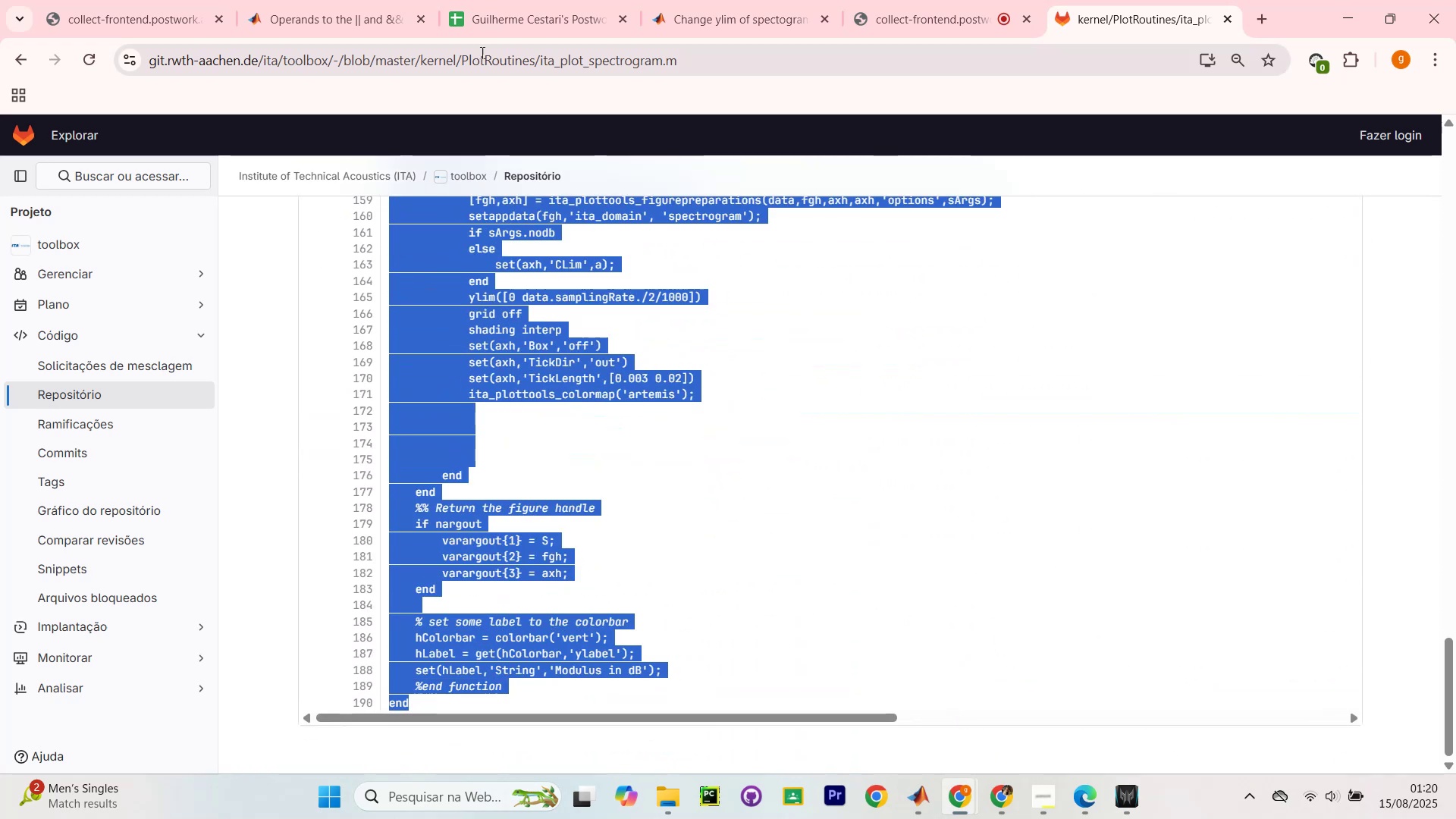 
left_click([330, 0])
 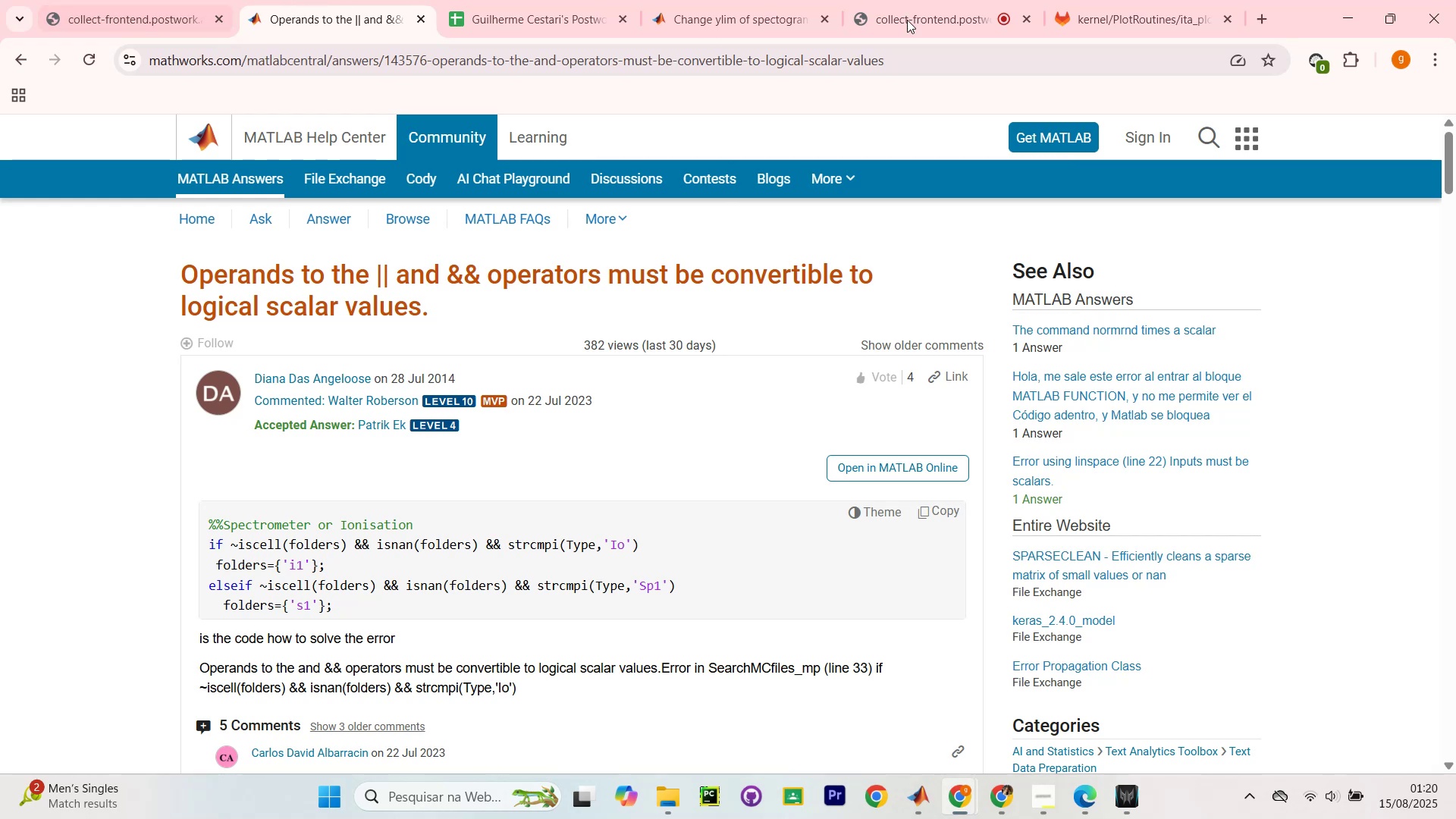 
left_click([895, 0])
 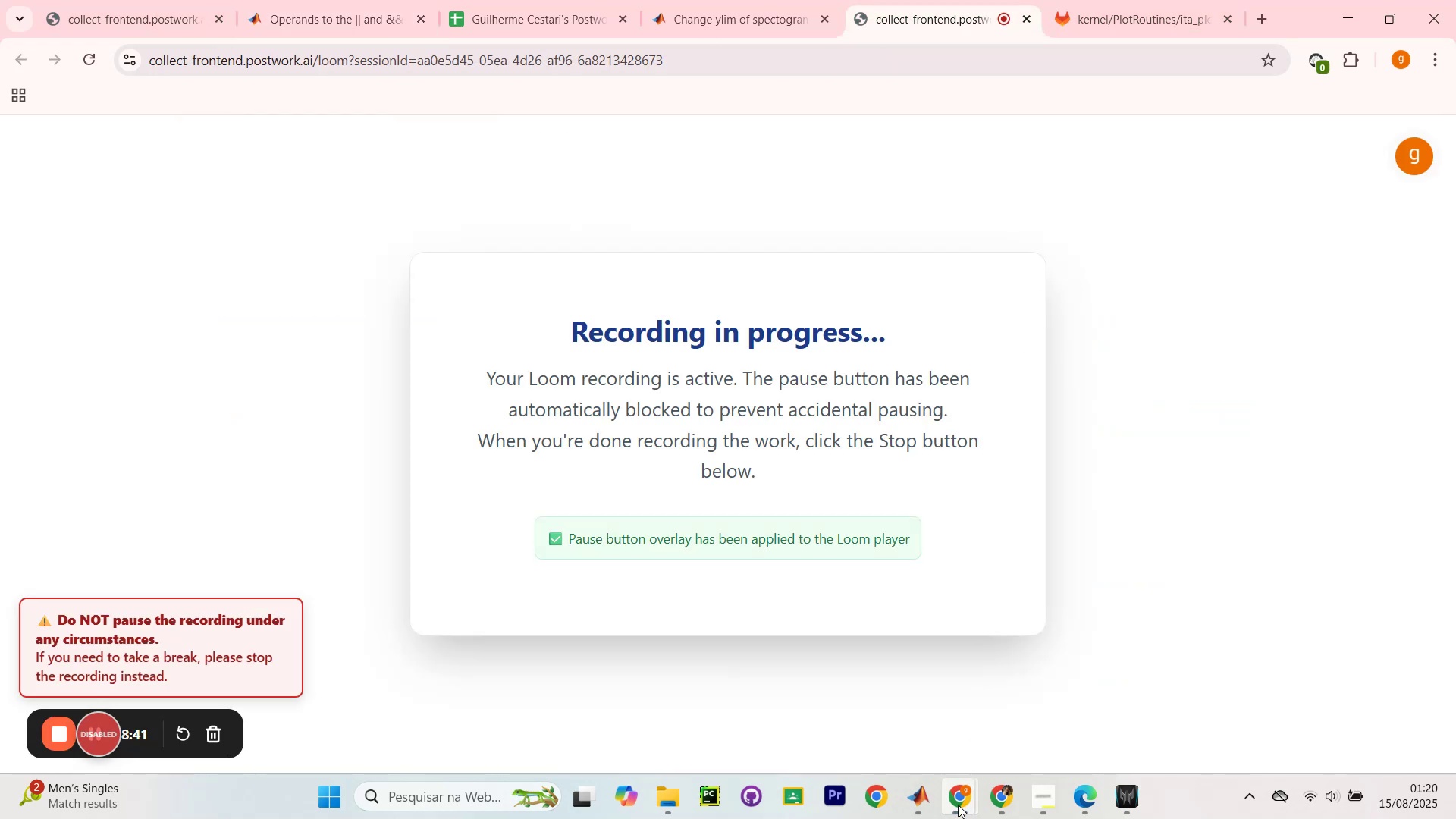 
left_click([999, 797])
 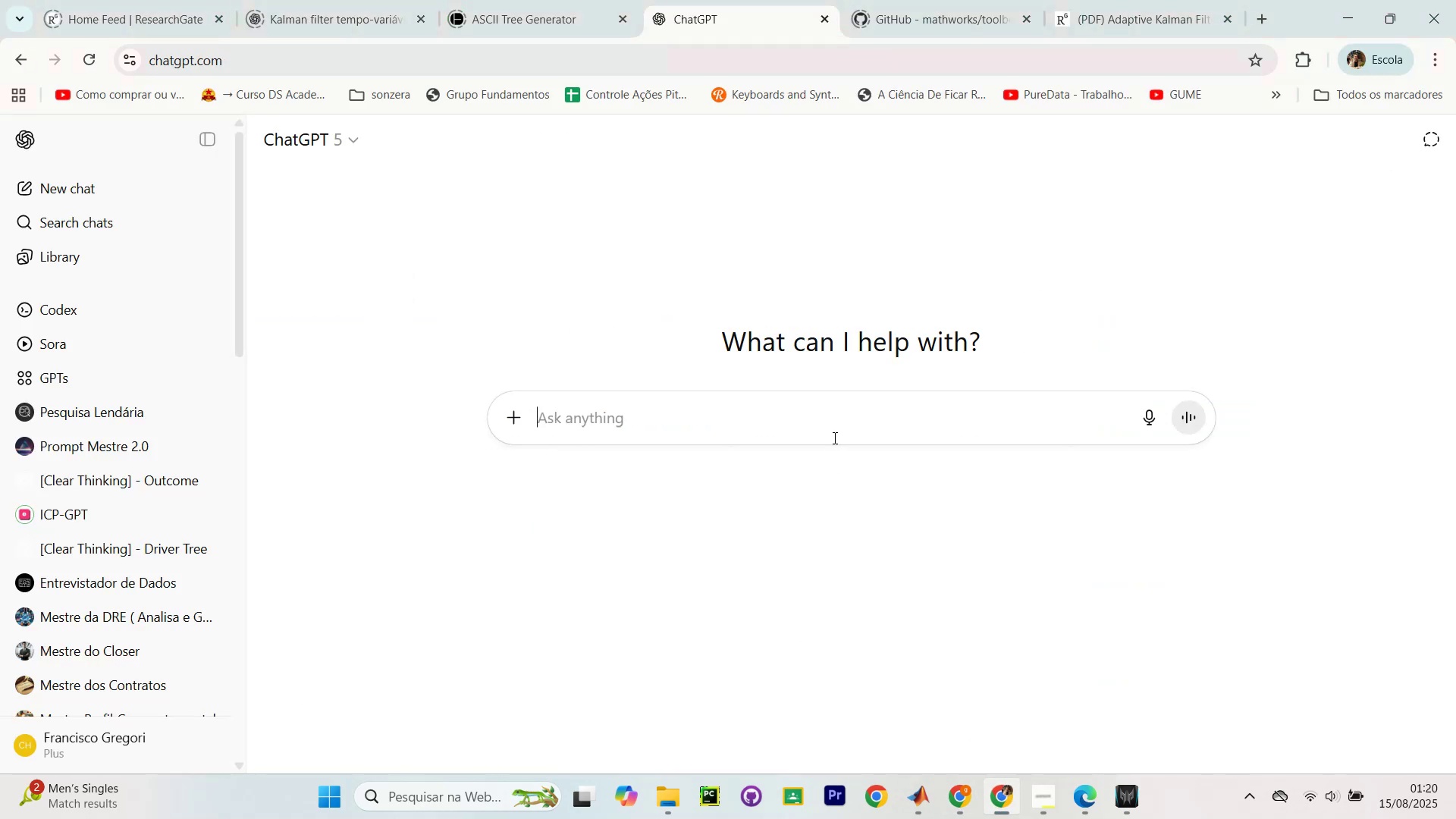 
type(eu qer)
key(Backspace)
key(Backspace)
type(uero um plot de spe)
key(Backspace)
type(pectrograma dessa forma?)
 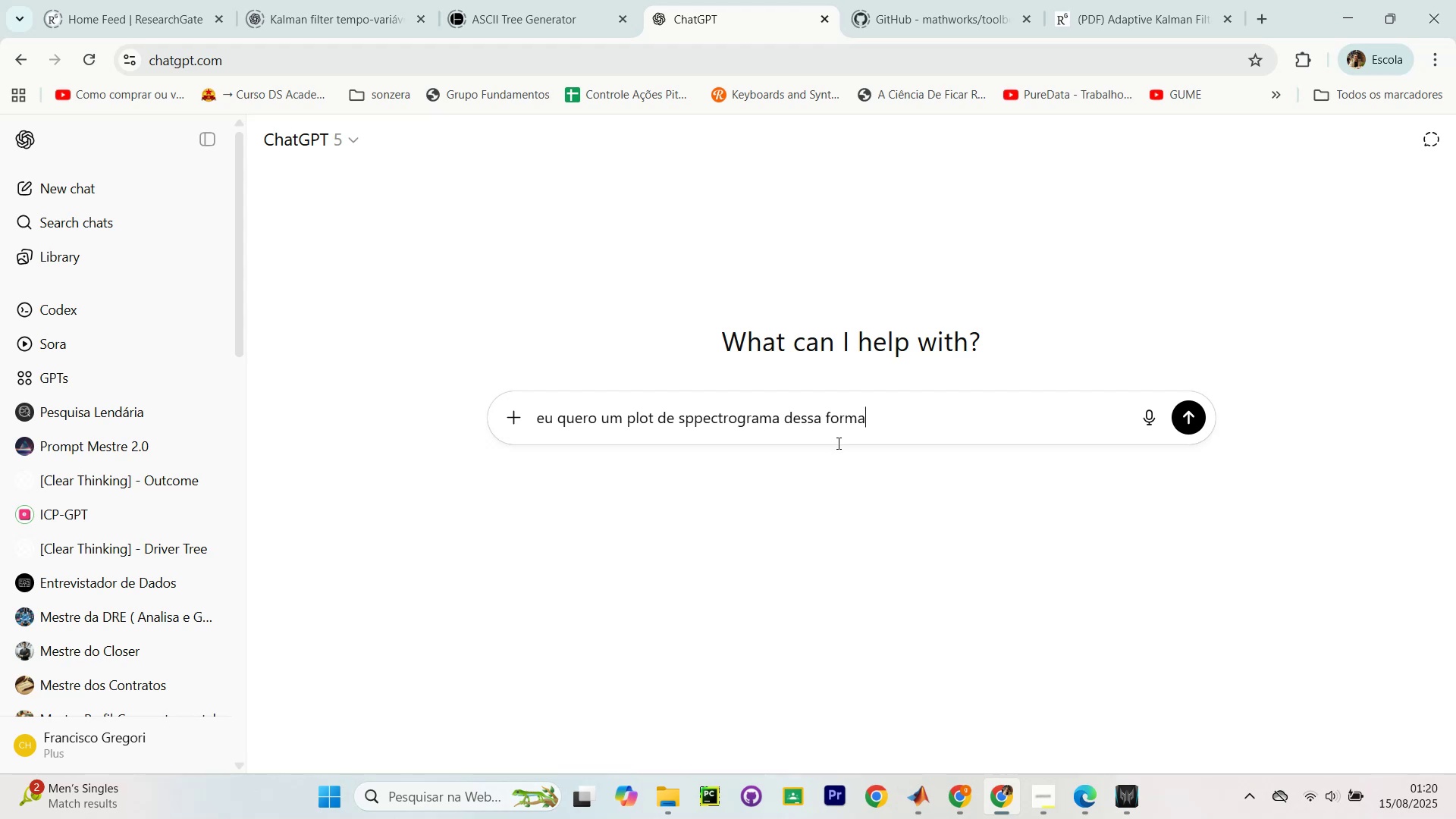 
key(Shift+Enter)
 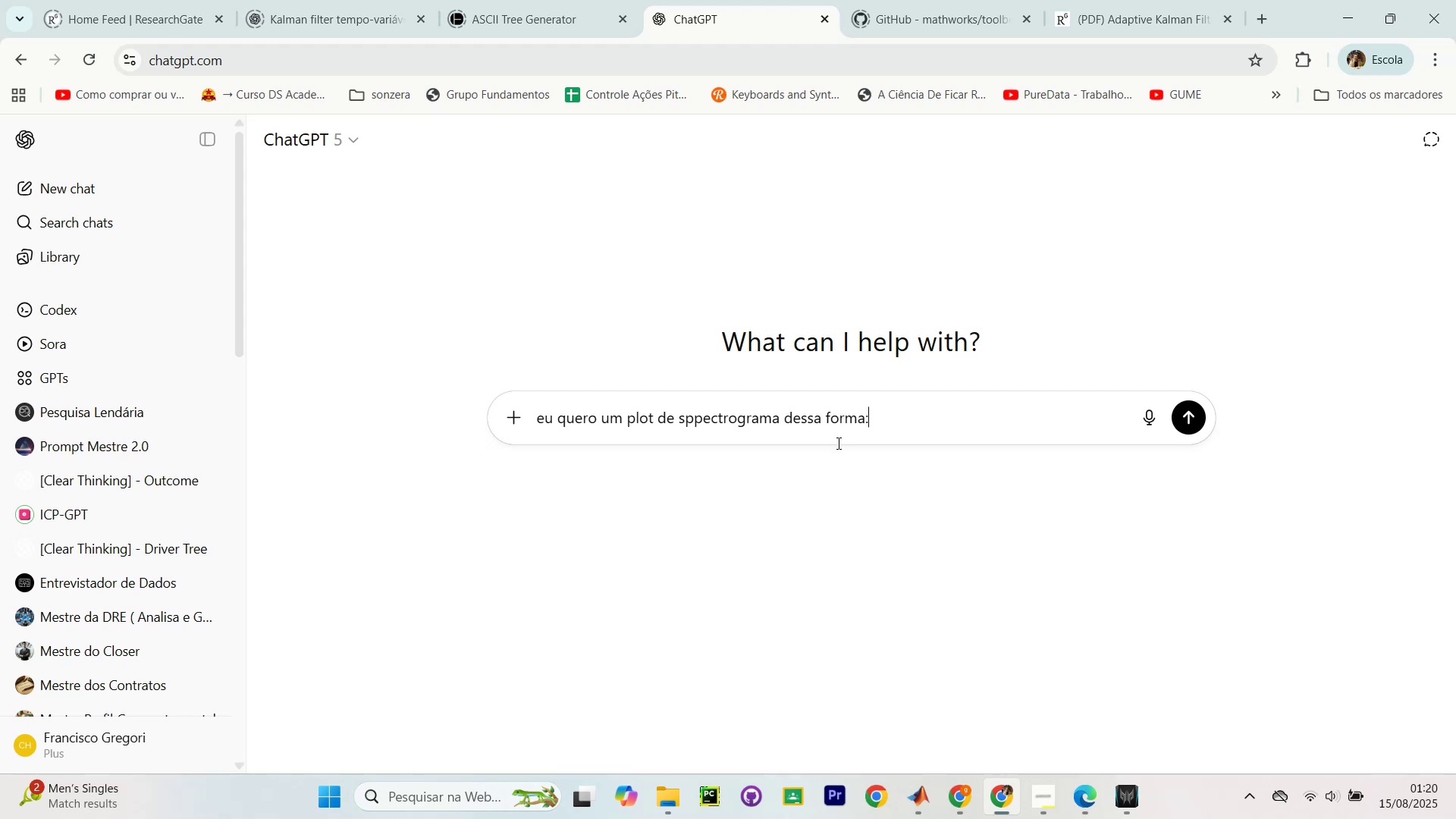 
key(Shift+Enter)
 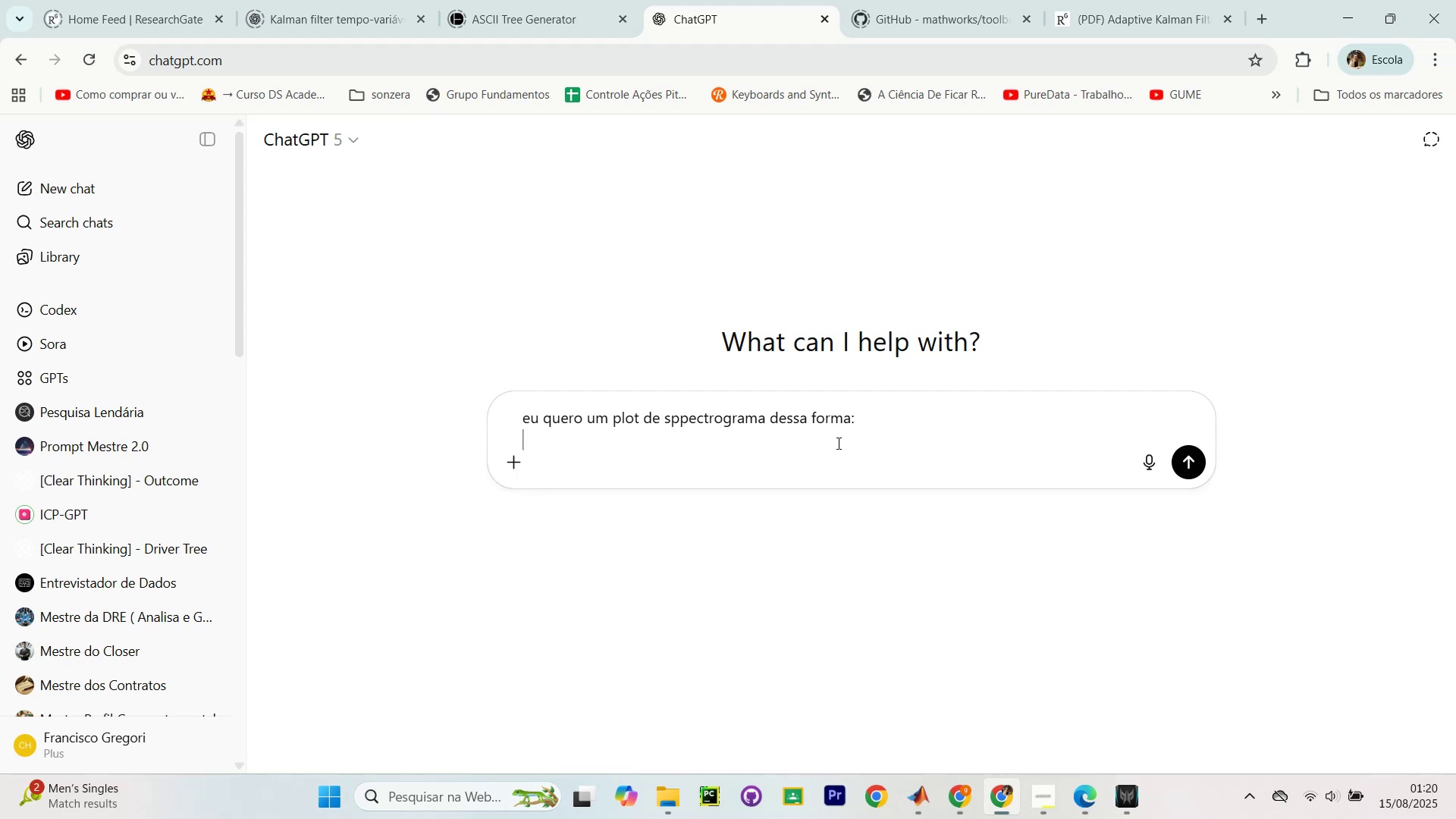 
key(Control+V)
 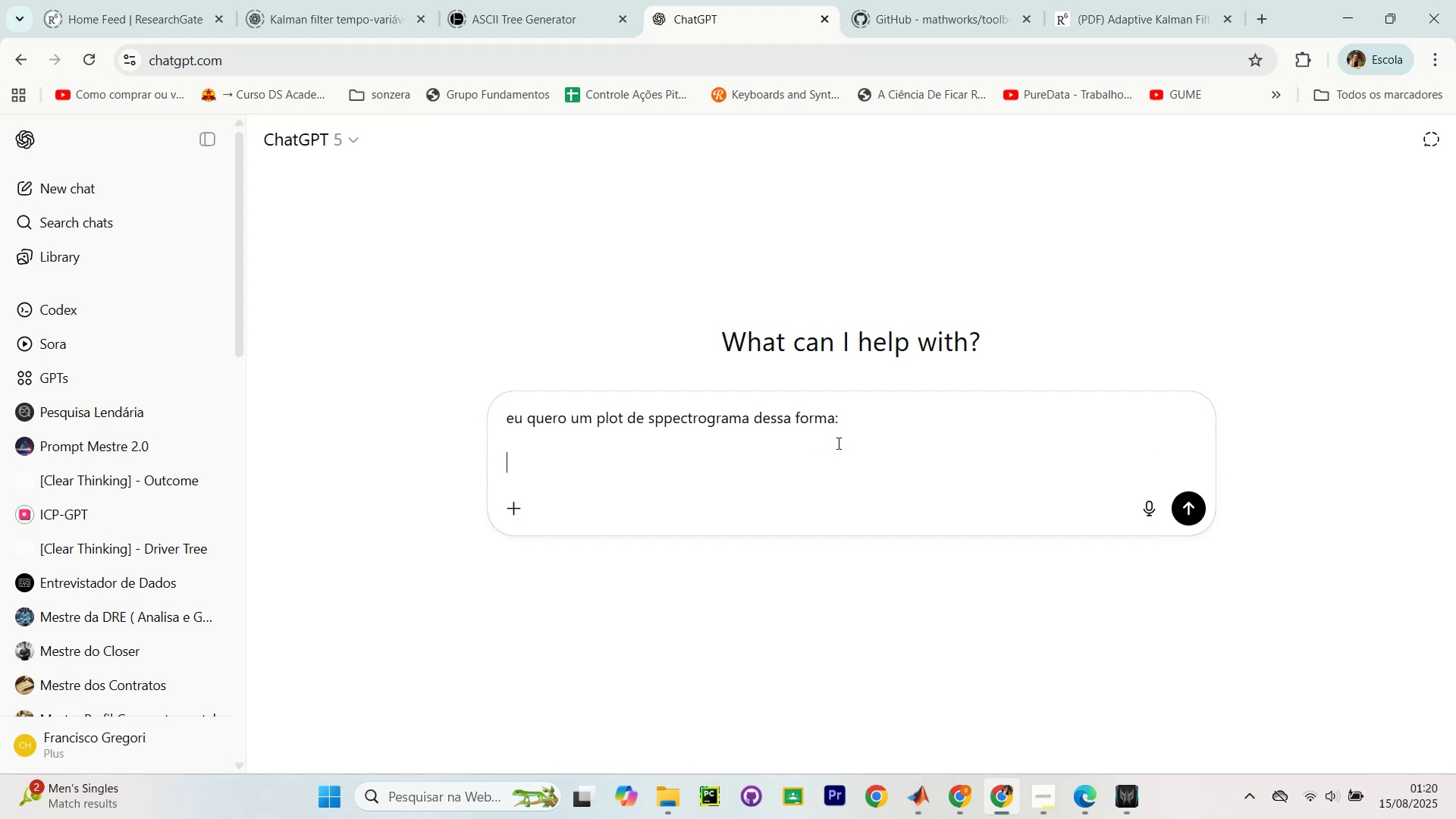 
key(Shift+Enter)
 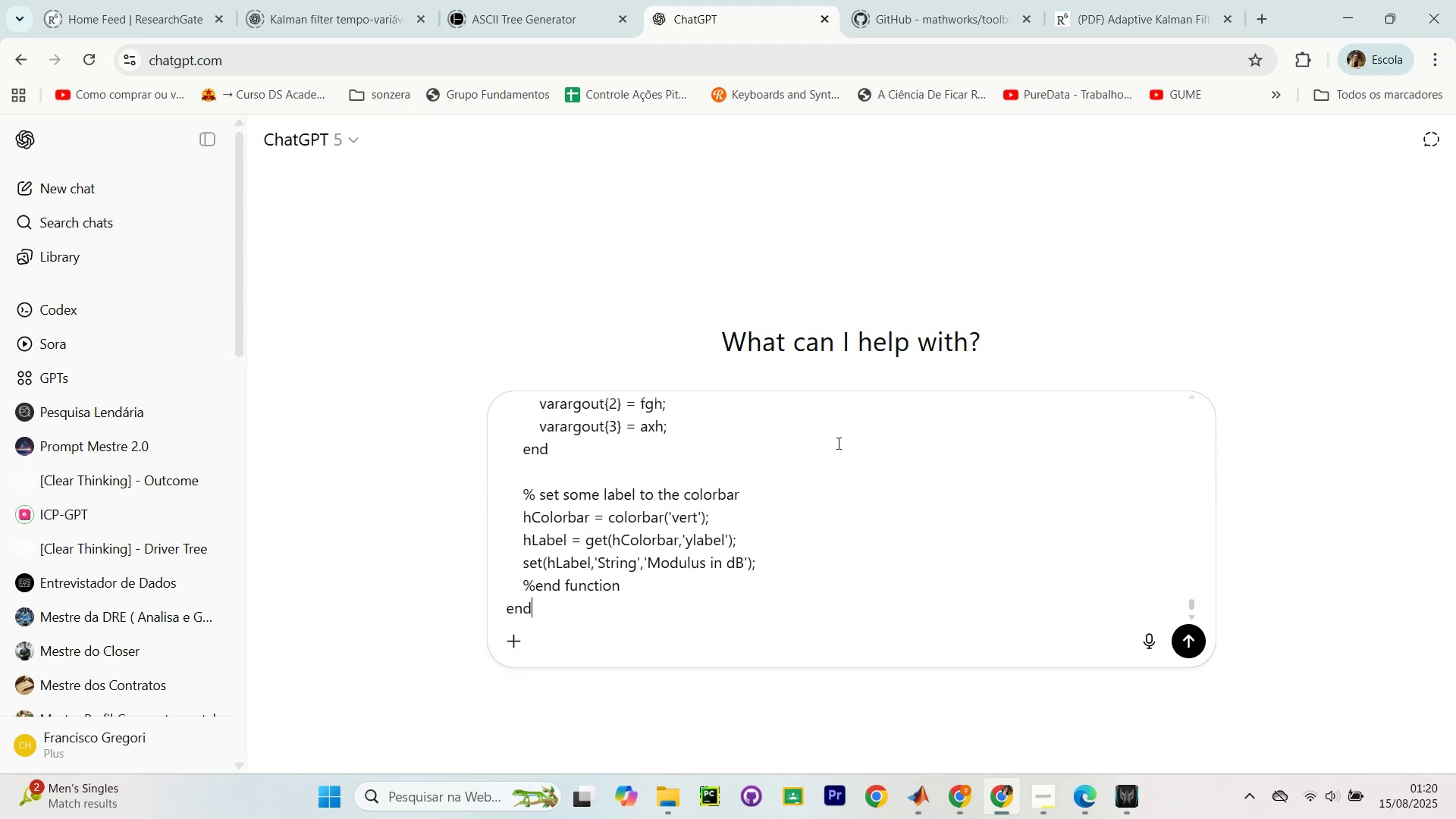 
key(Shift+Enter)
 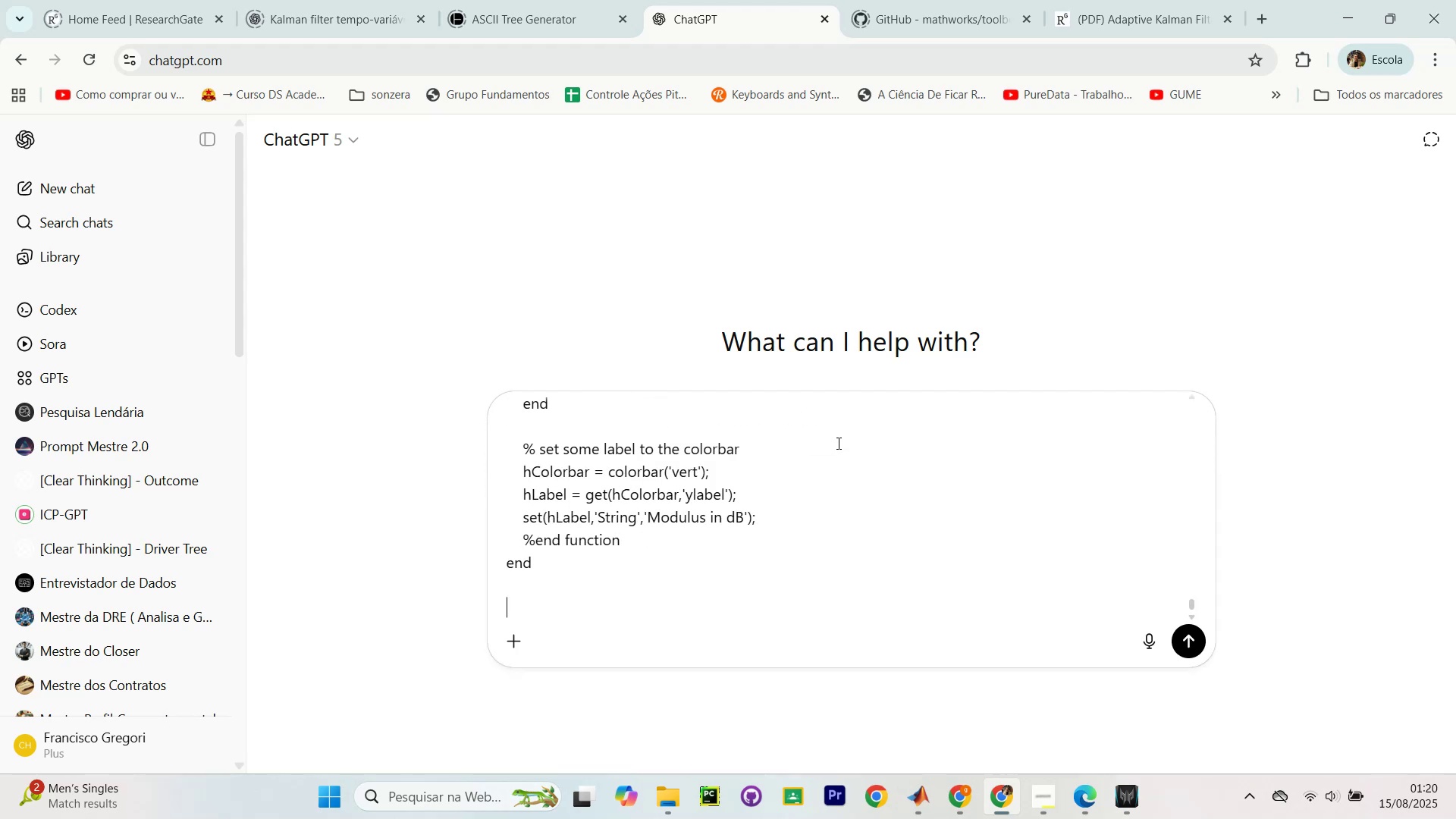 
type(porem nesse codigo aqui? )
 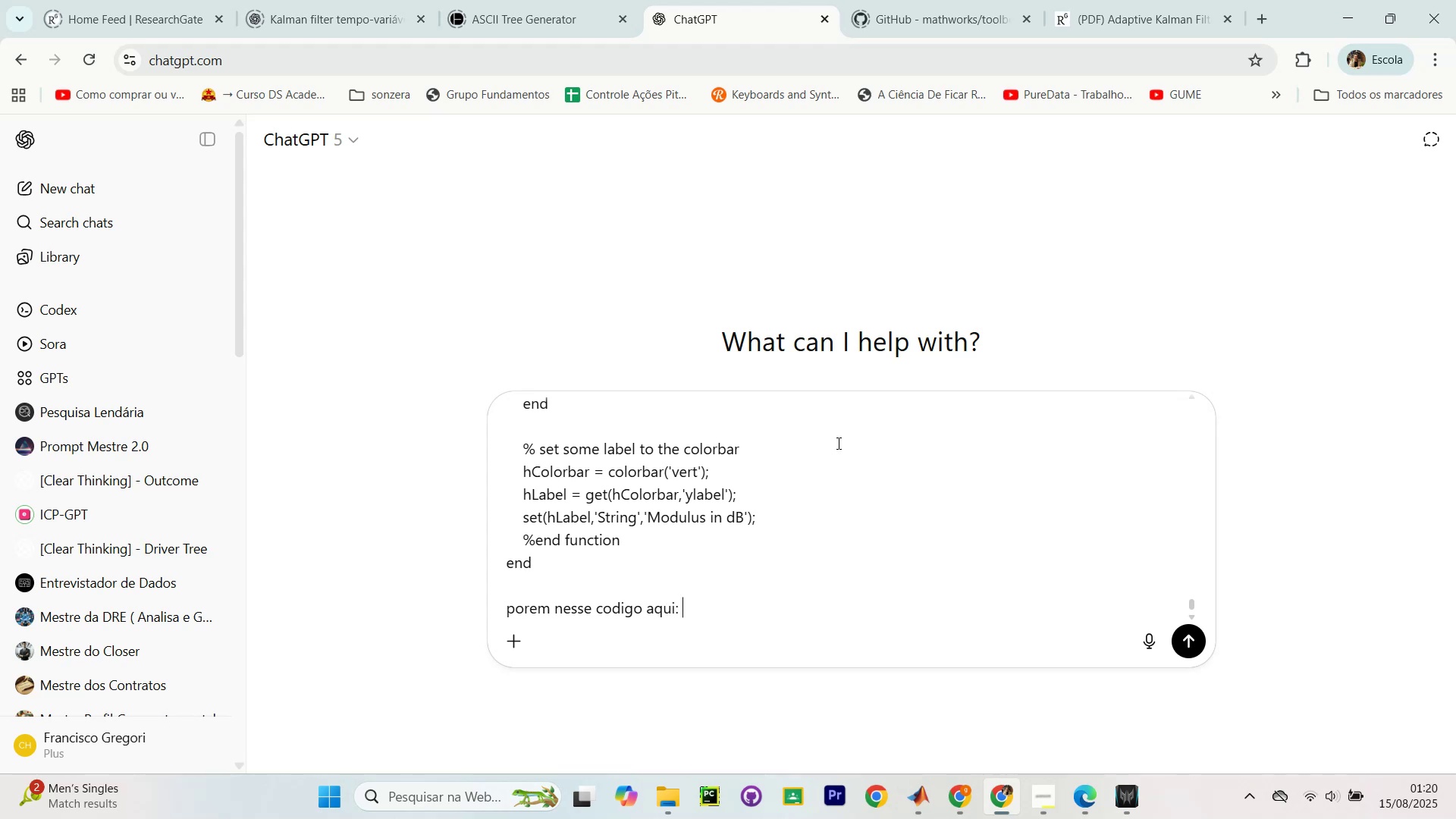 
key(Shift+Enter)
 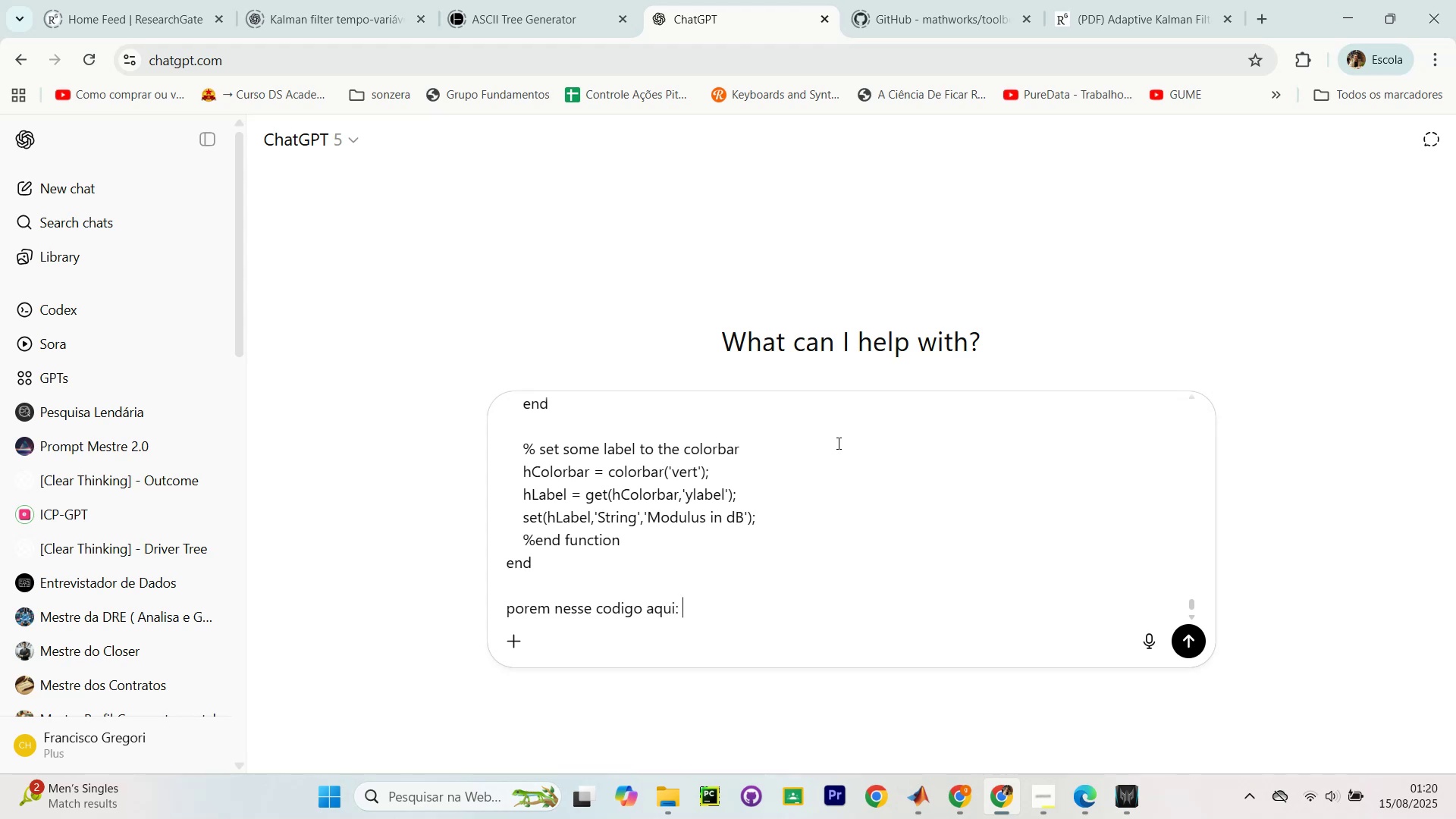 
key(Shift+Enter)
 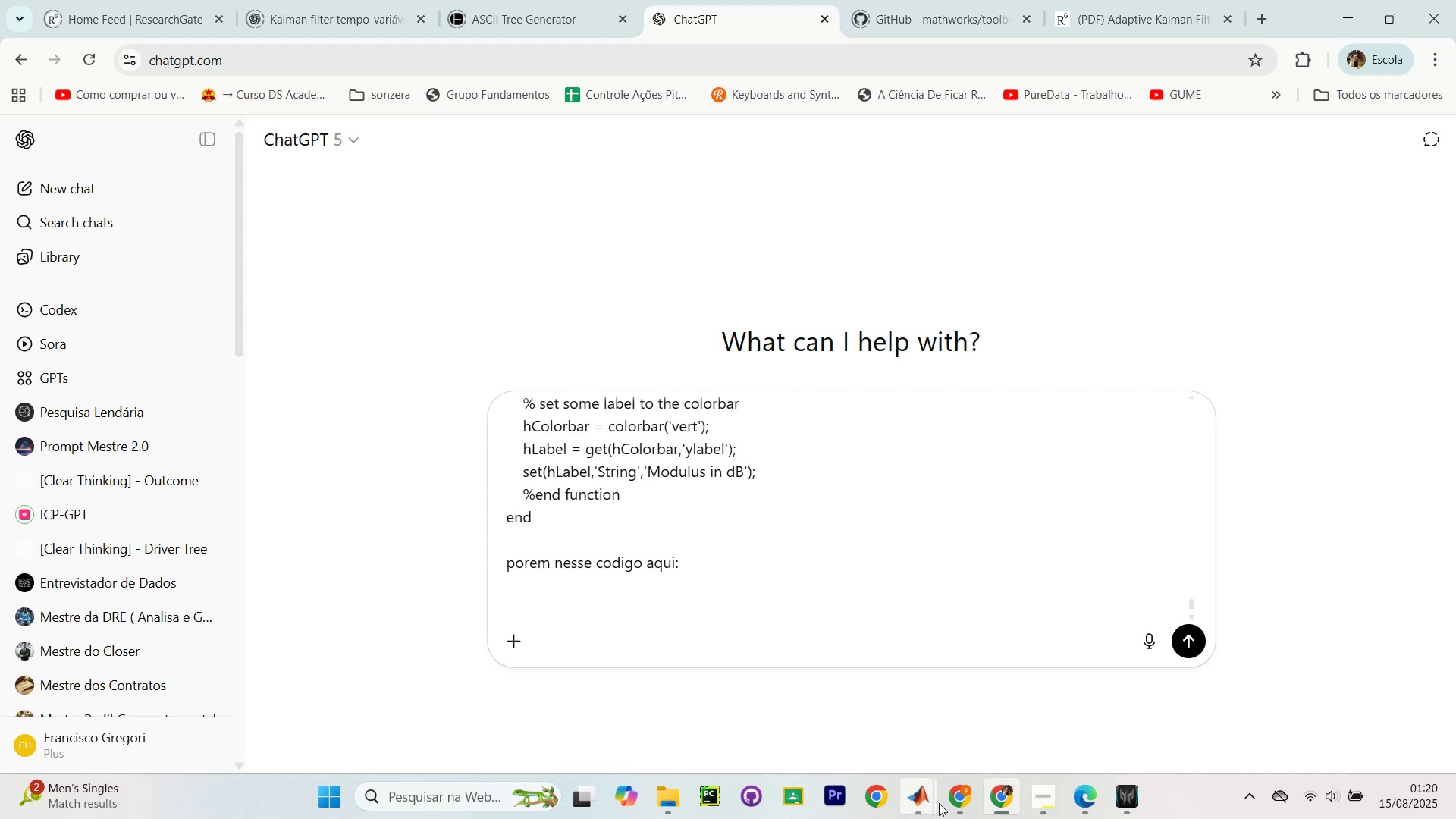 
left_click([911, 805])
 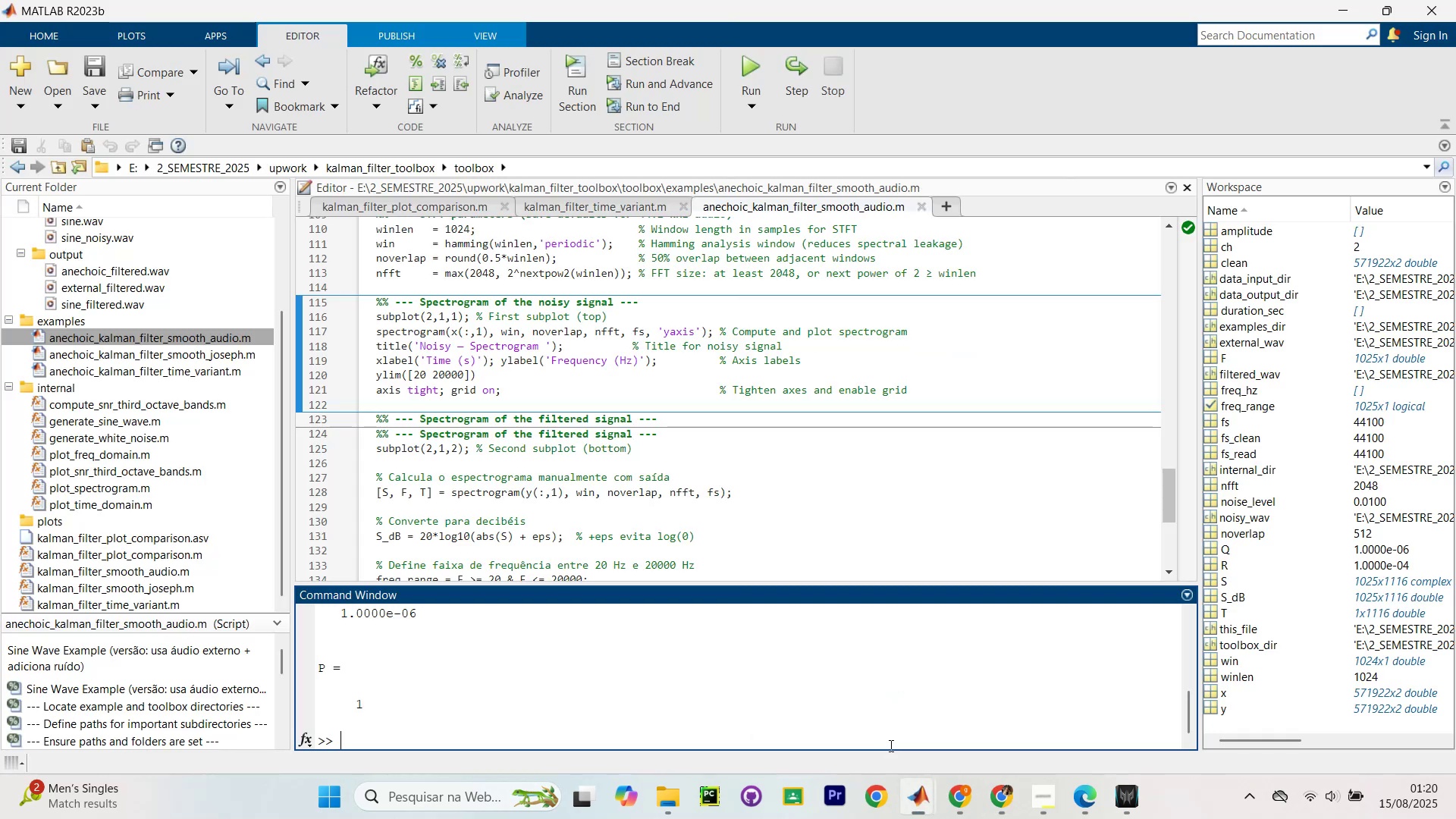 
scroll: coordinate [648, 318], scroll_direction: up, amount: 28.0
 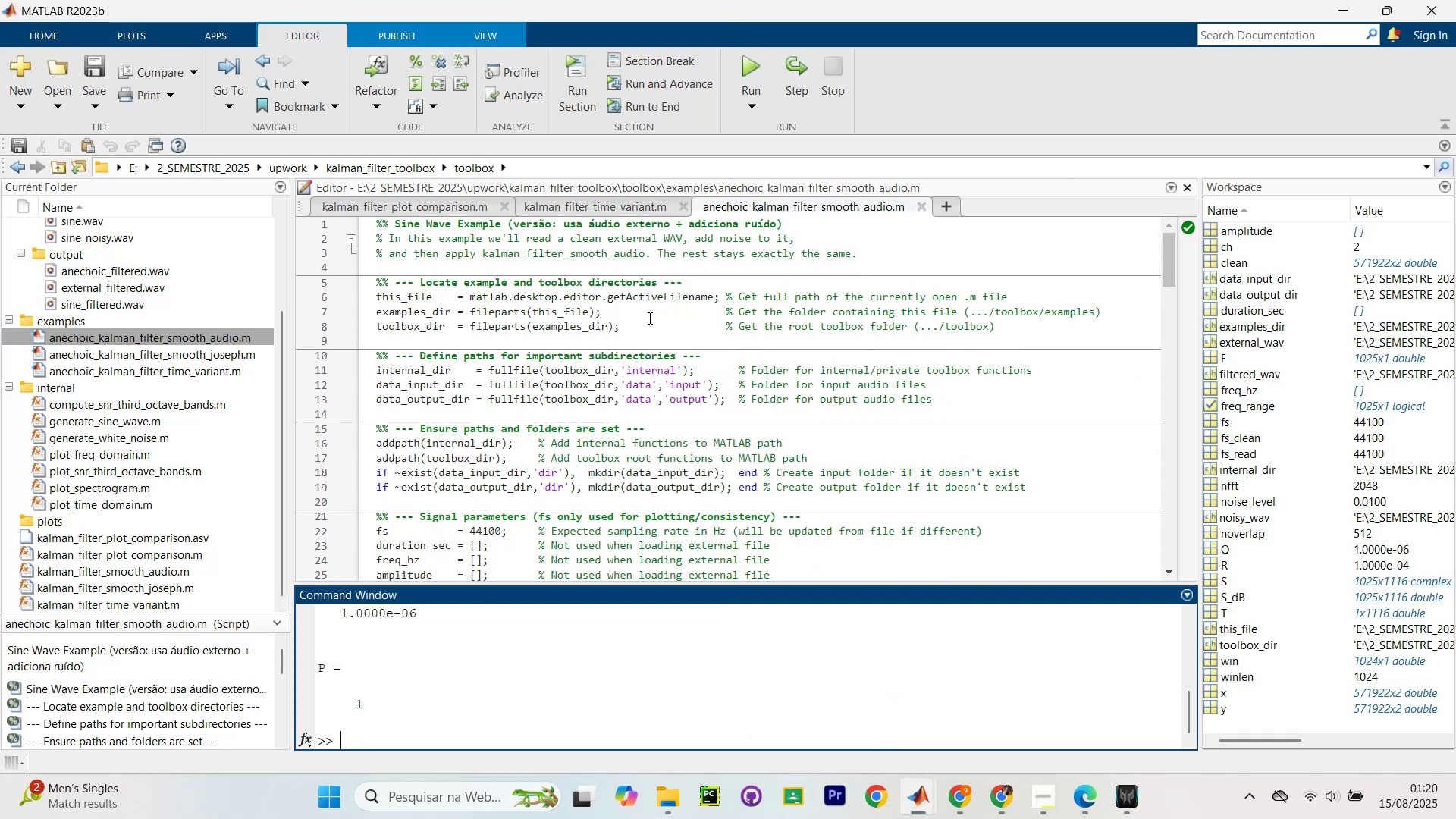 
key(Control+A)
 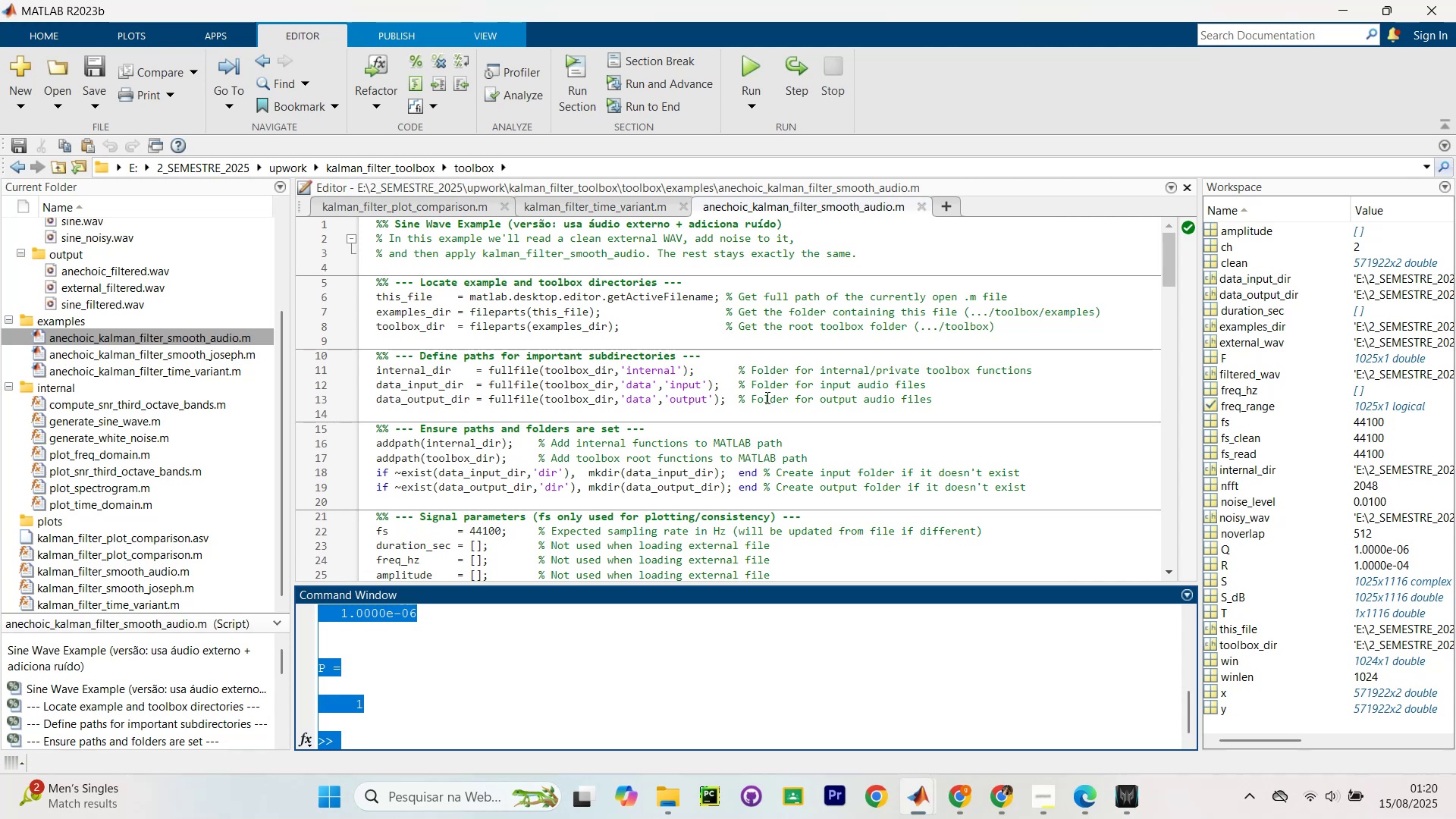 
left_click([773, 381])
 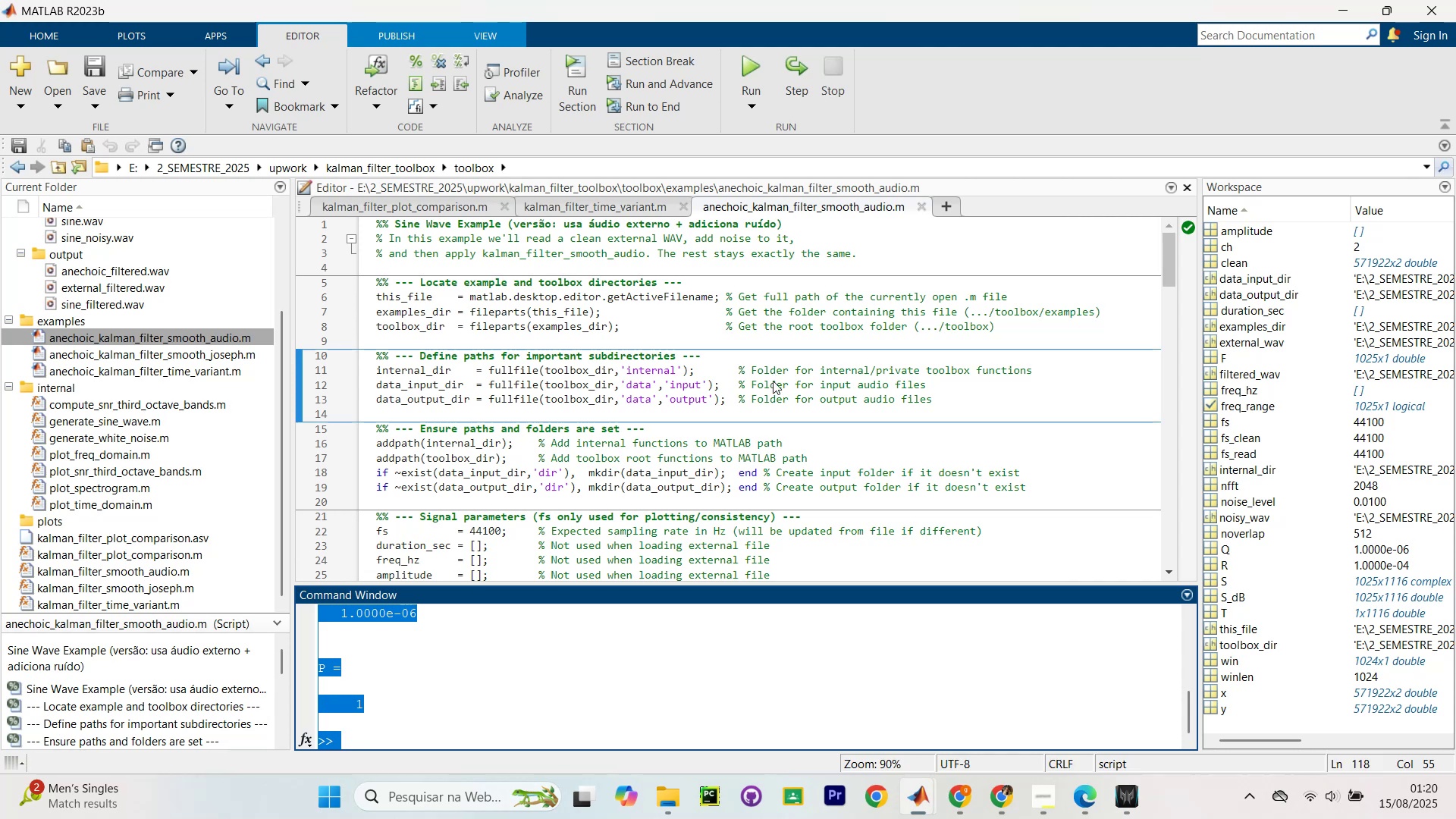 
key(Control+A)
 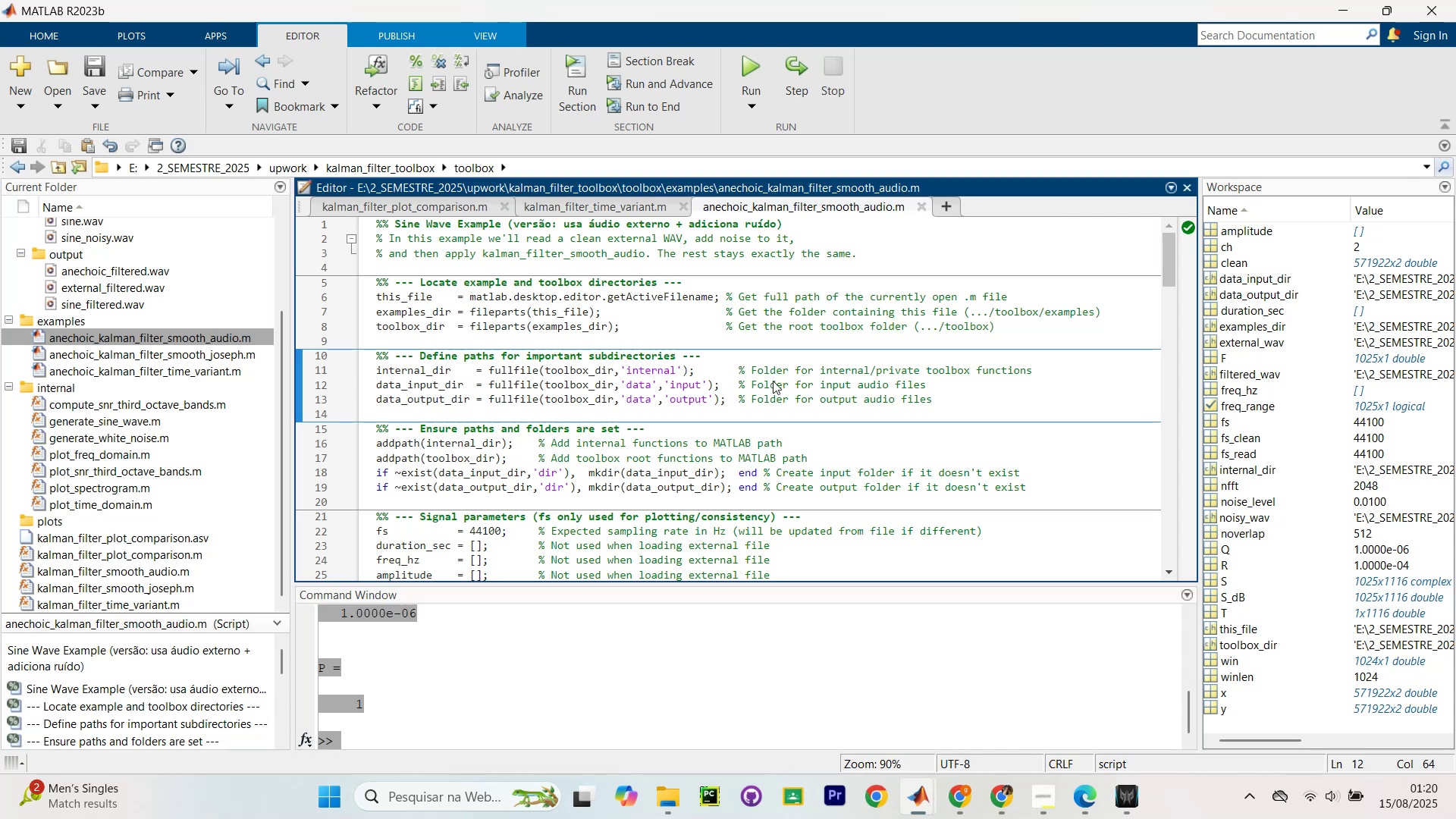 
key(Control+C)
 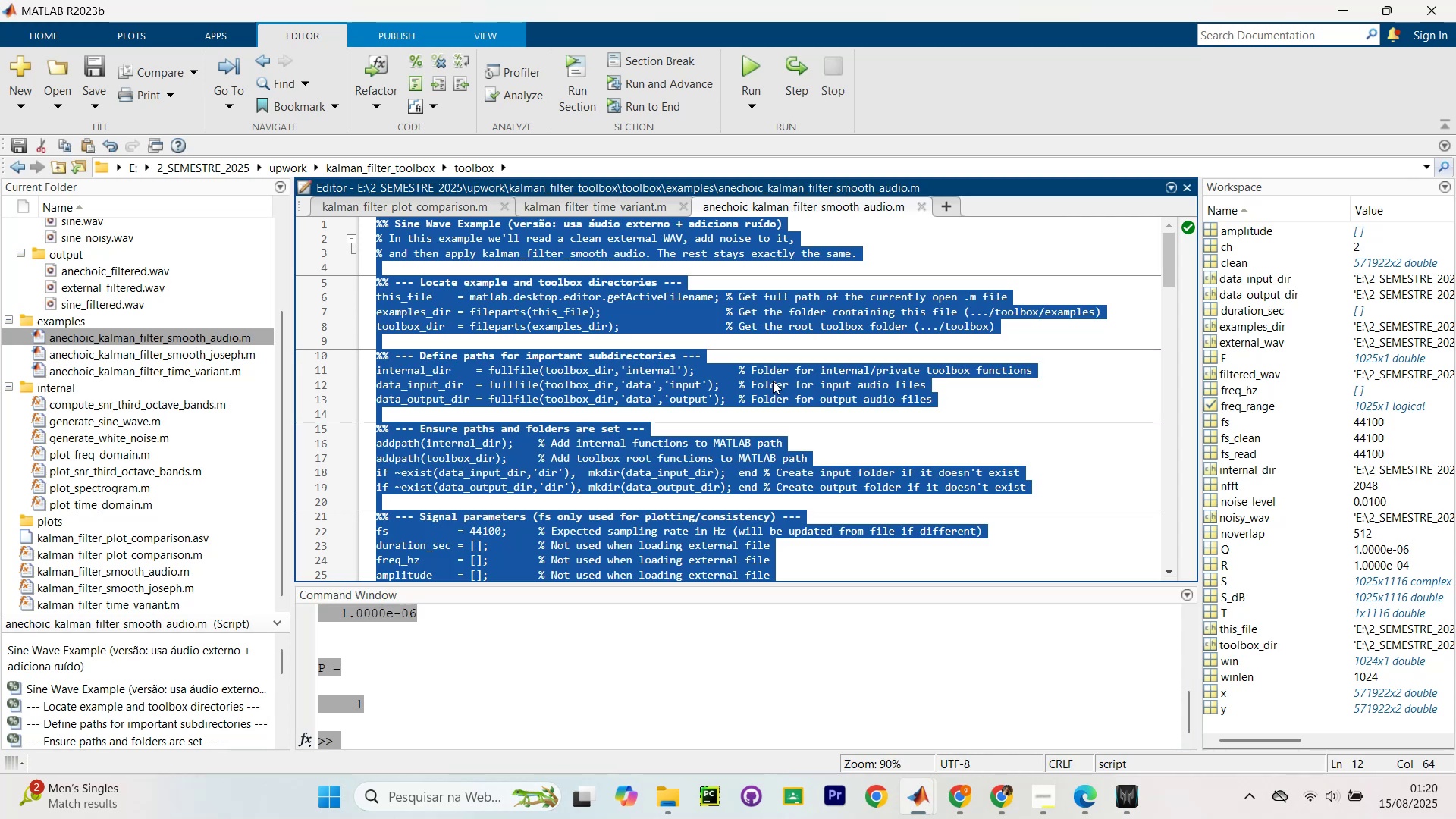 
key(Control+C)
 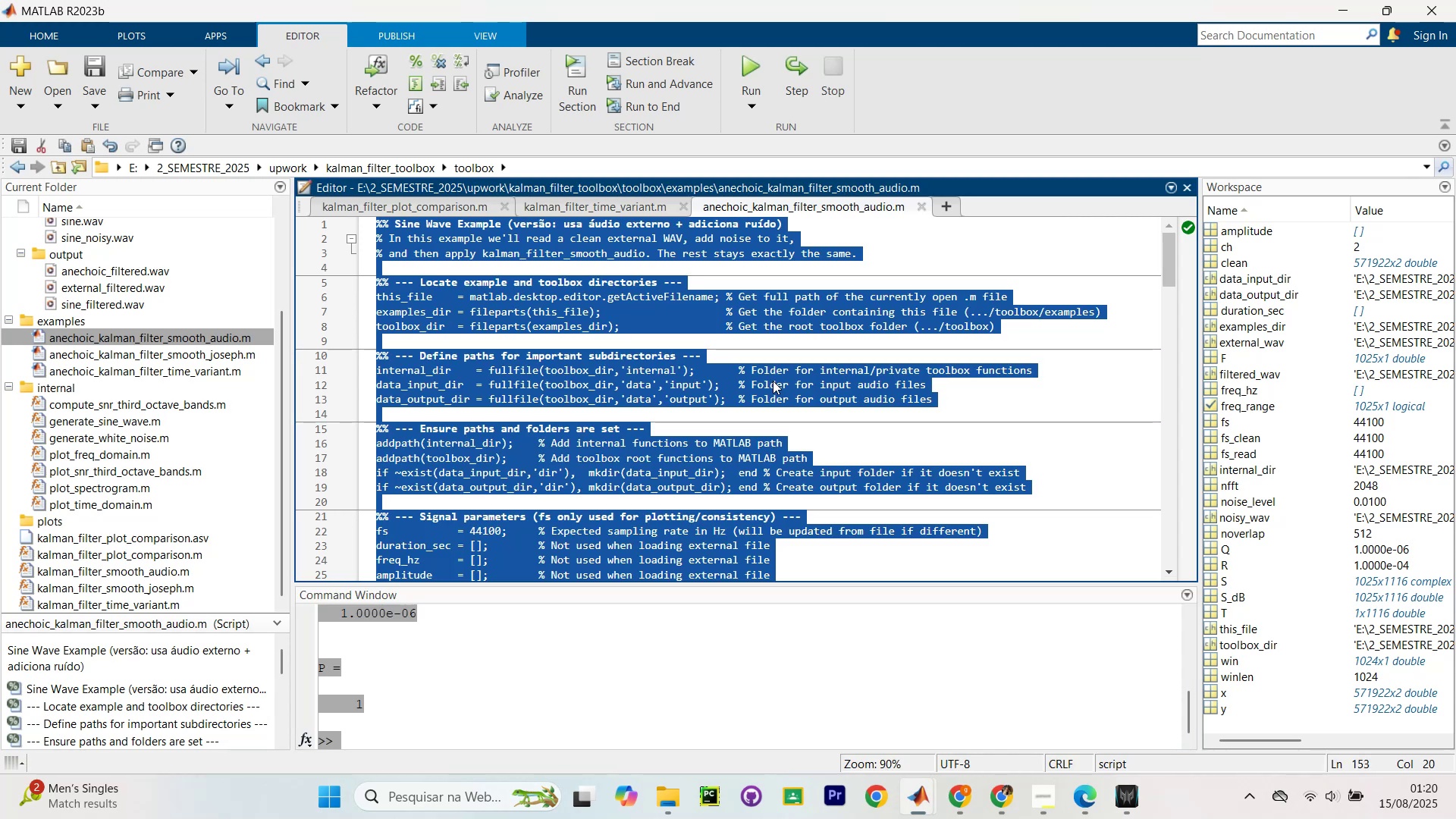 
key(Alt+AltLeft)
 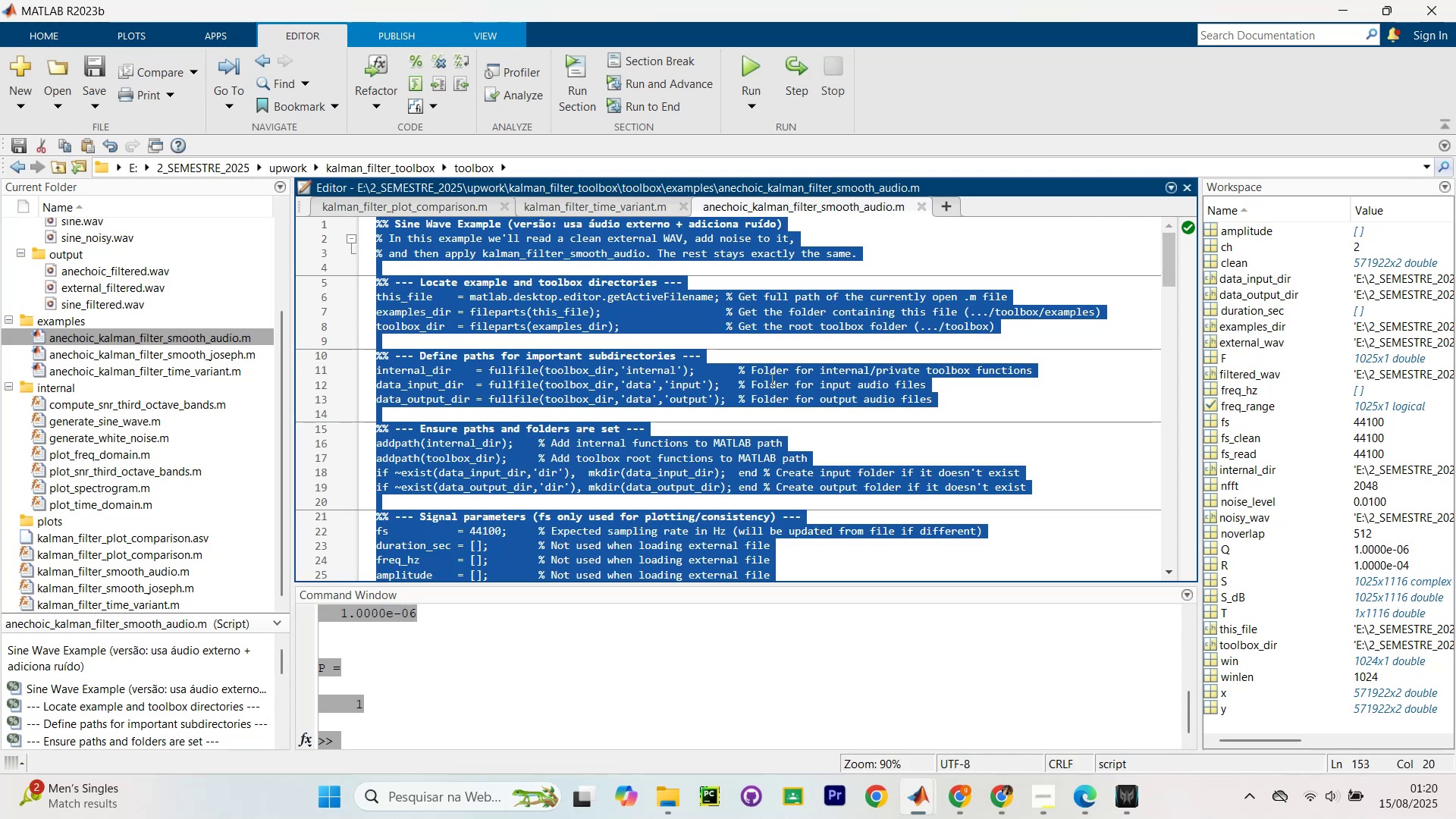 
key(Alt+Tab)
 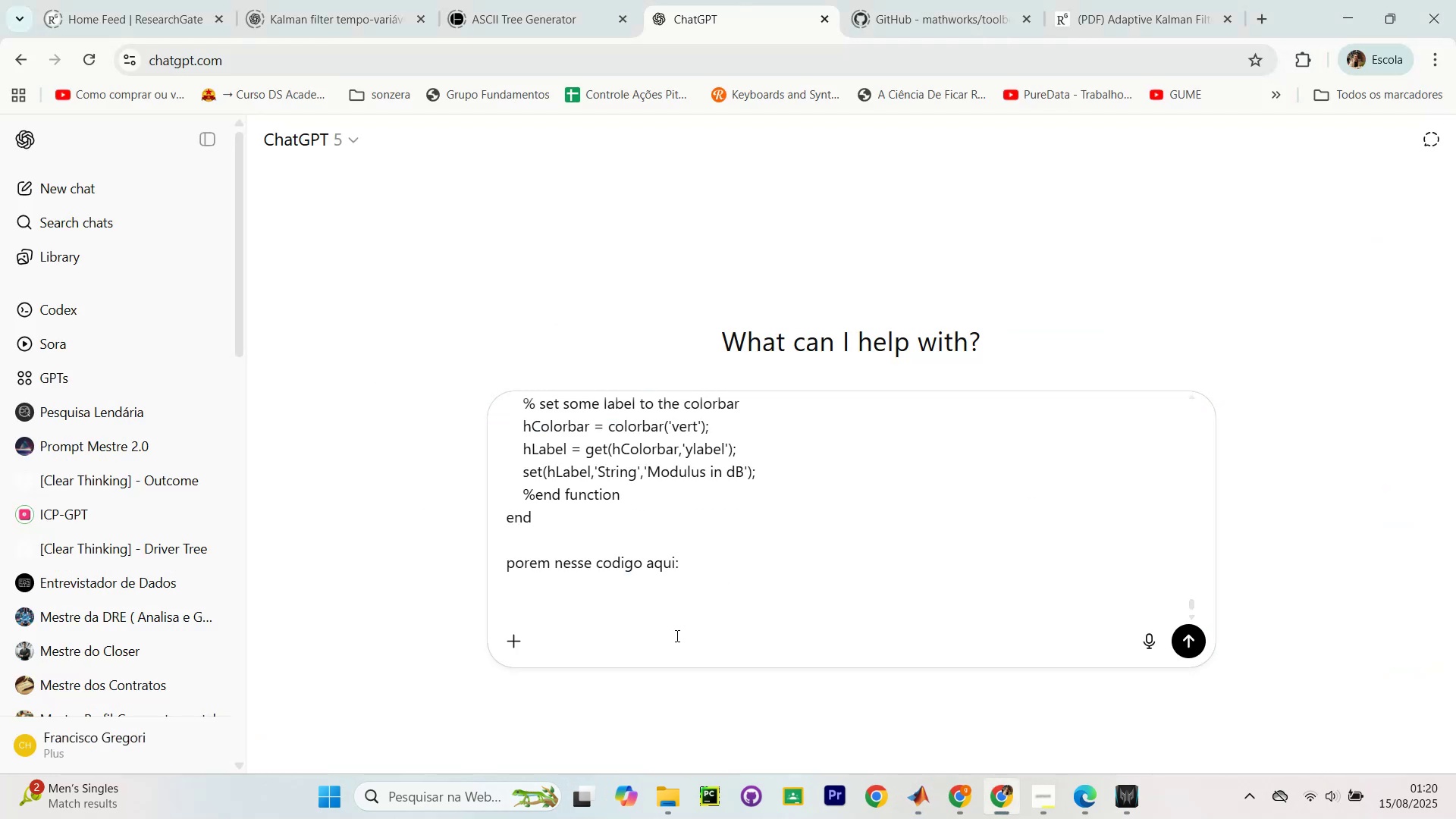 
key(Alt+AltLeft)
 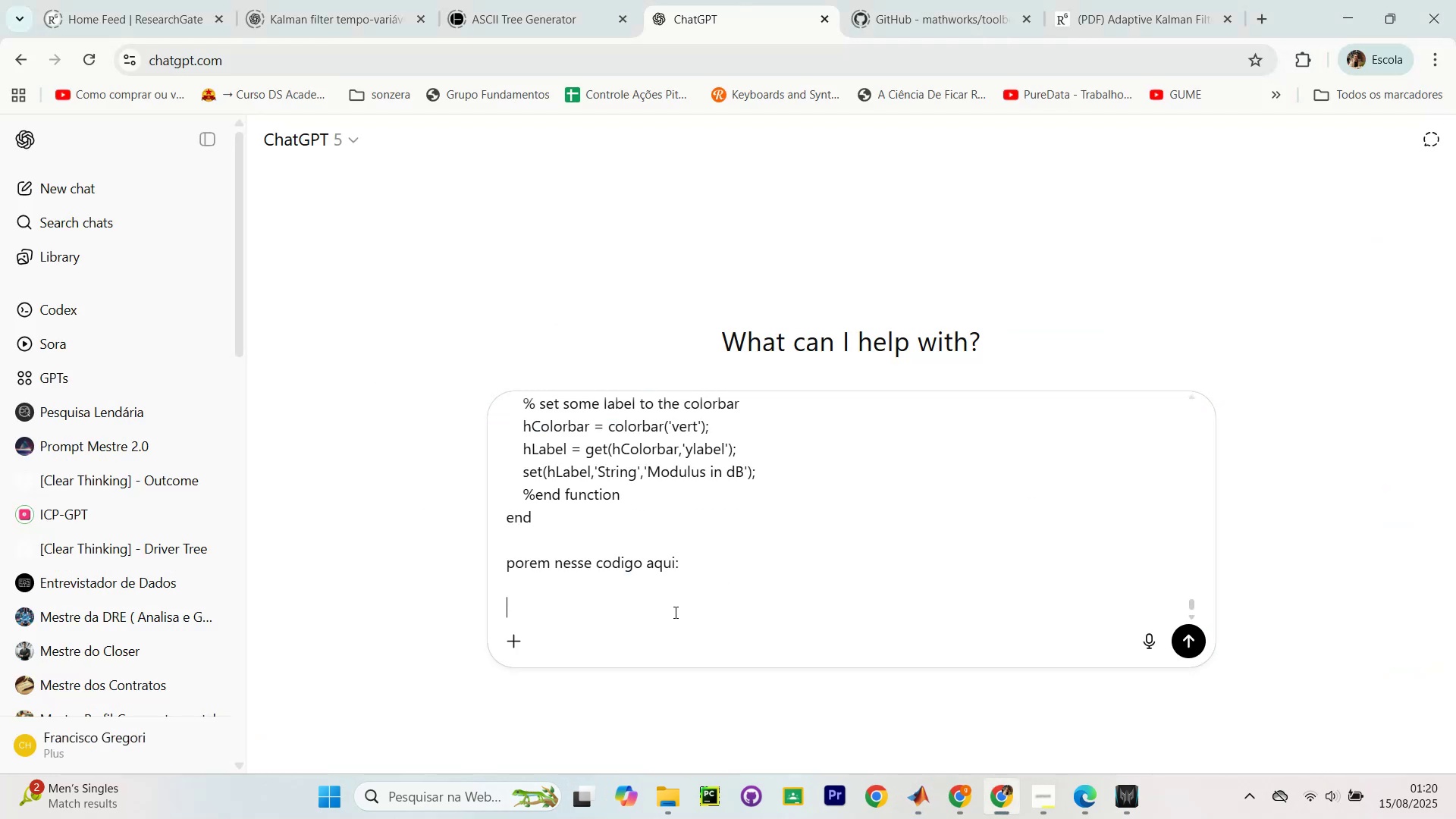 
key(Alt+Tab)
 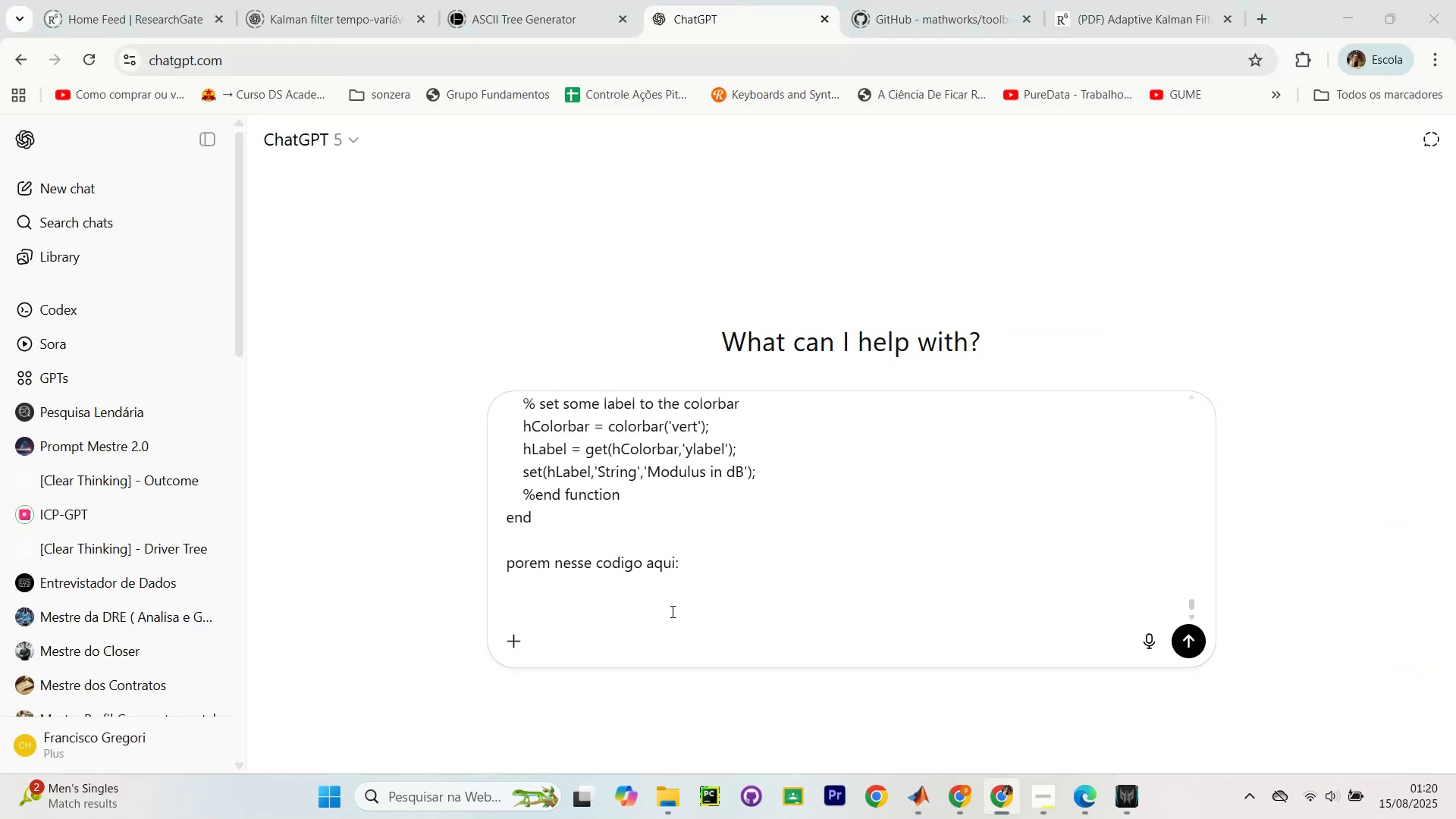 
scroll: coordinate [660, 467], scroll_direction: down, amount: 6.0
 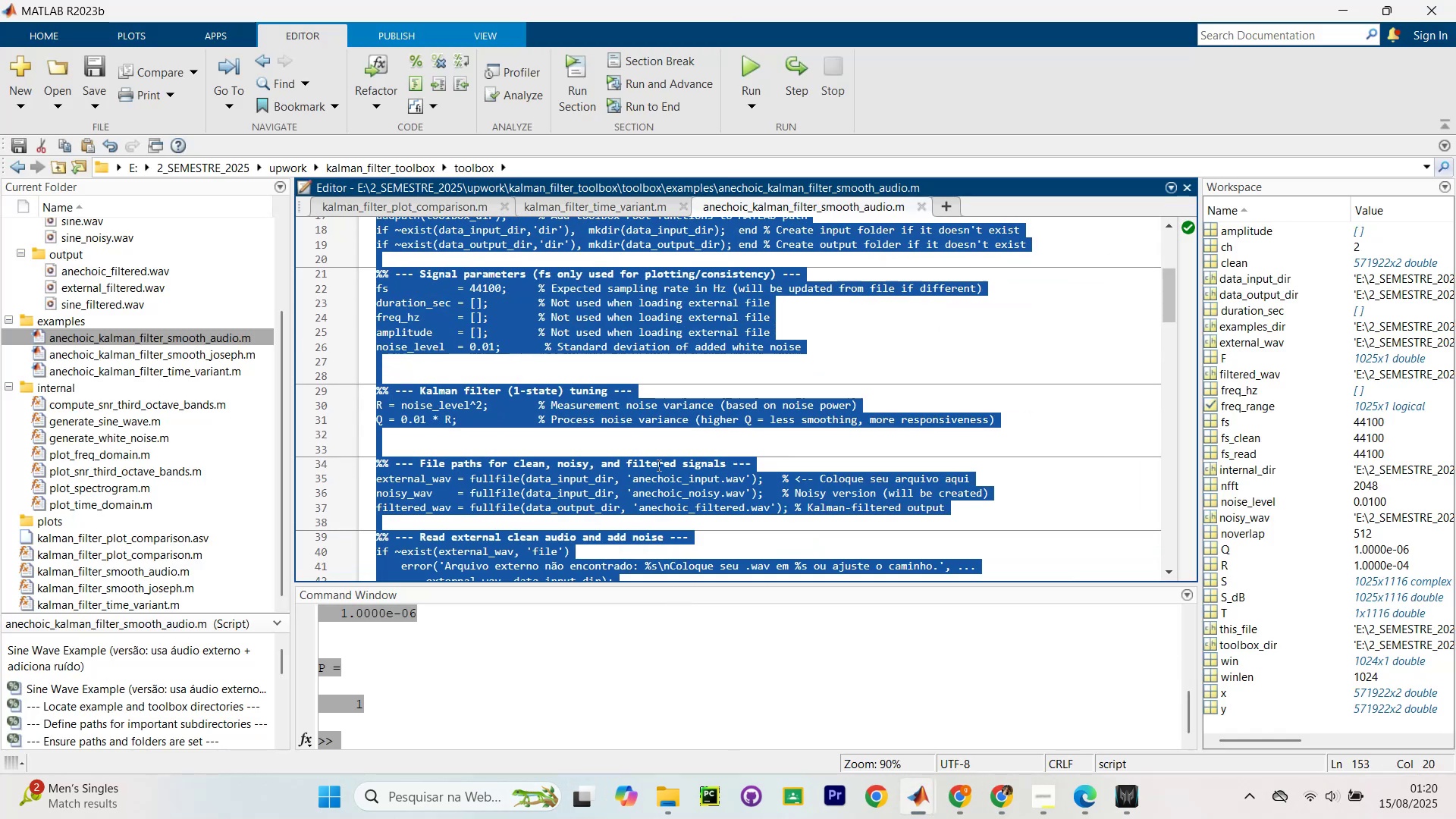 
left_click([657, 457])
 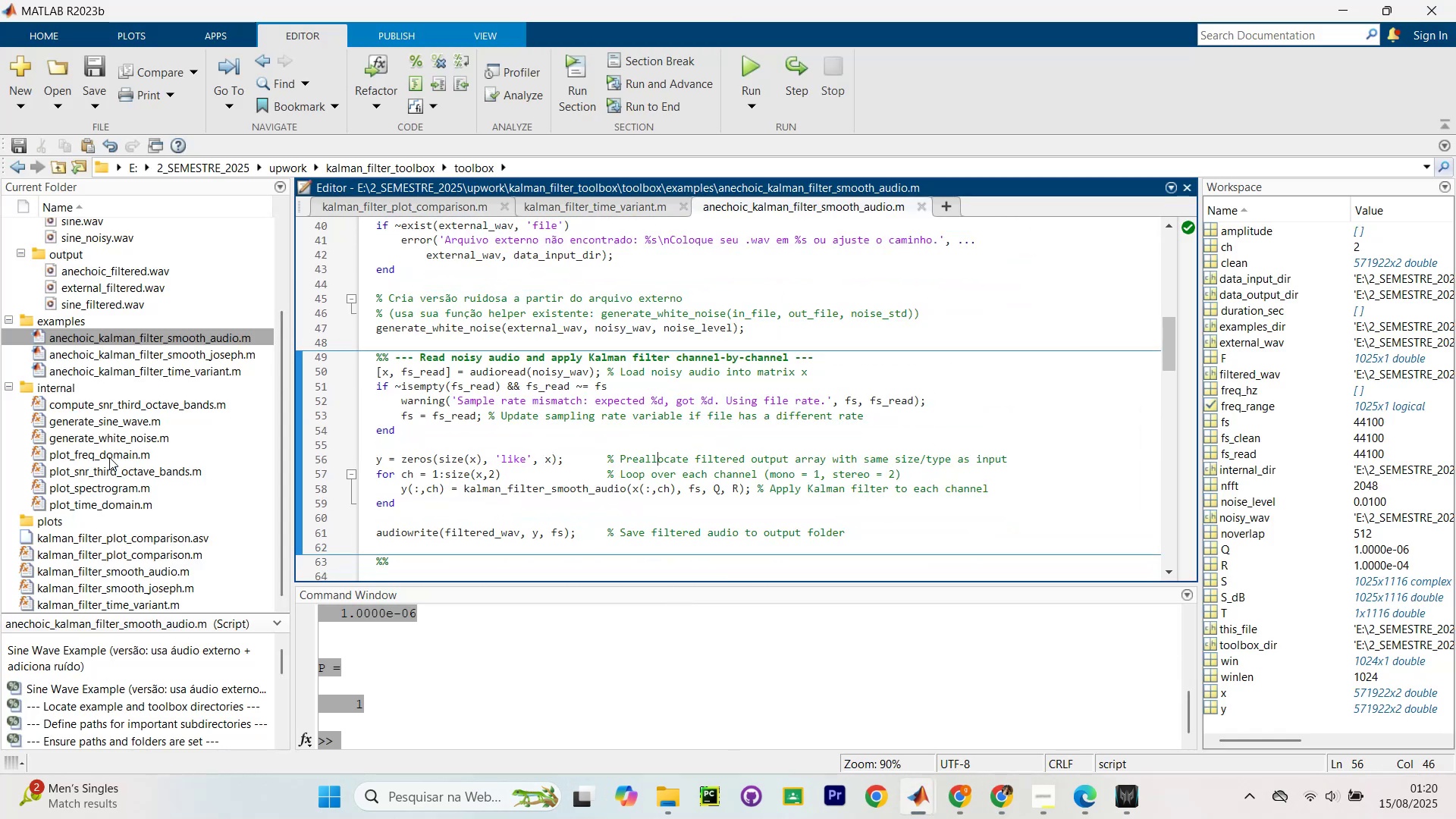 
wait(5.28)
 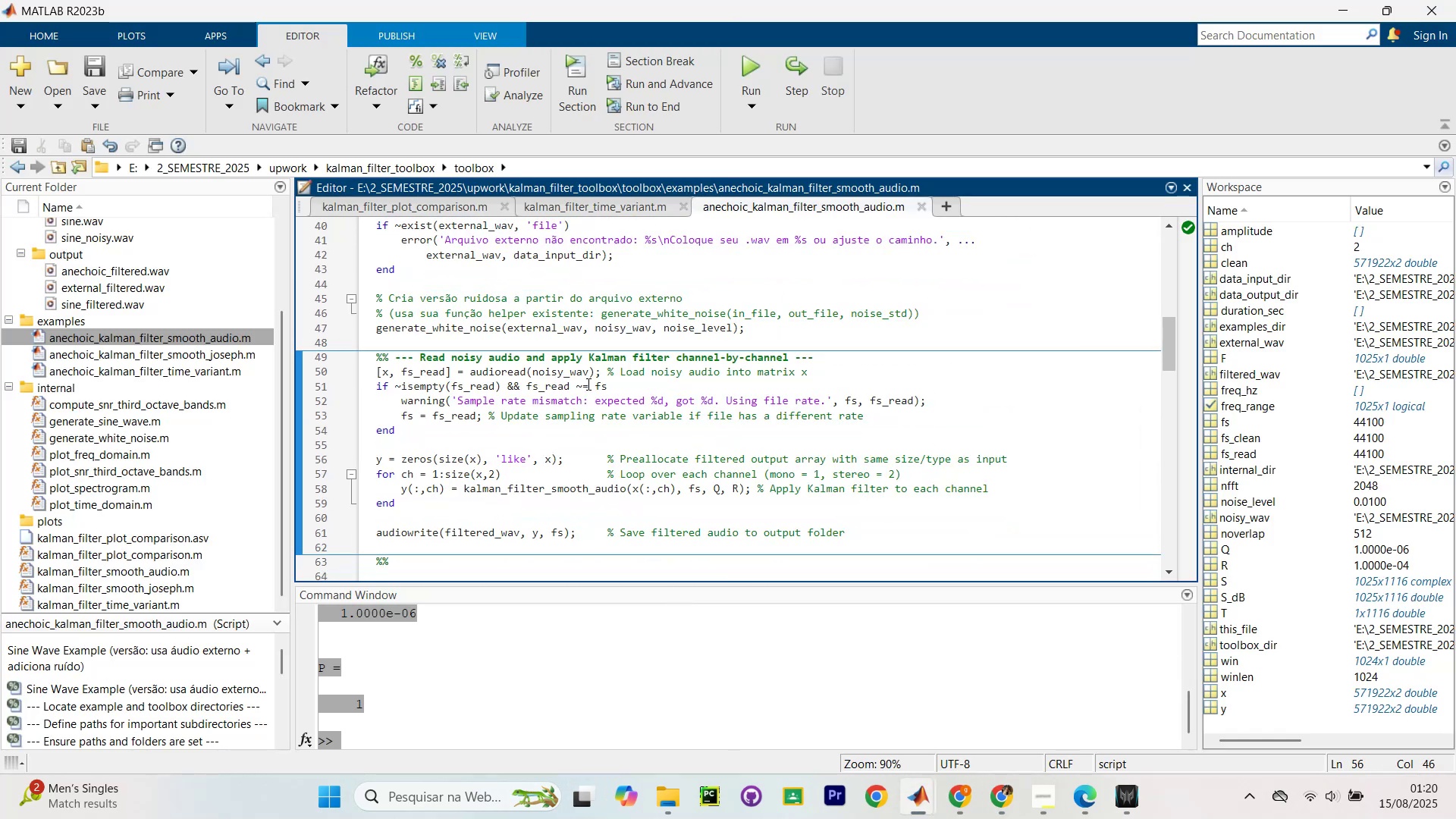 
left_click([133, 488])
 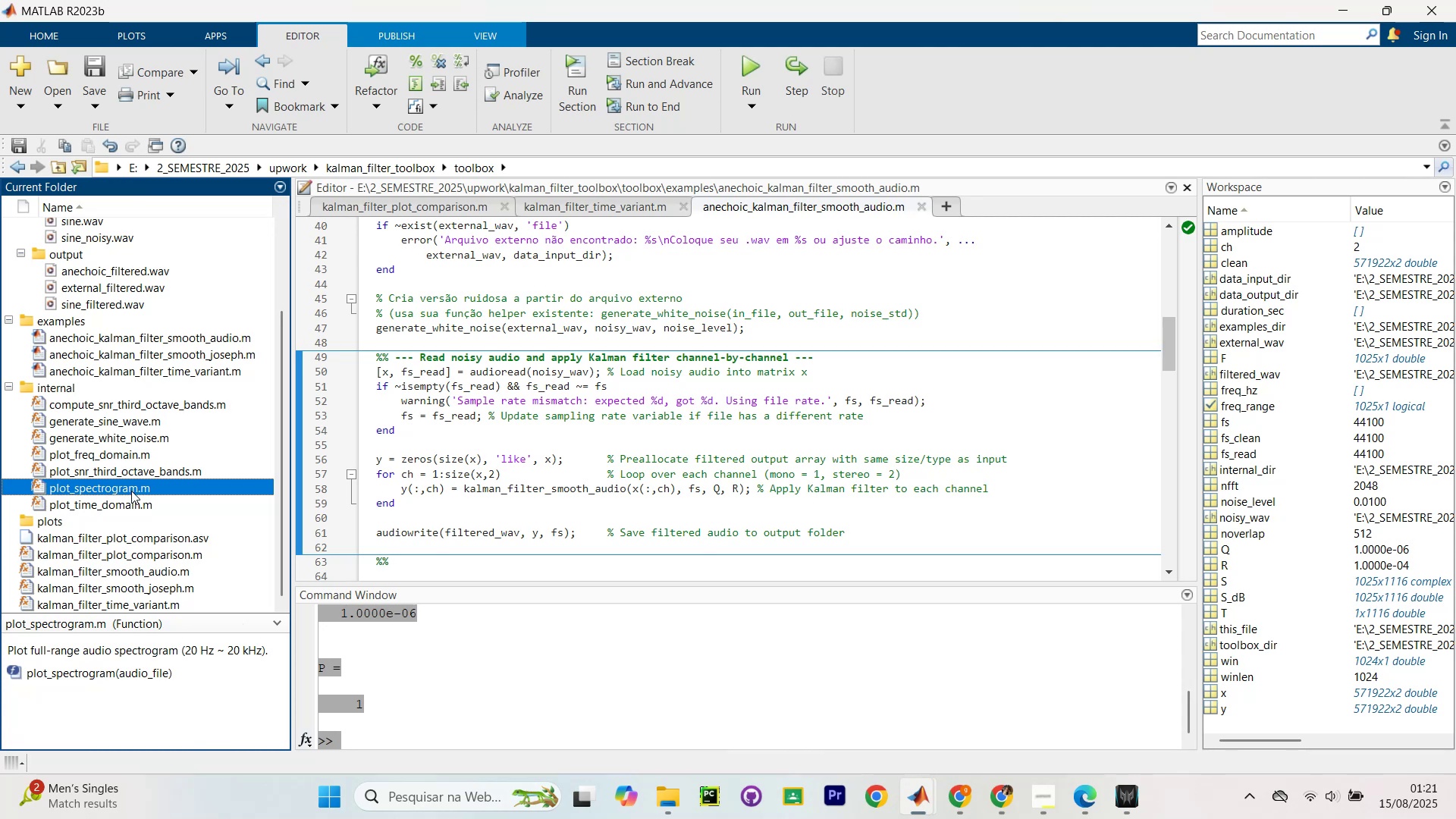 
double_click([131, 491])
 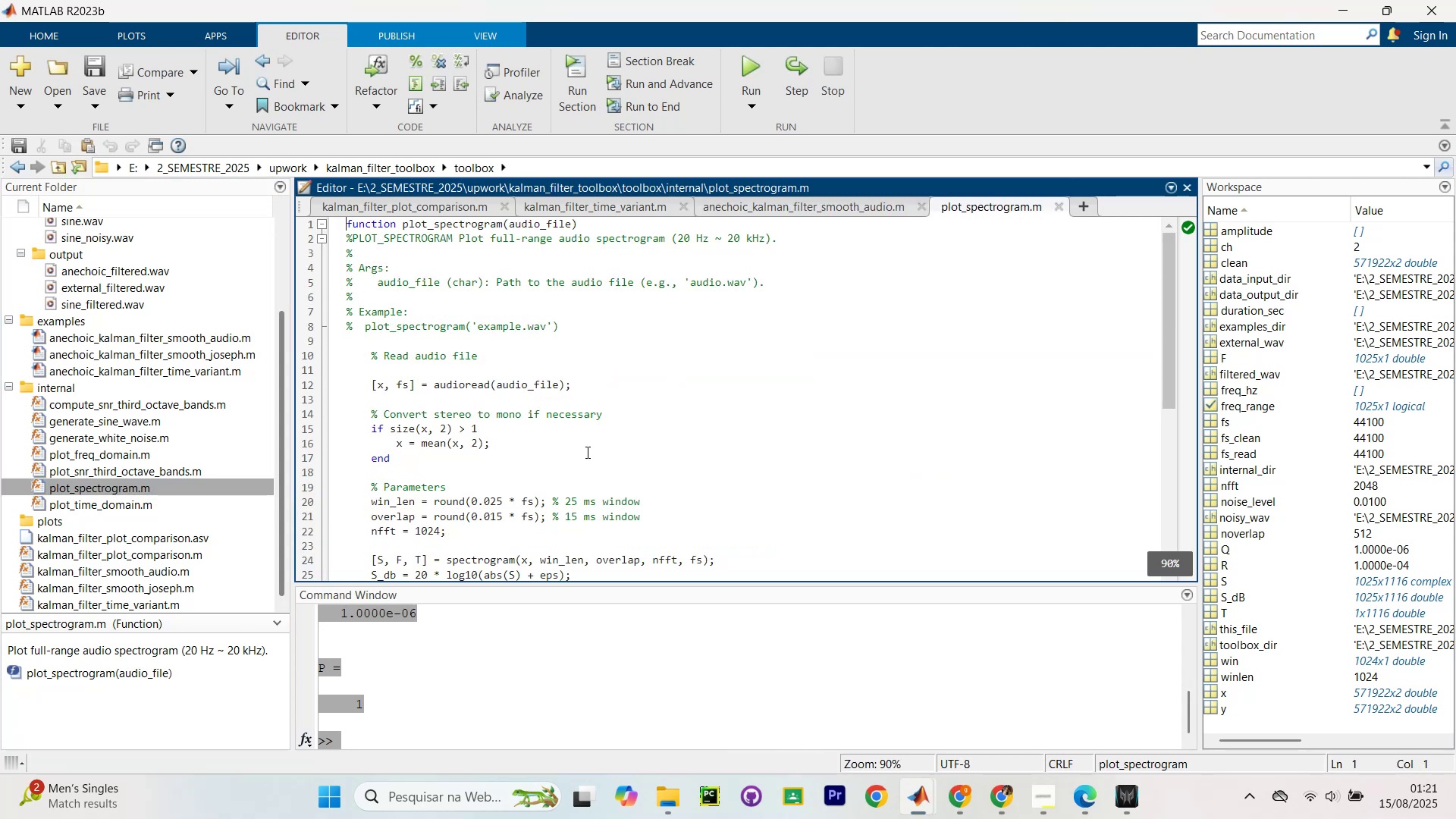 
scroll: coordinate [648, 392], scroll_direction: down, amount: 8.0
 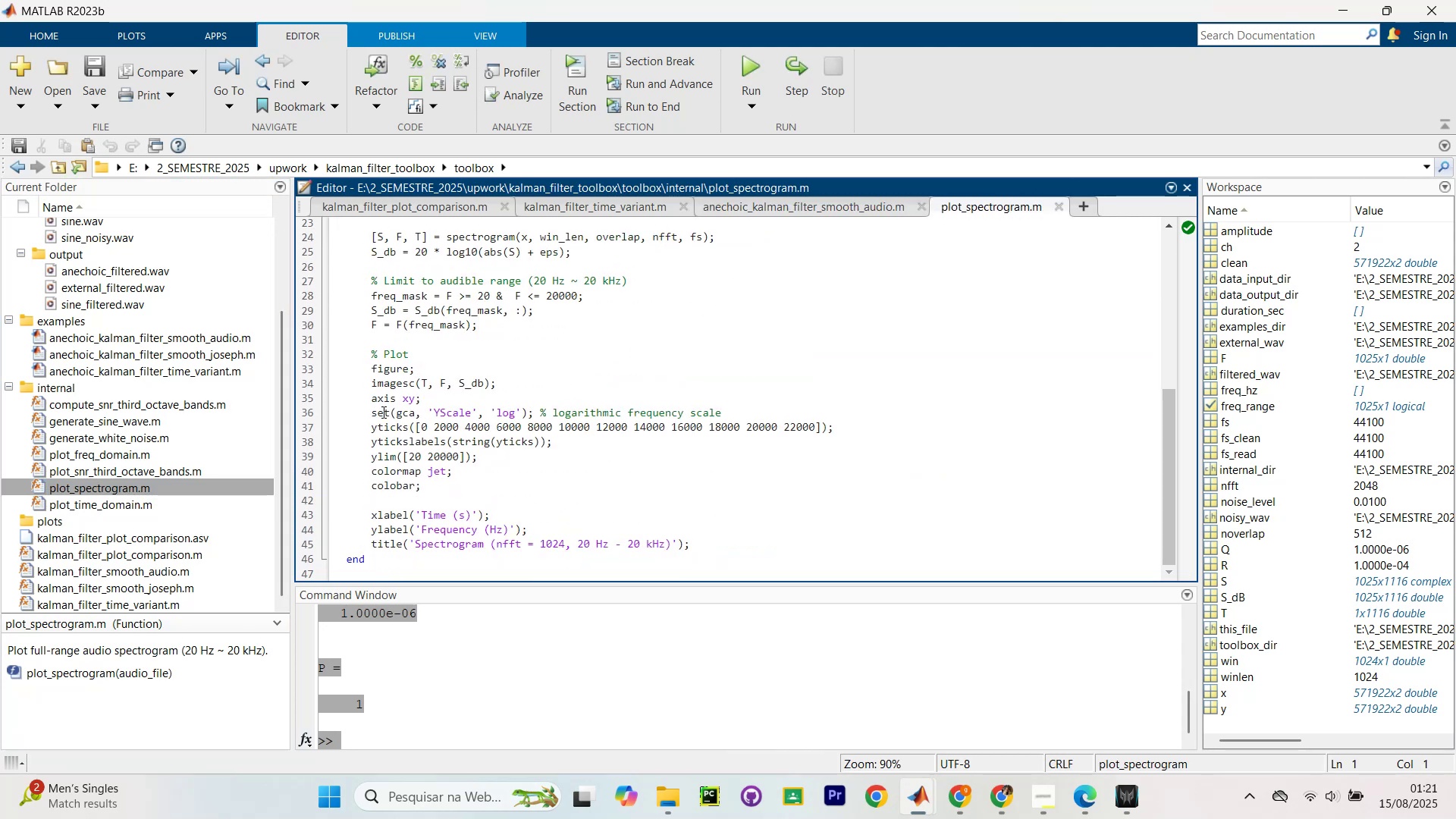 
scroll: coordinate [626, 383], scroll_direction: up, amount: 8.0
 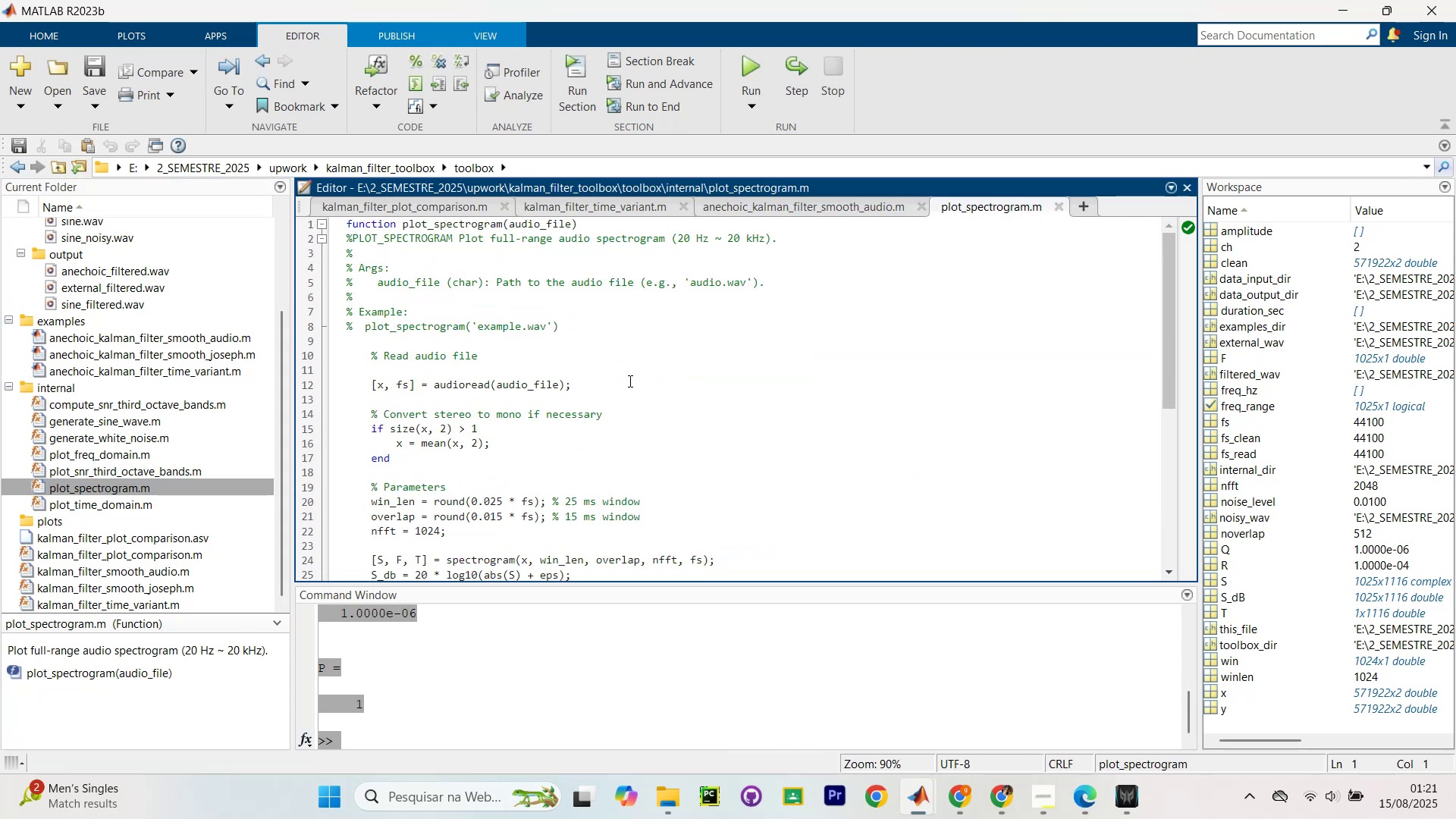 
key(Control+A)
 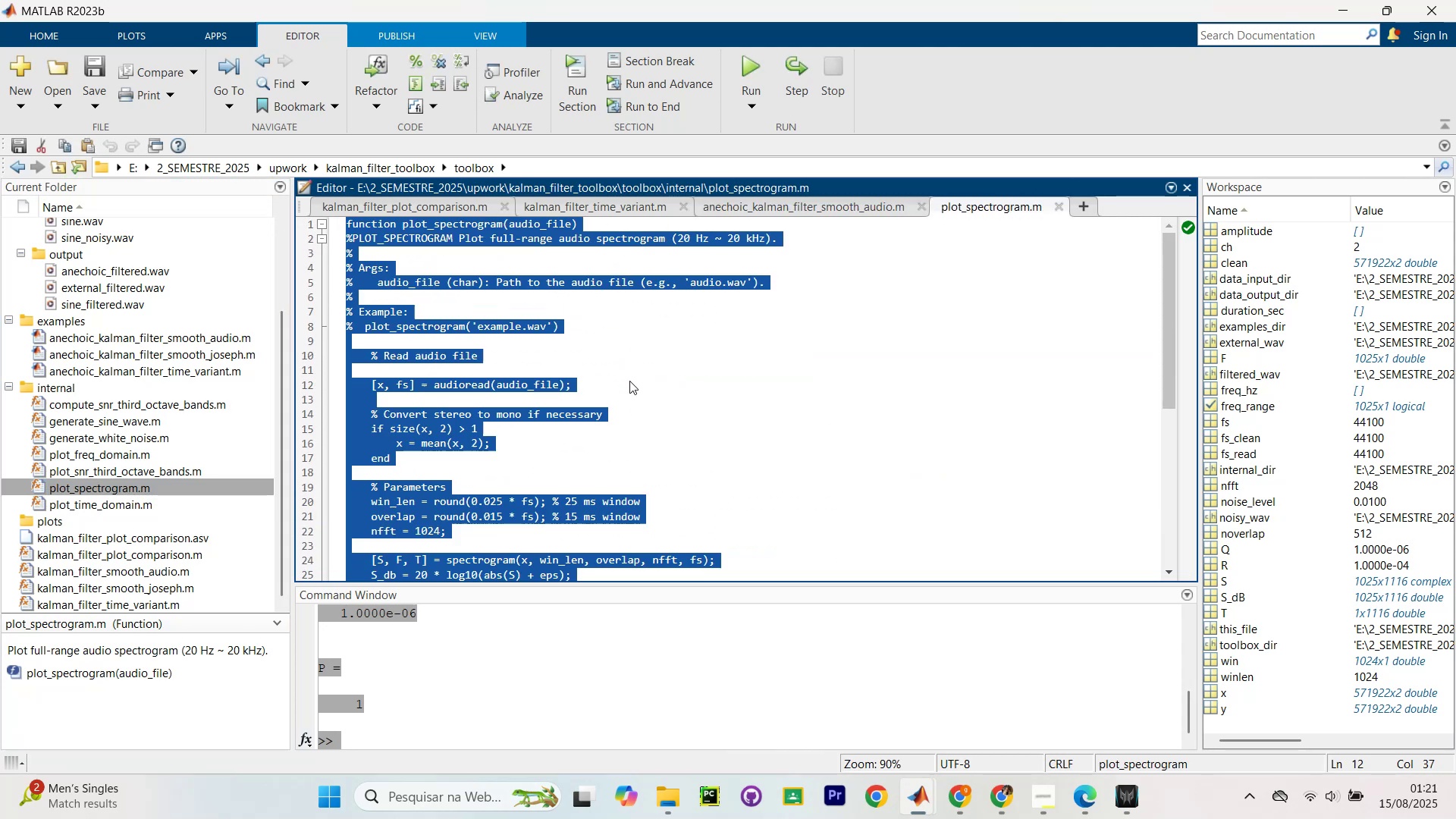 
key(Control+C)
 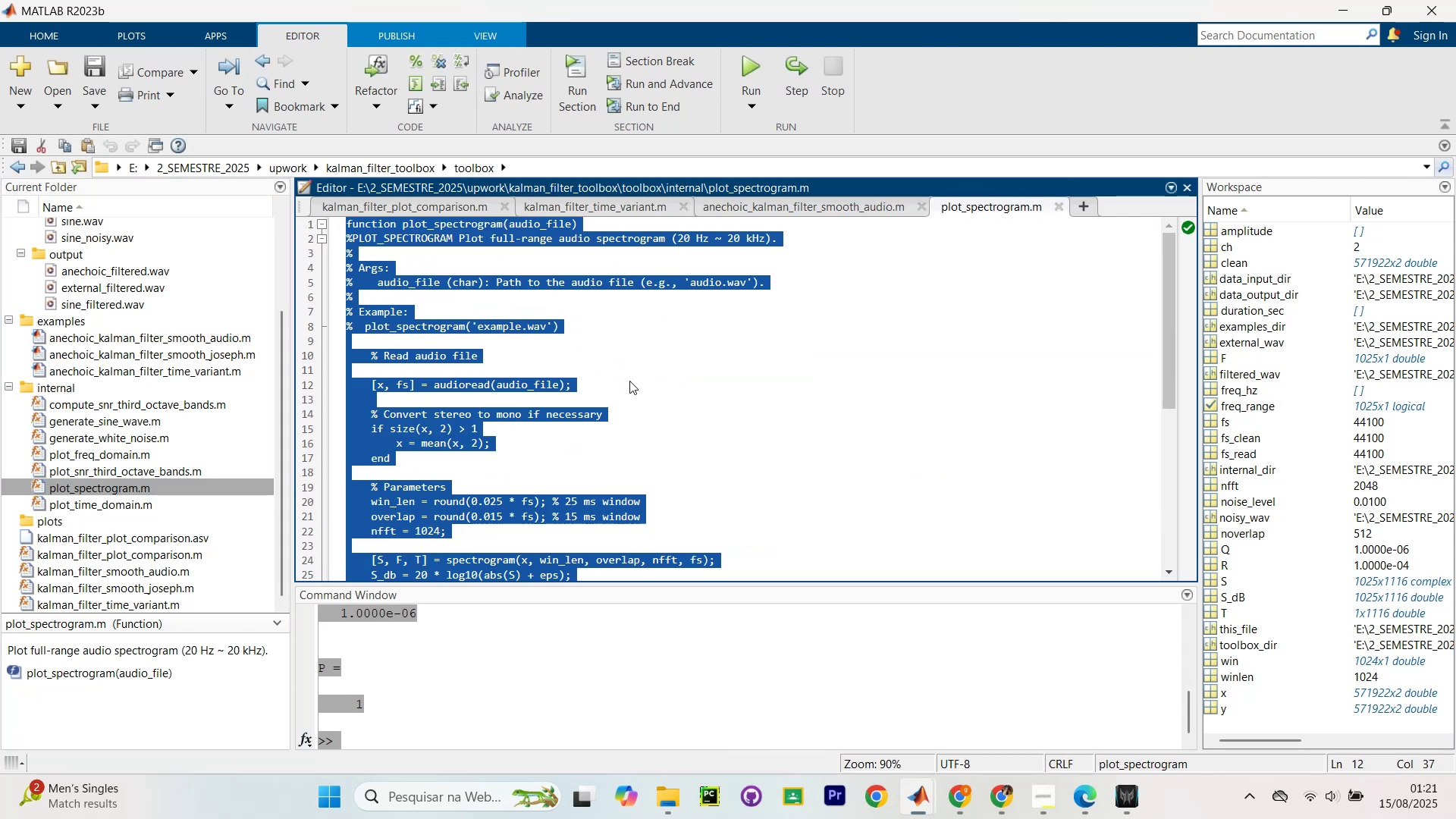 
key(Control+C)
 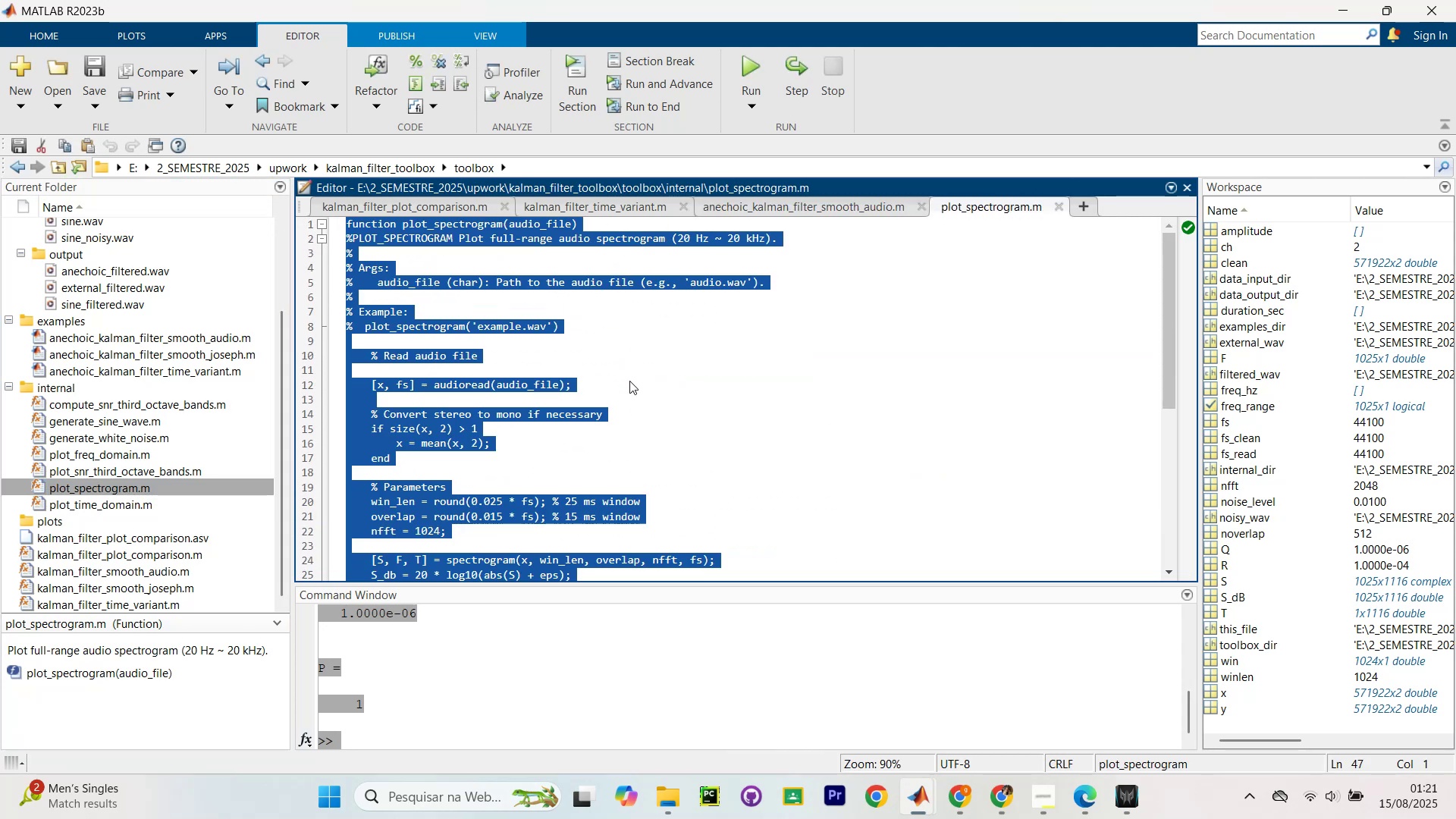 
scroll: coordinate [629, 383], scroll_direction: down, amount: 12.0
 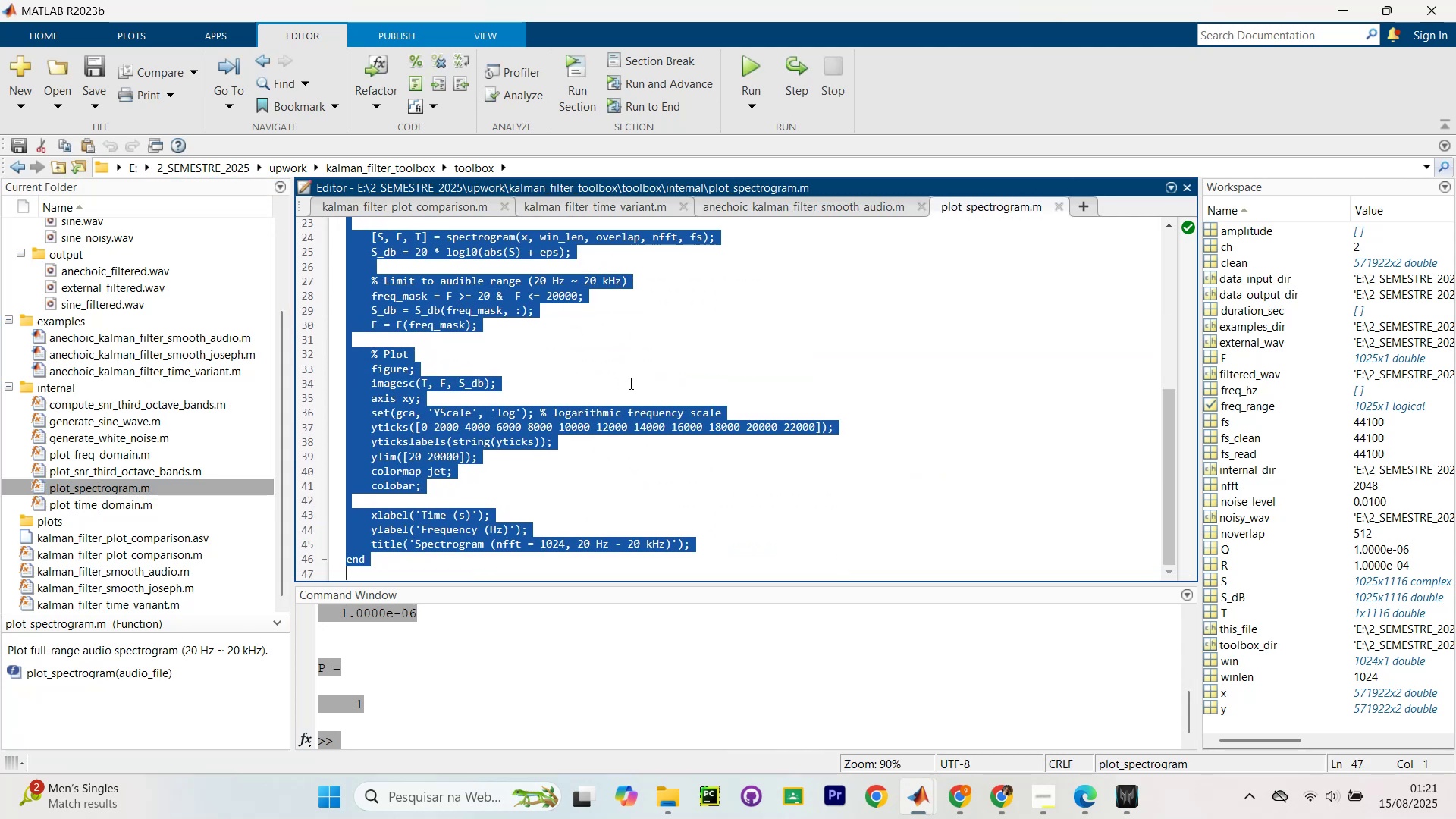 
key(Alt+AltLeft)
 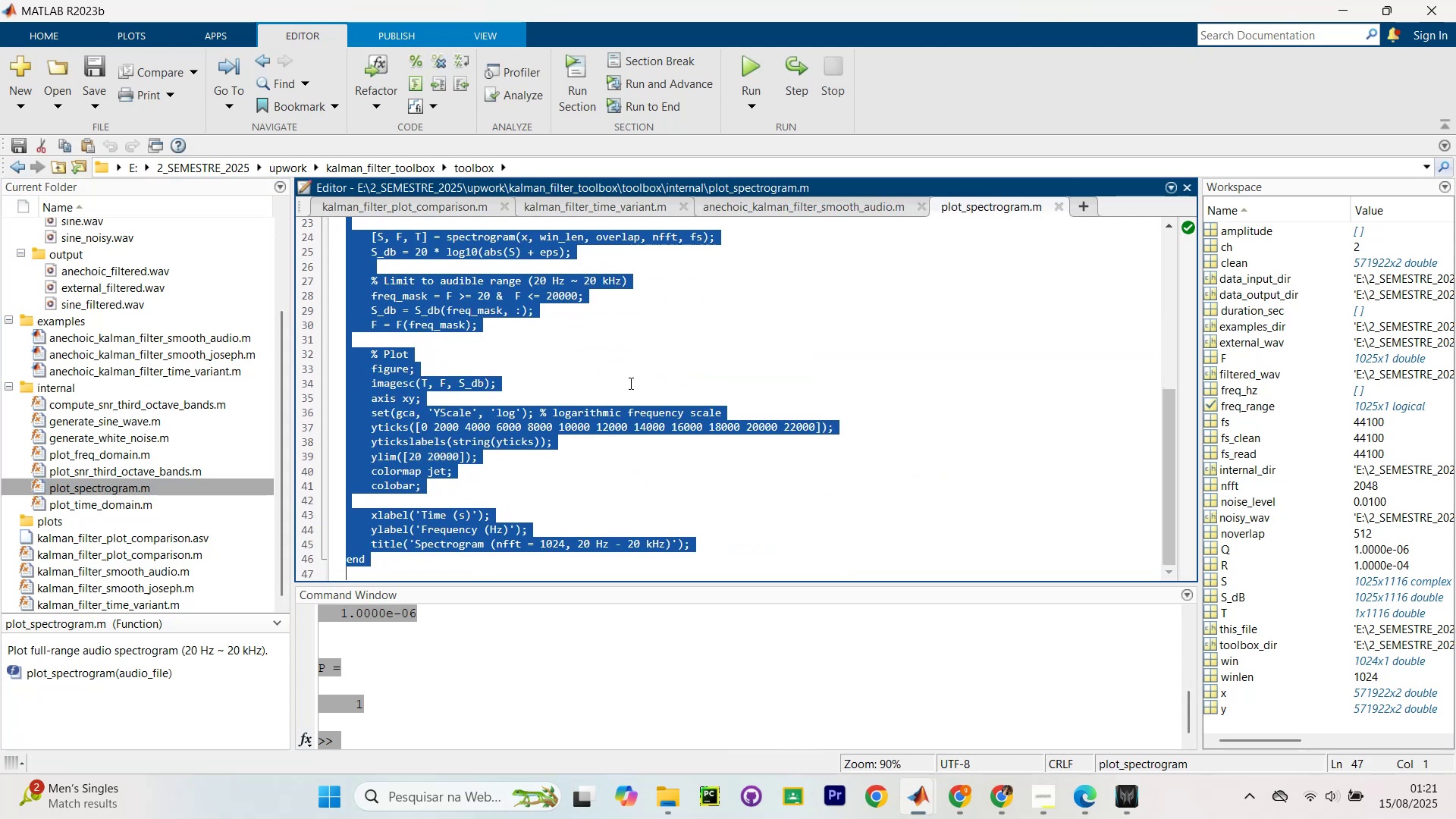 
key(Alt+Tab)
 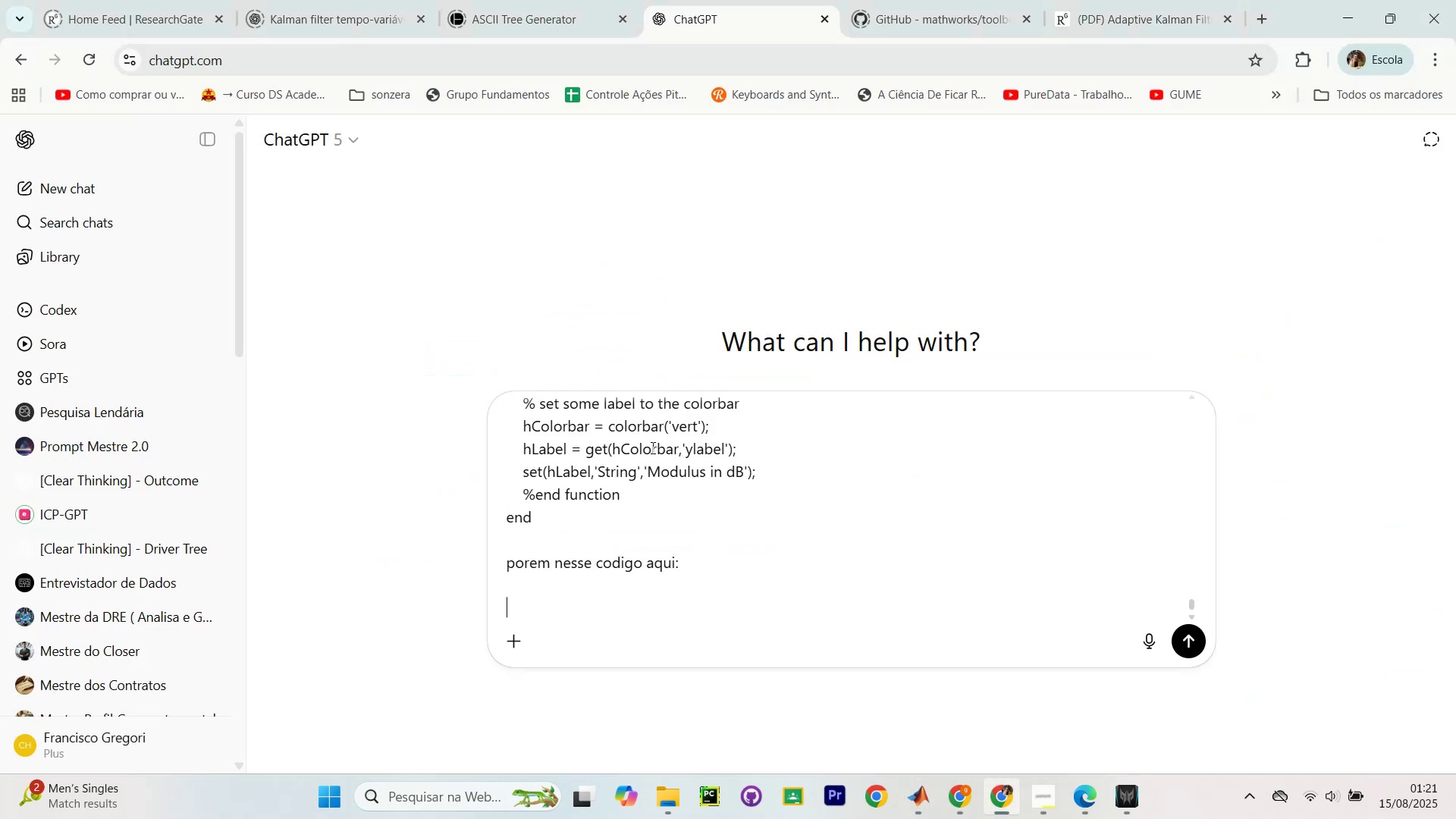 
key(Control+V)
 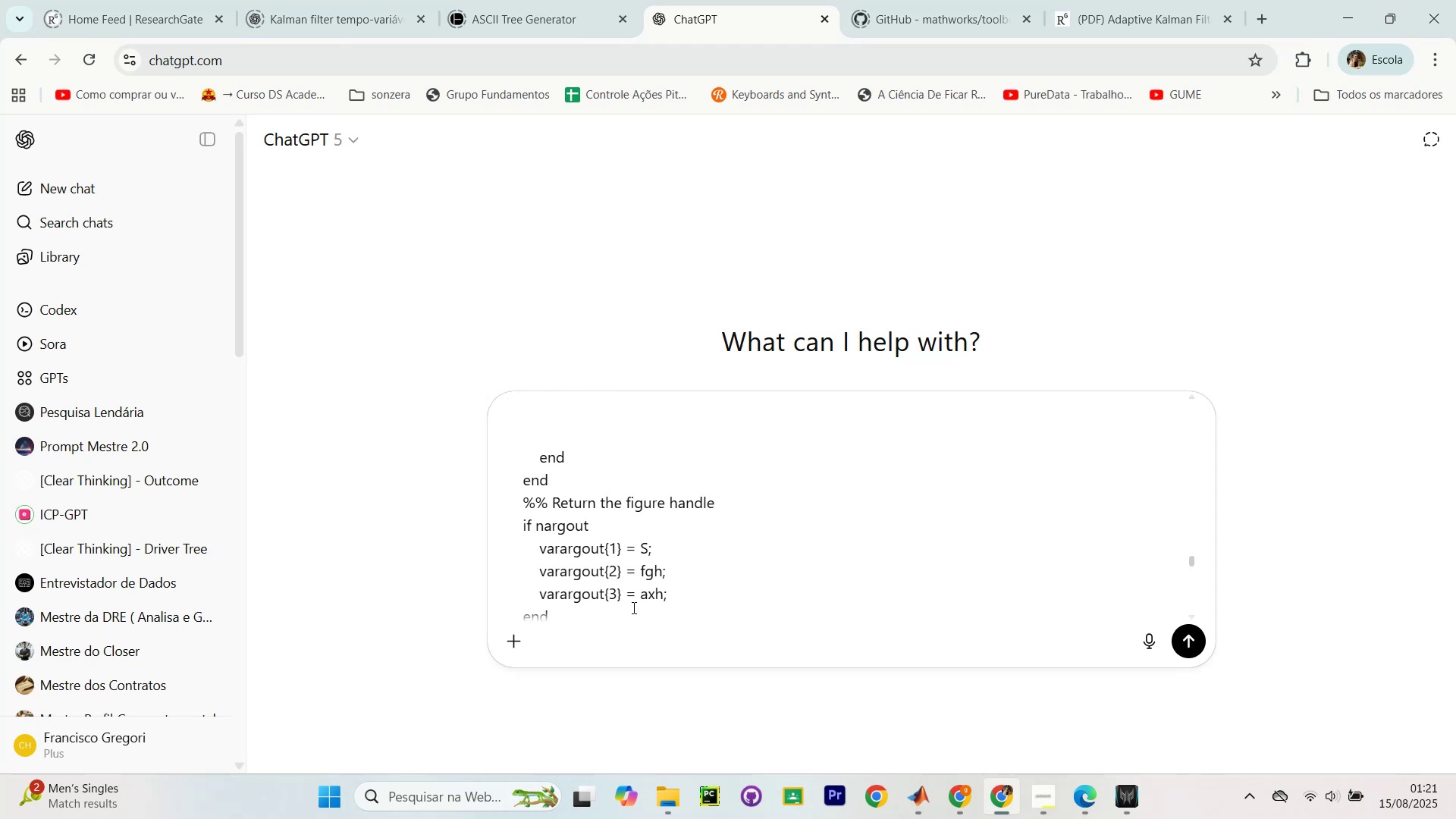 
key(Enter)
 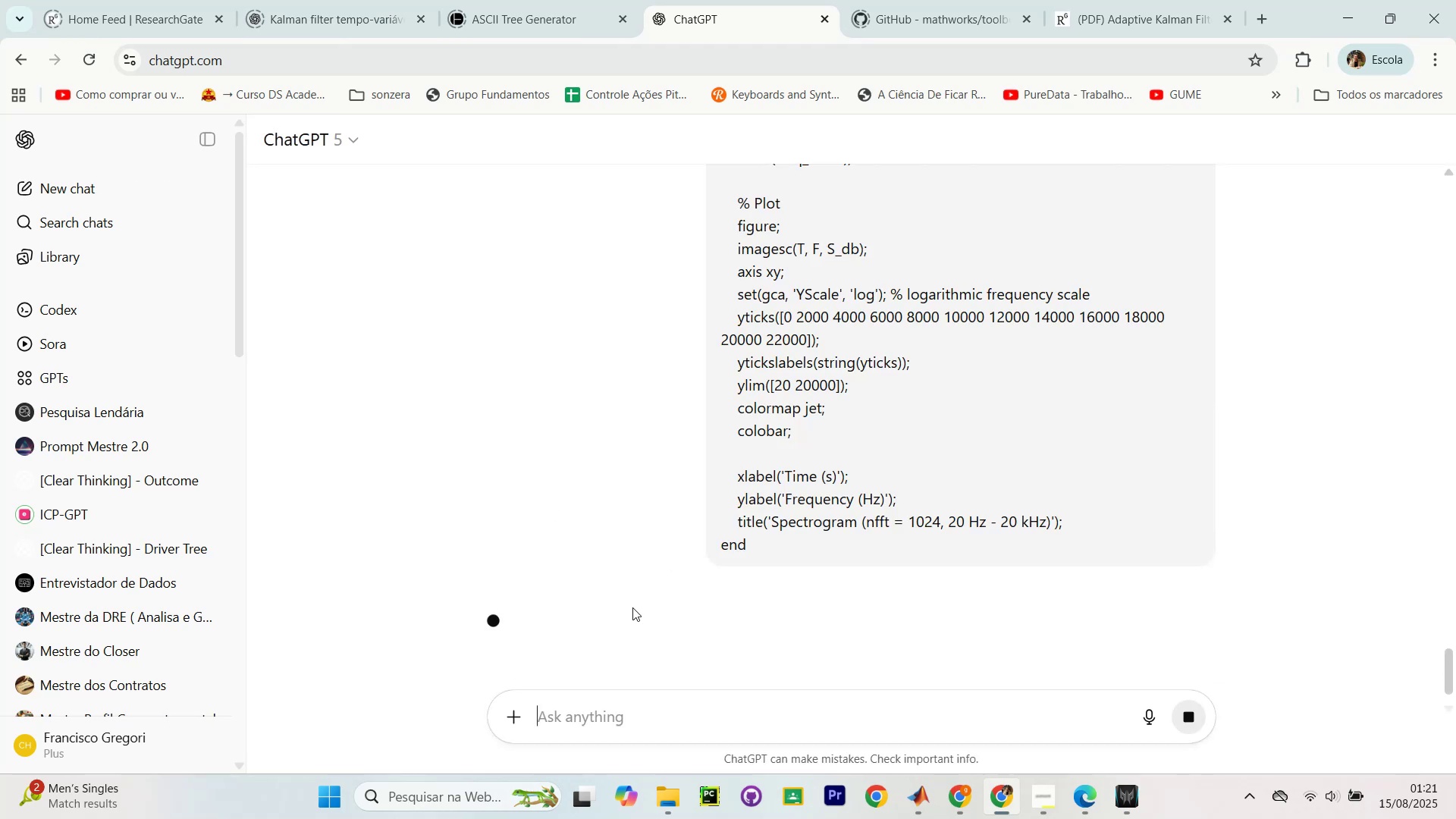 
key(Alt+AltLeft)
 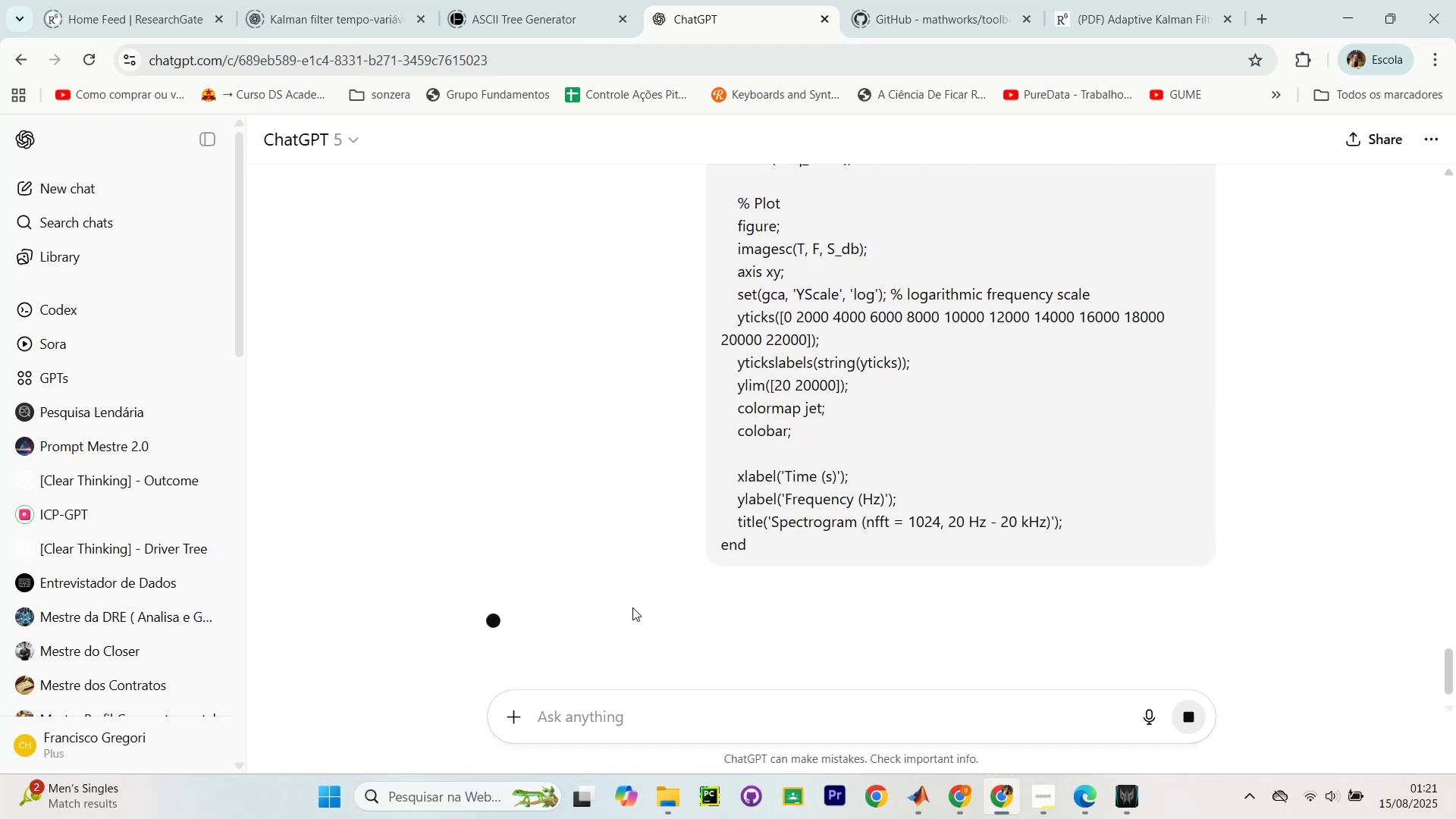 
key(Alt+Tab)
 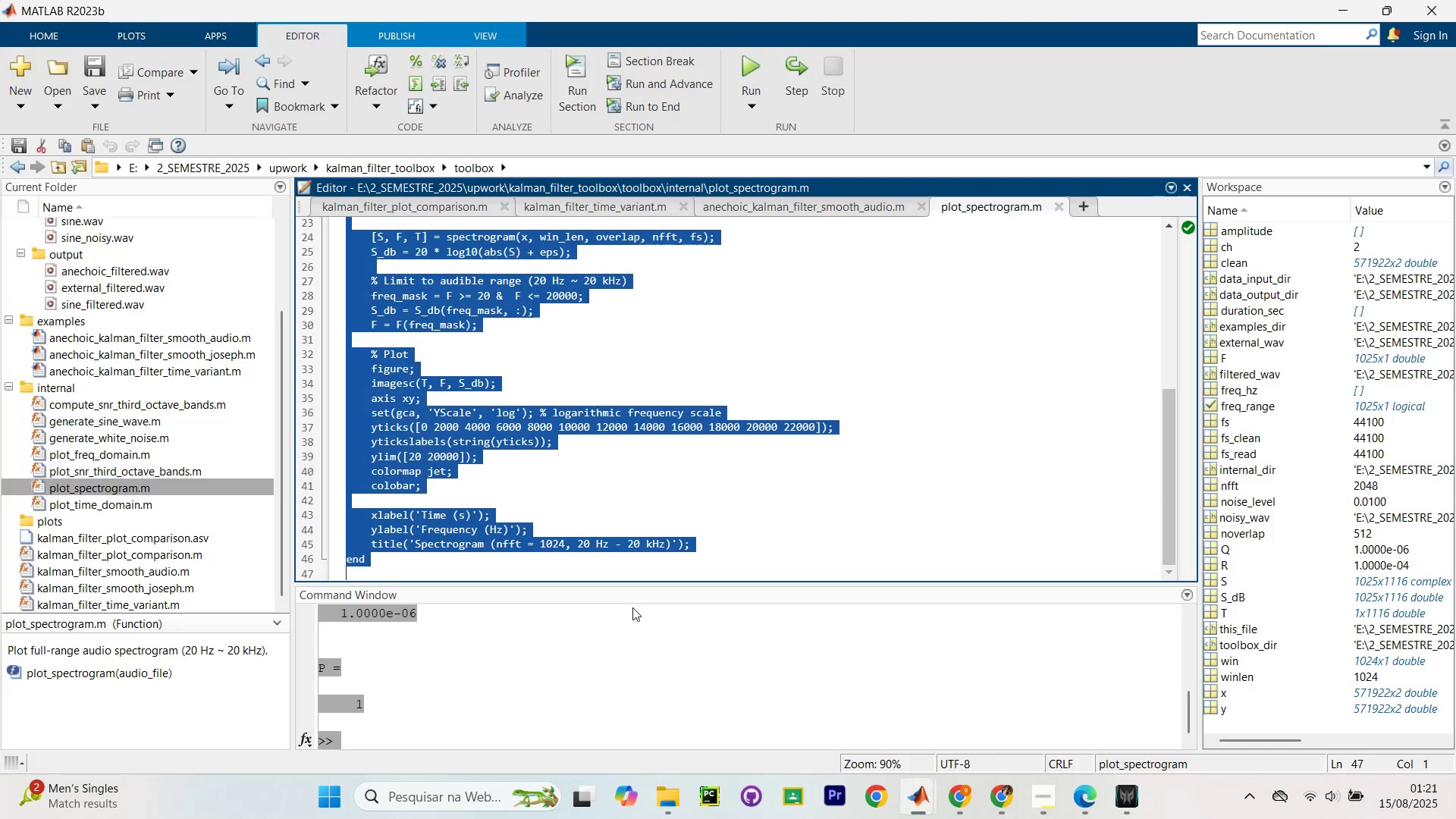 
left_click([809, 434])
 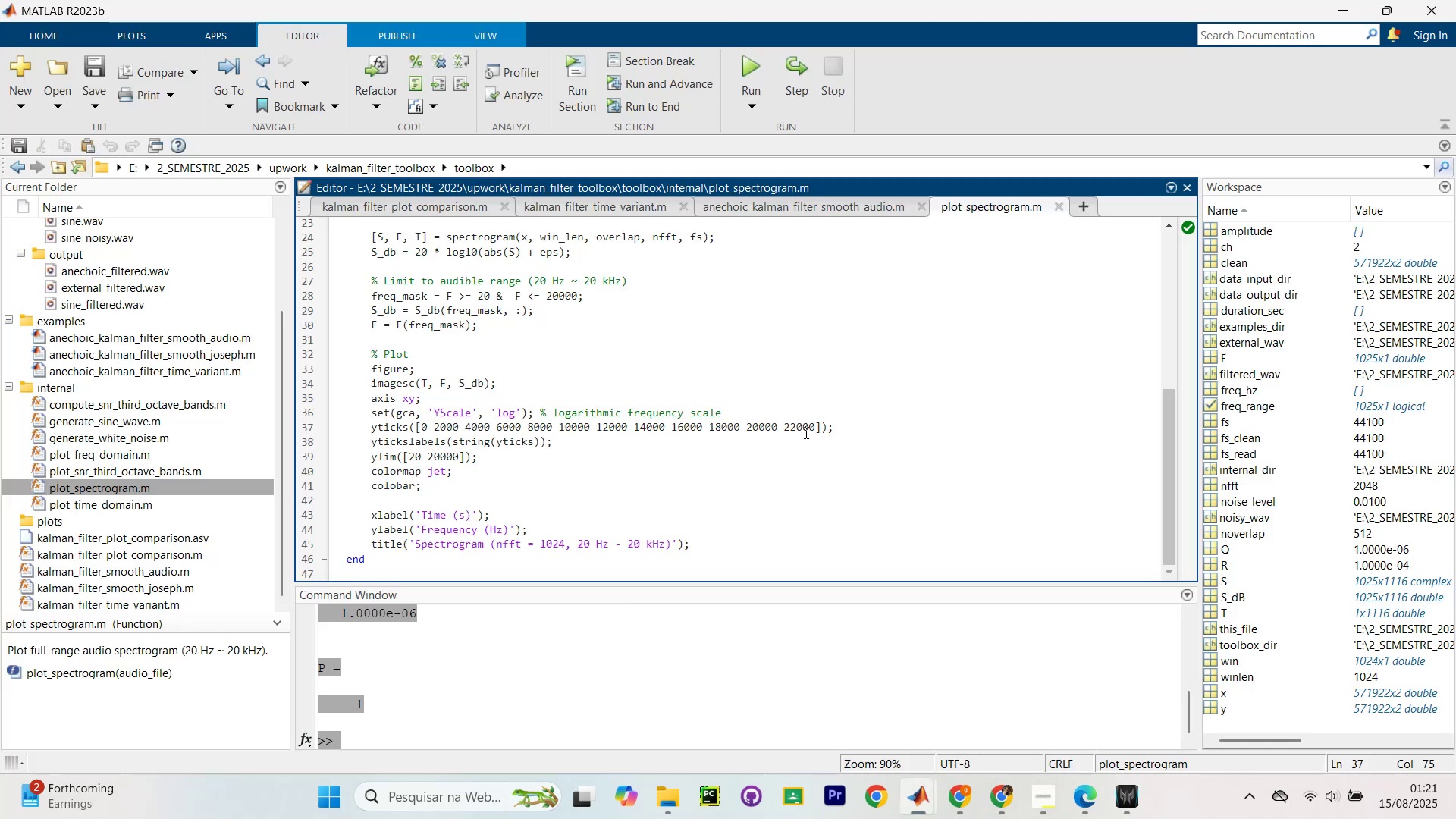 
scroll: coordinate [883, 398], scroll_direction: up, amount: 5.0
 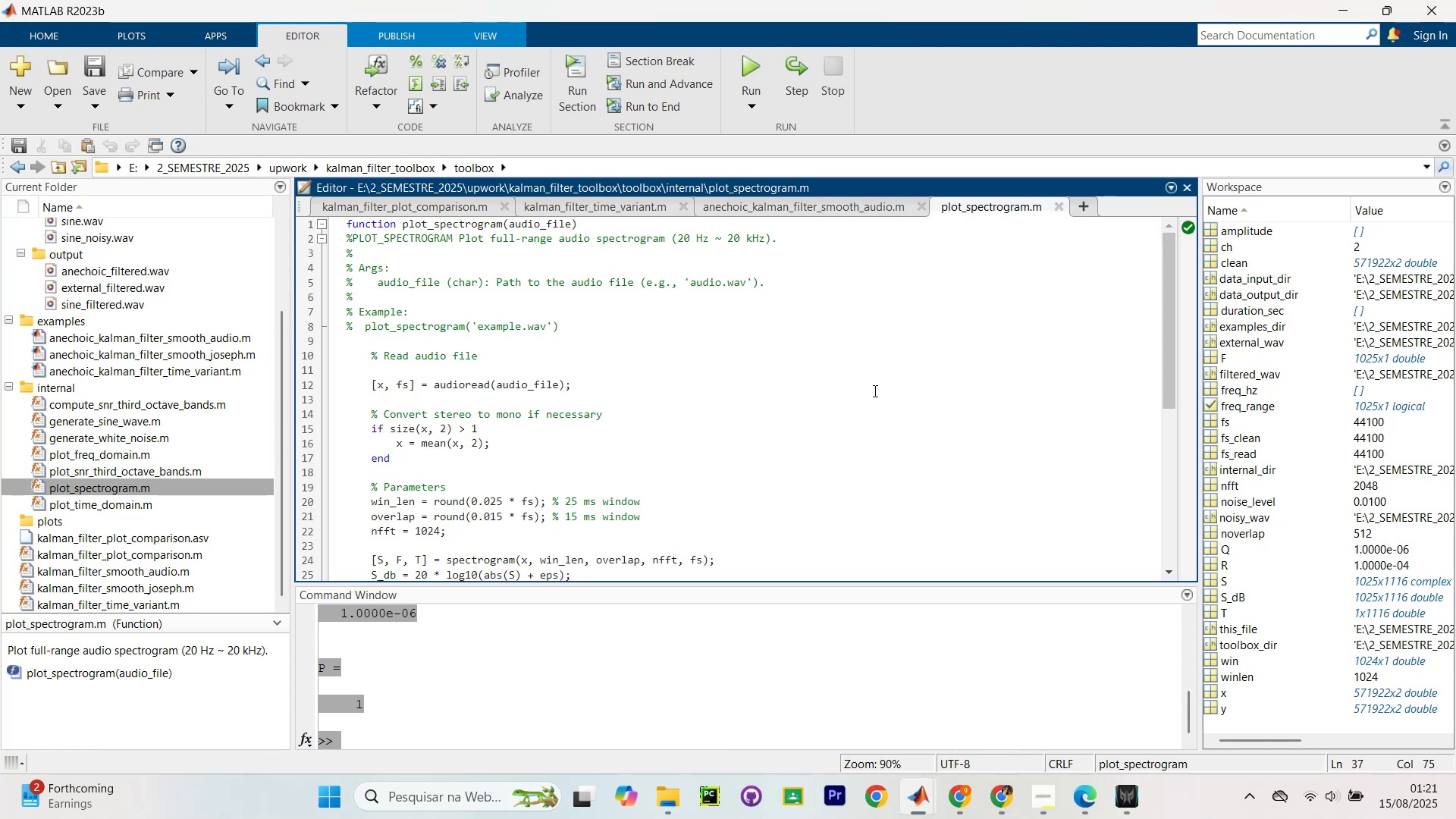 
scroll: coordinate [870, 379], scroll_direction: down, amount: 12.0
 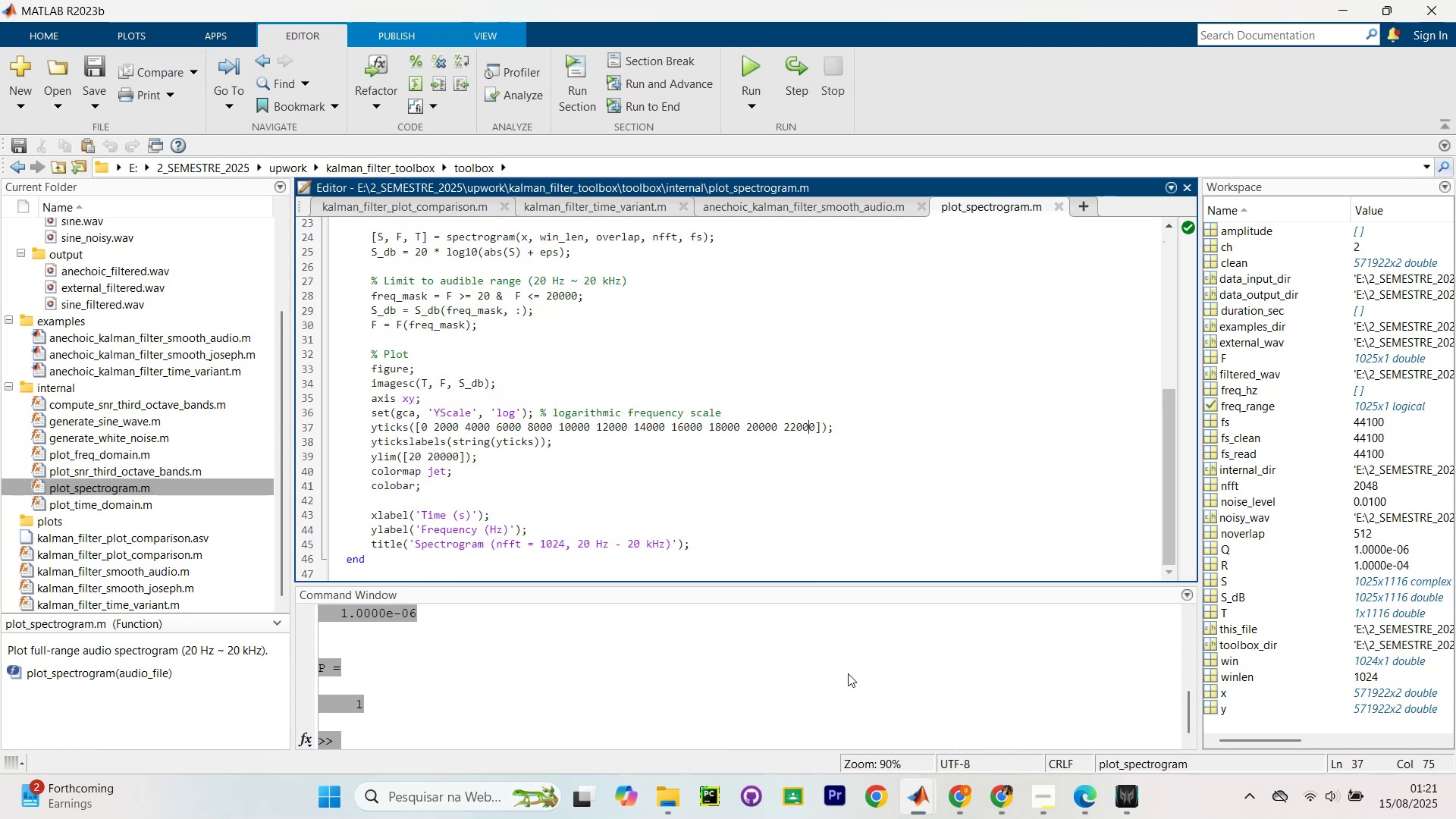 
key(Alt+AltLeft)
 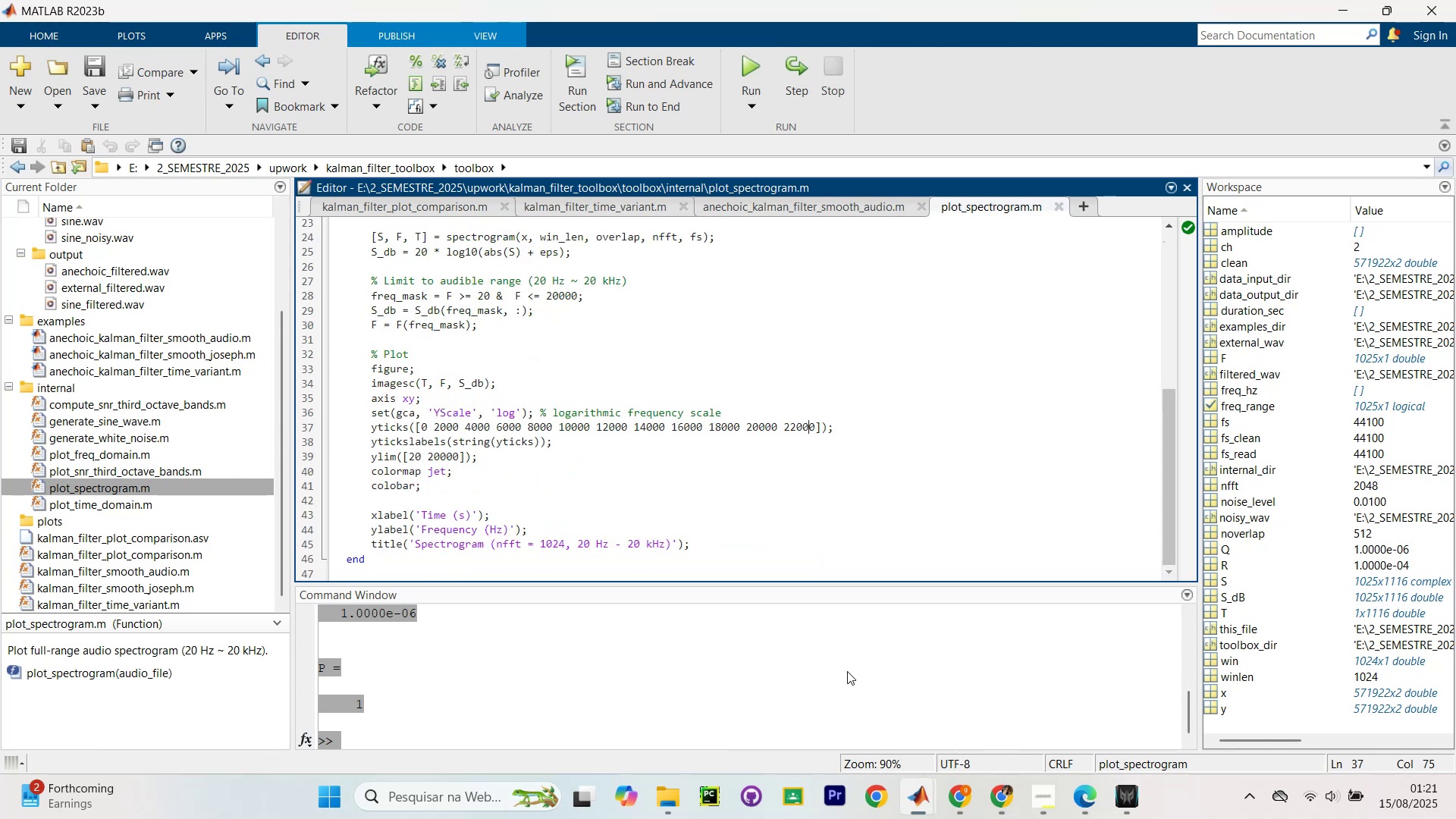 
key(Alt+Tab)
 